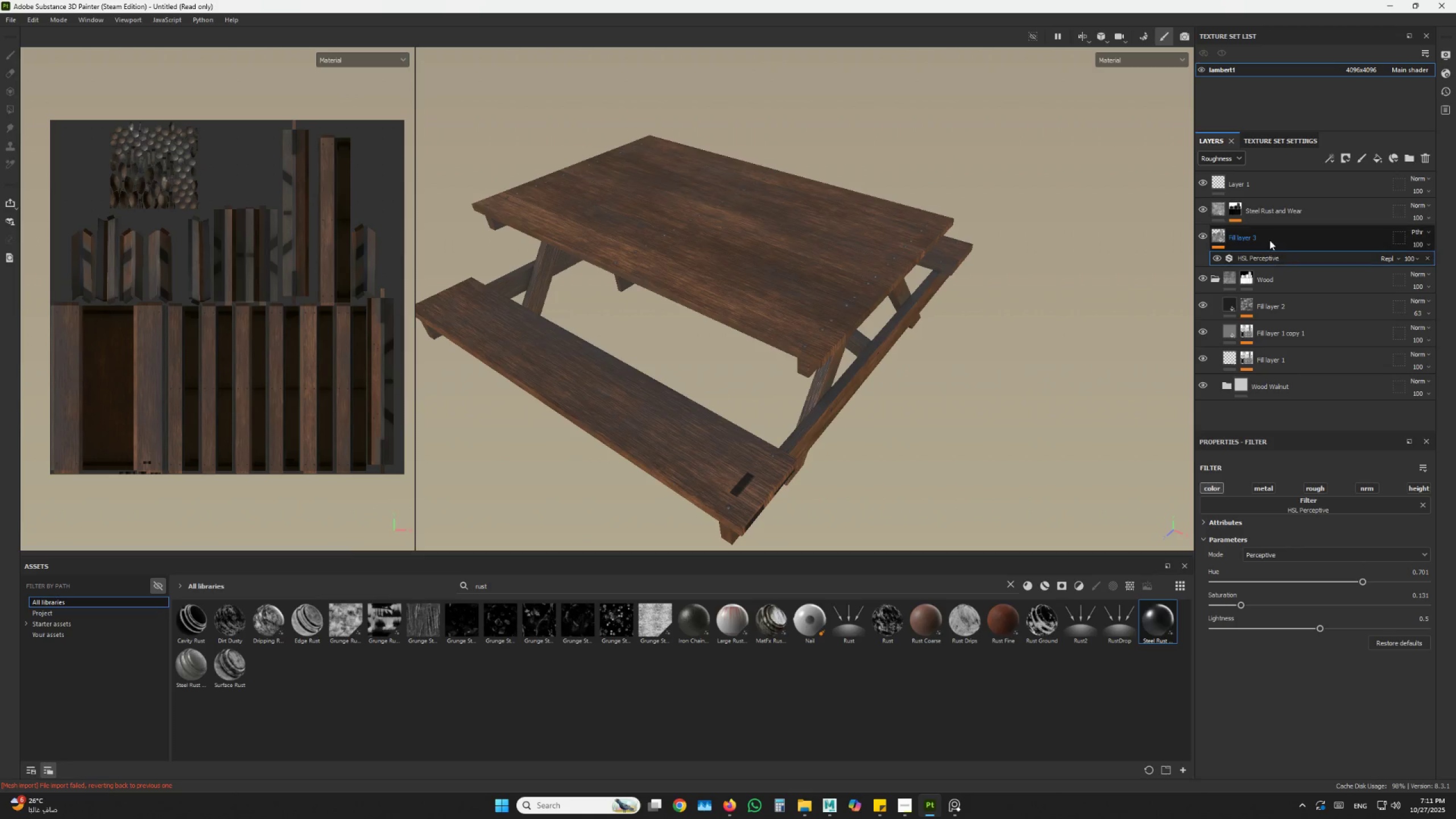 
left_click([1243, 239])
 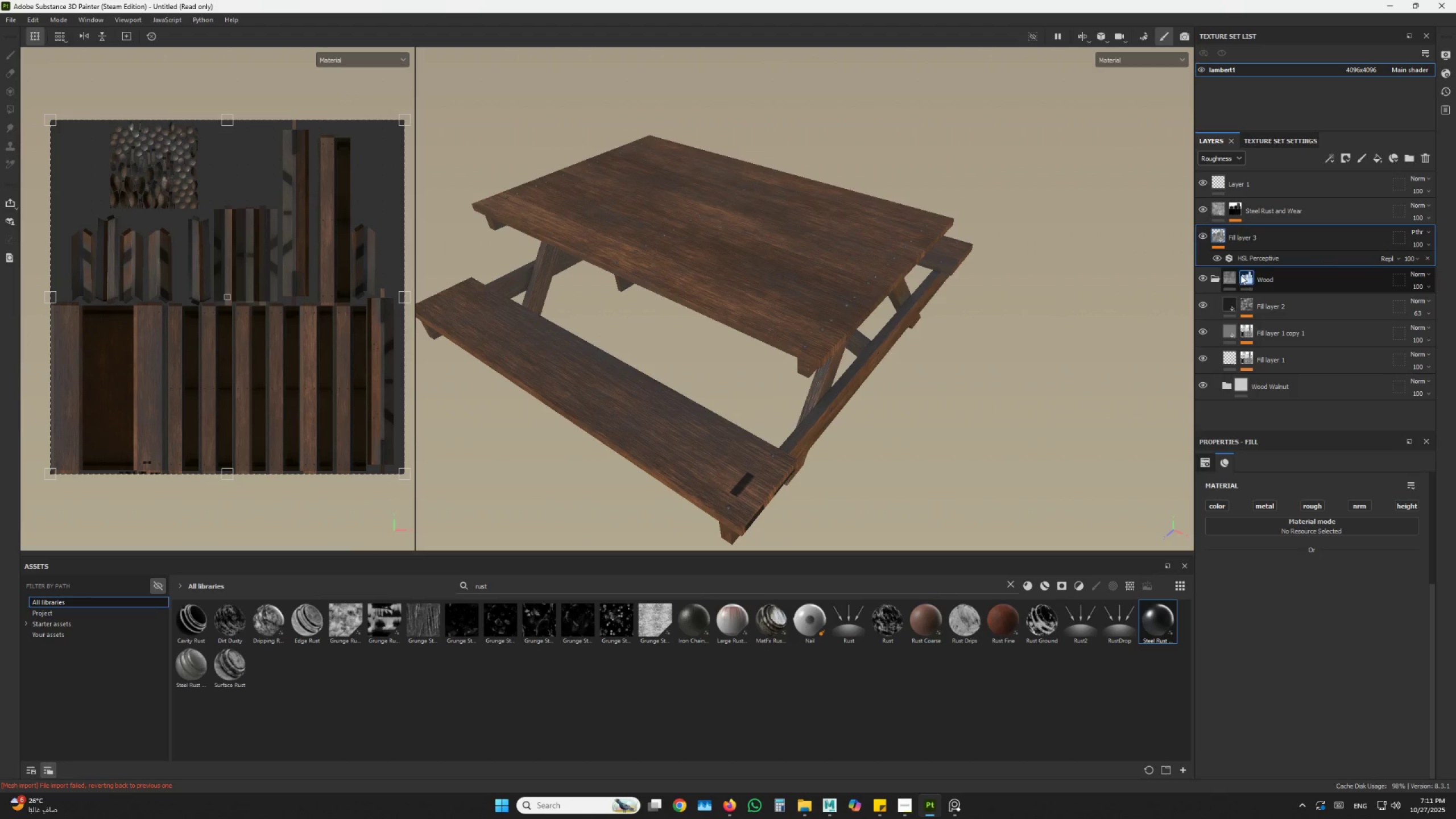 
left_click([1206, 206])
 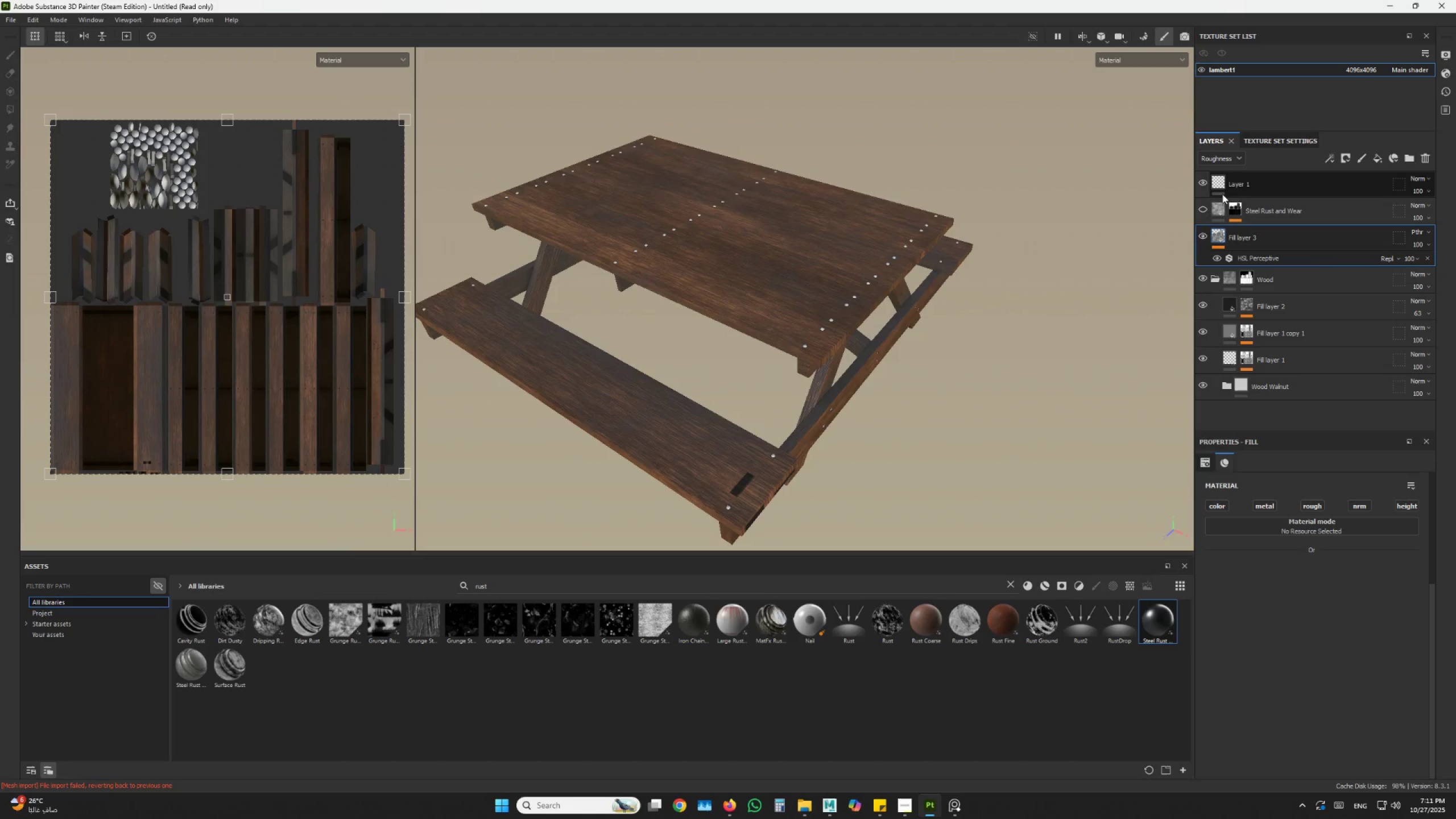 
left_click([1240, 178])
 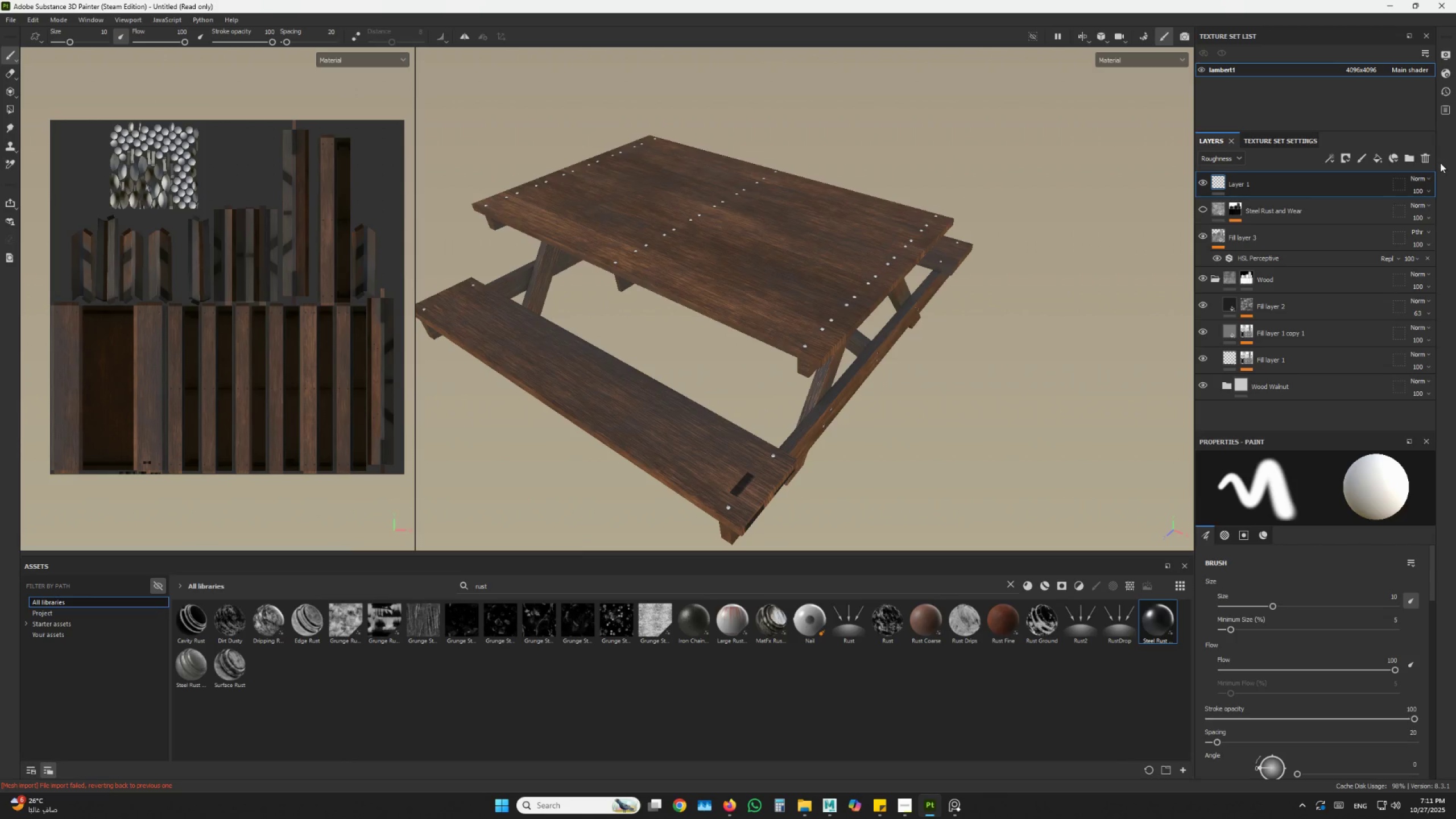 
left_click([1425, 154])
 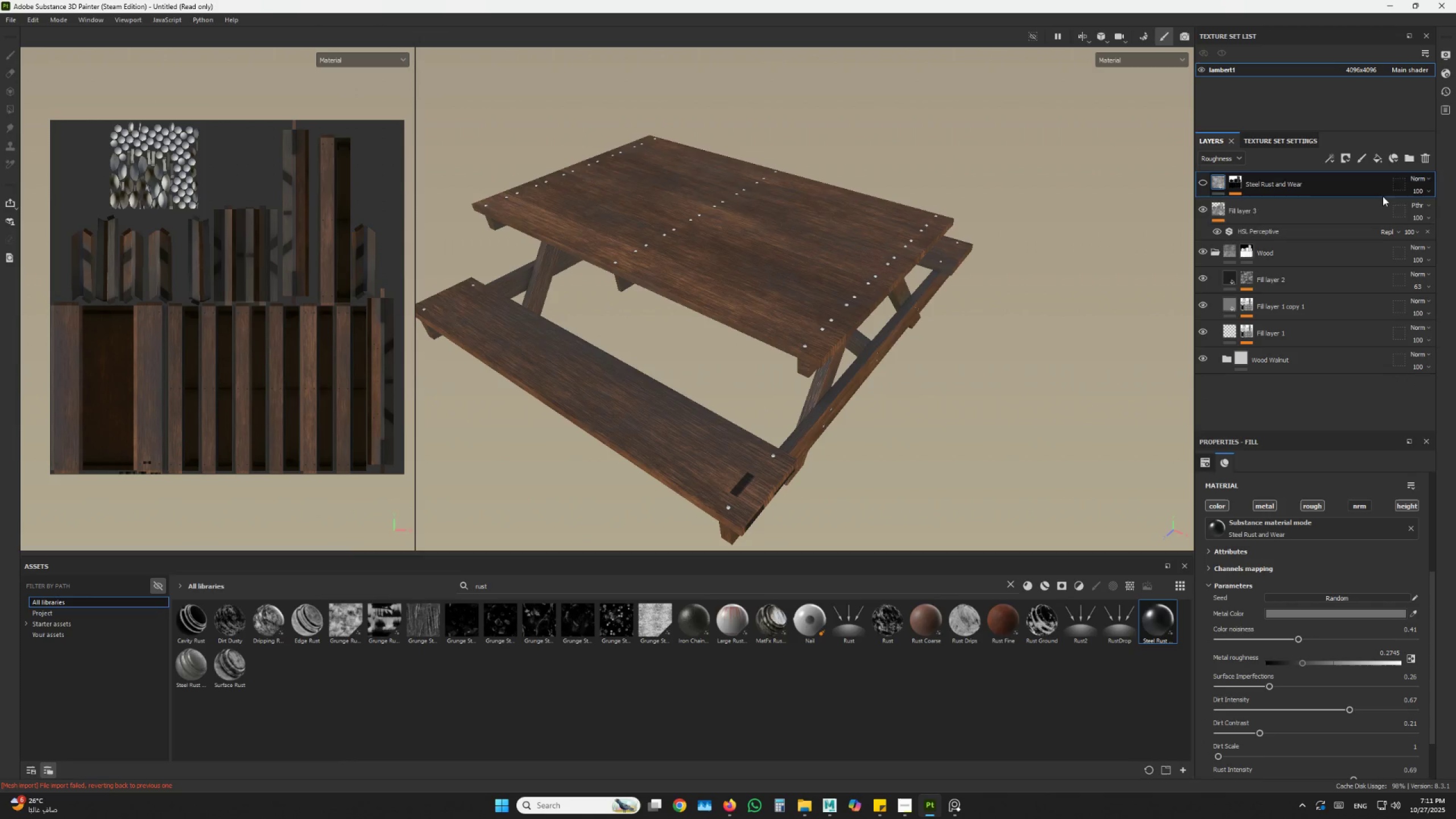 
left_click([1316, 212])
 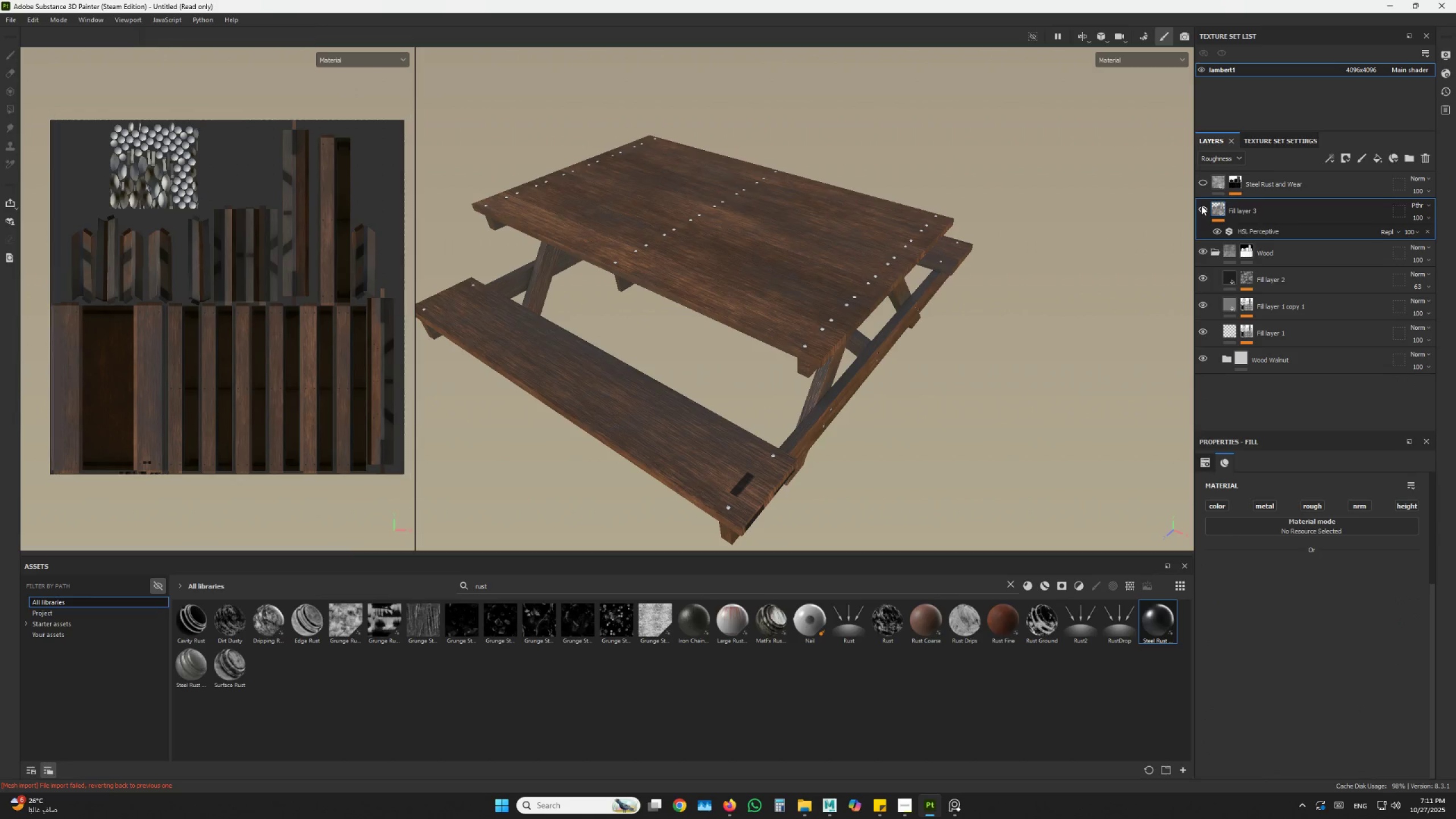 
double_click([1203, 205])
 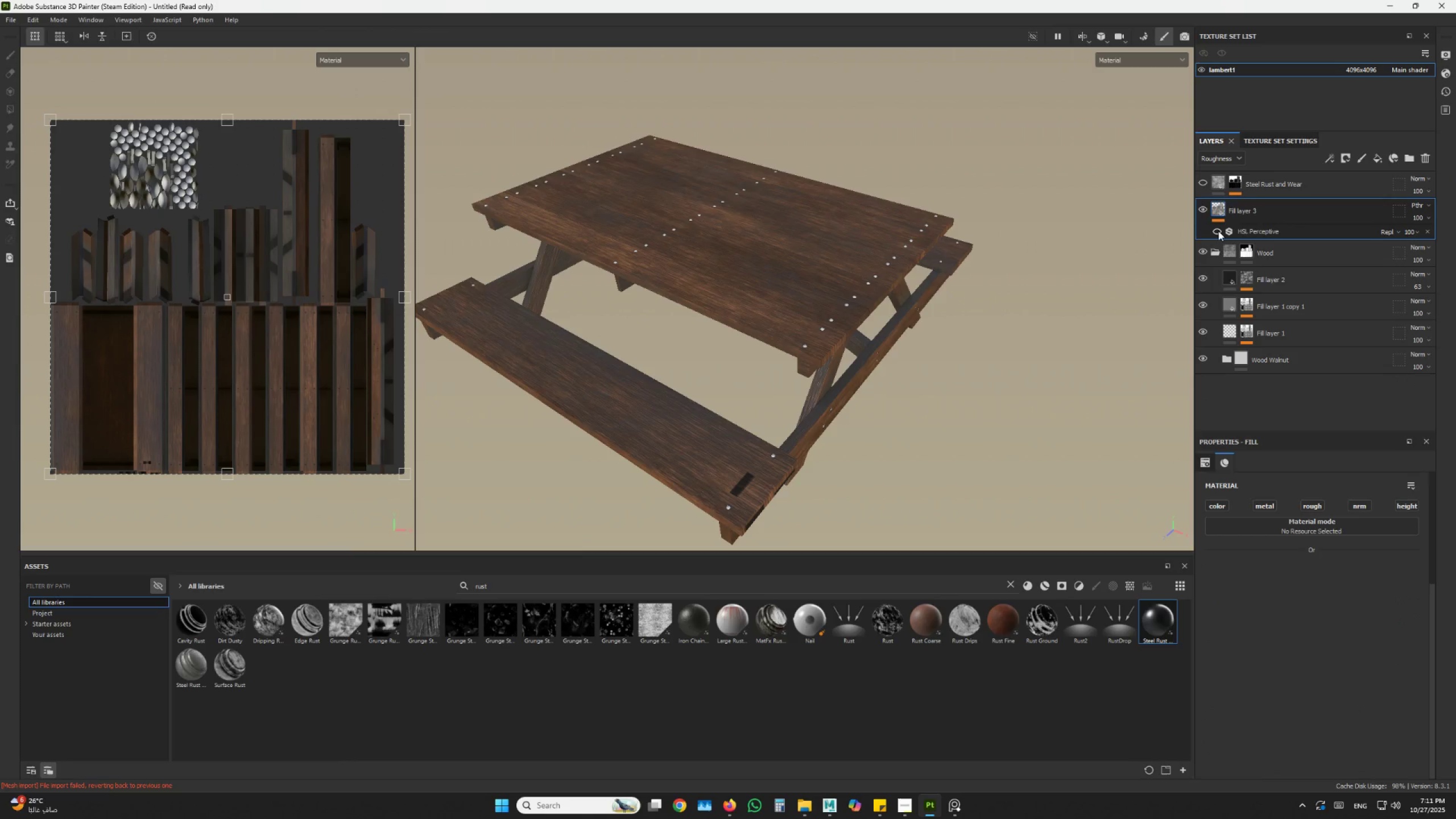 
triple_click([1218, 231])
 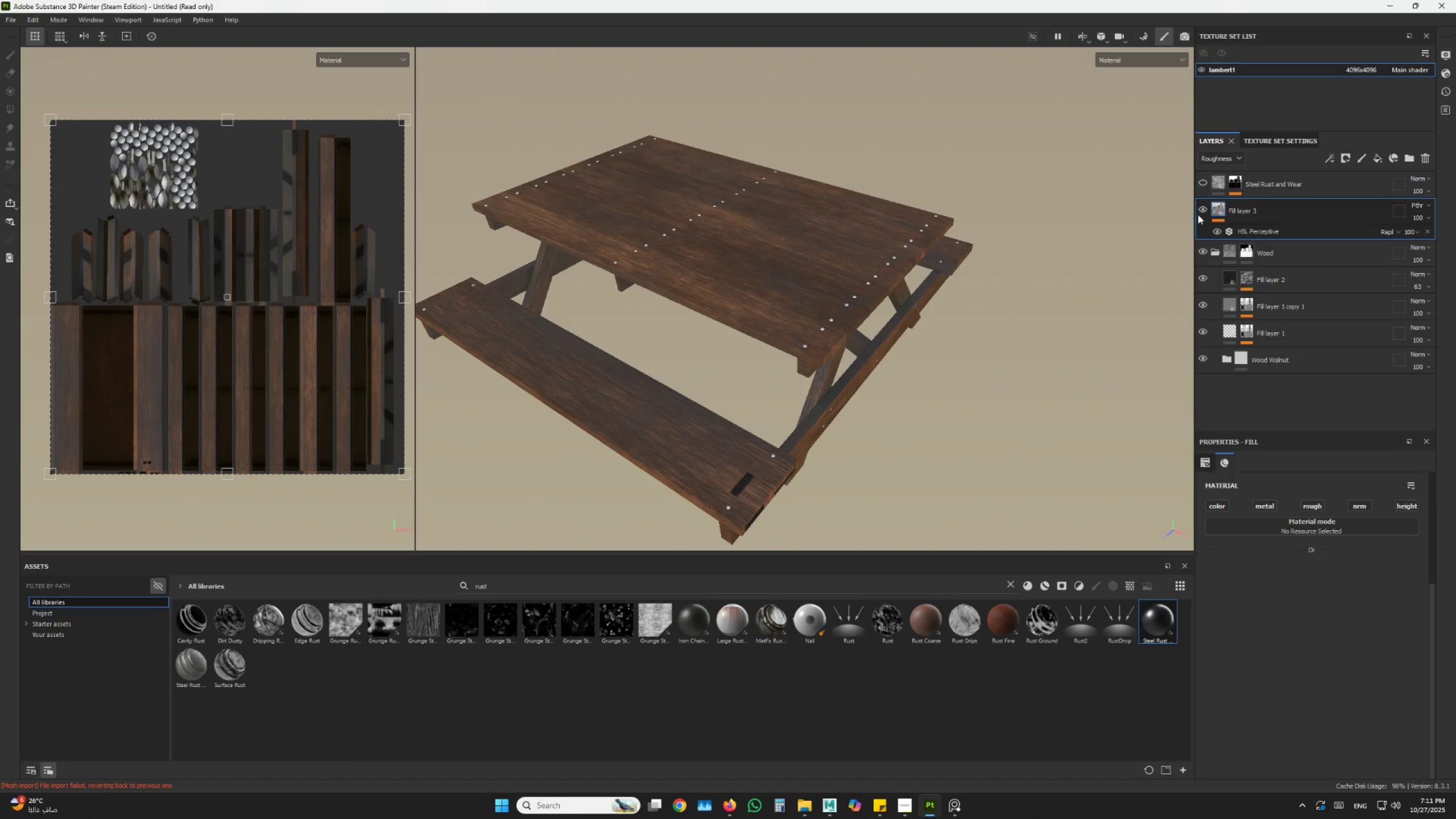 
left_click([1202, 212])
 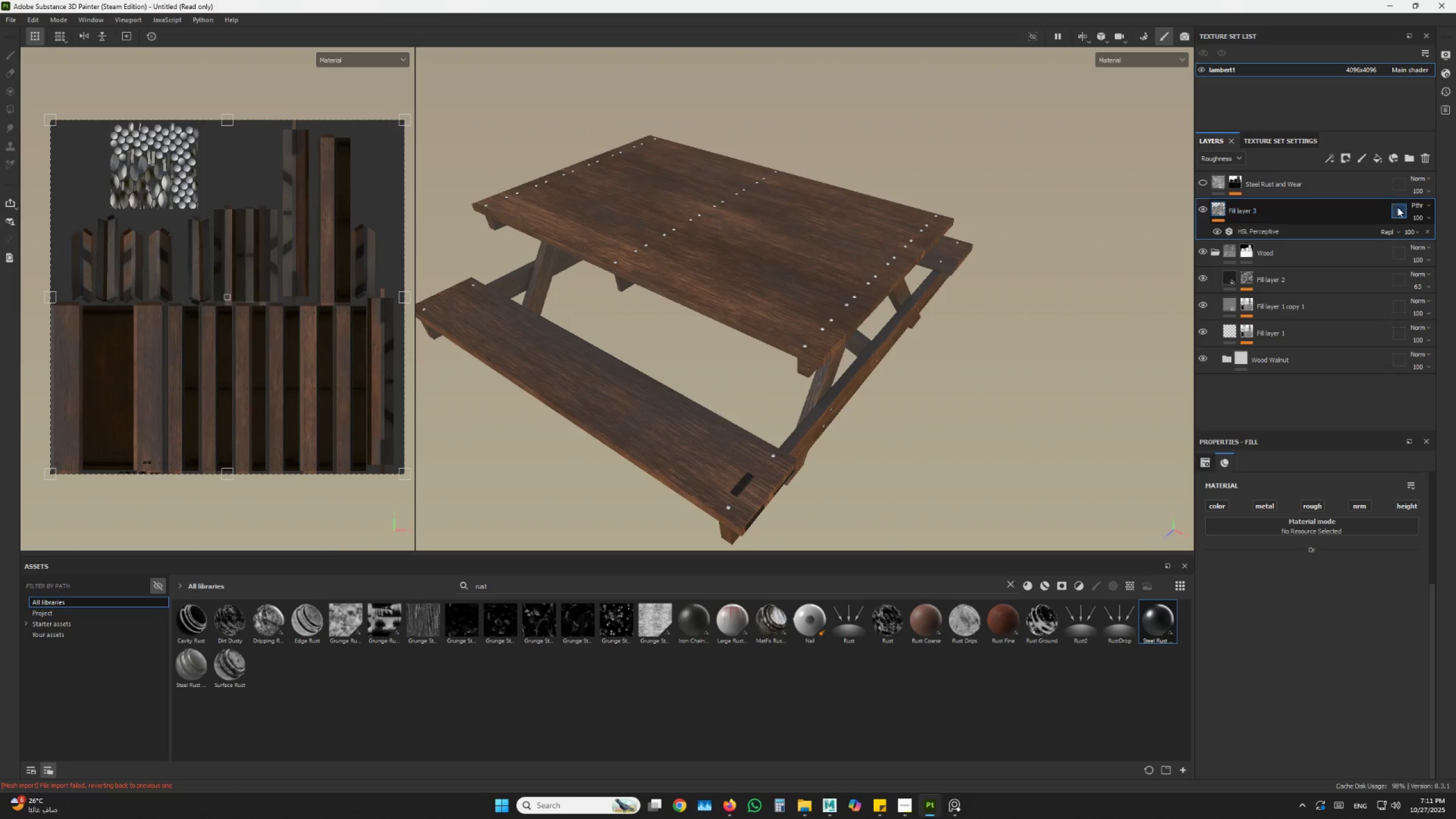 
left_click([1417, 203])
 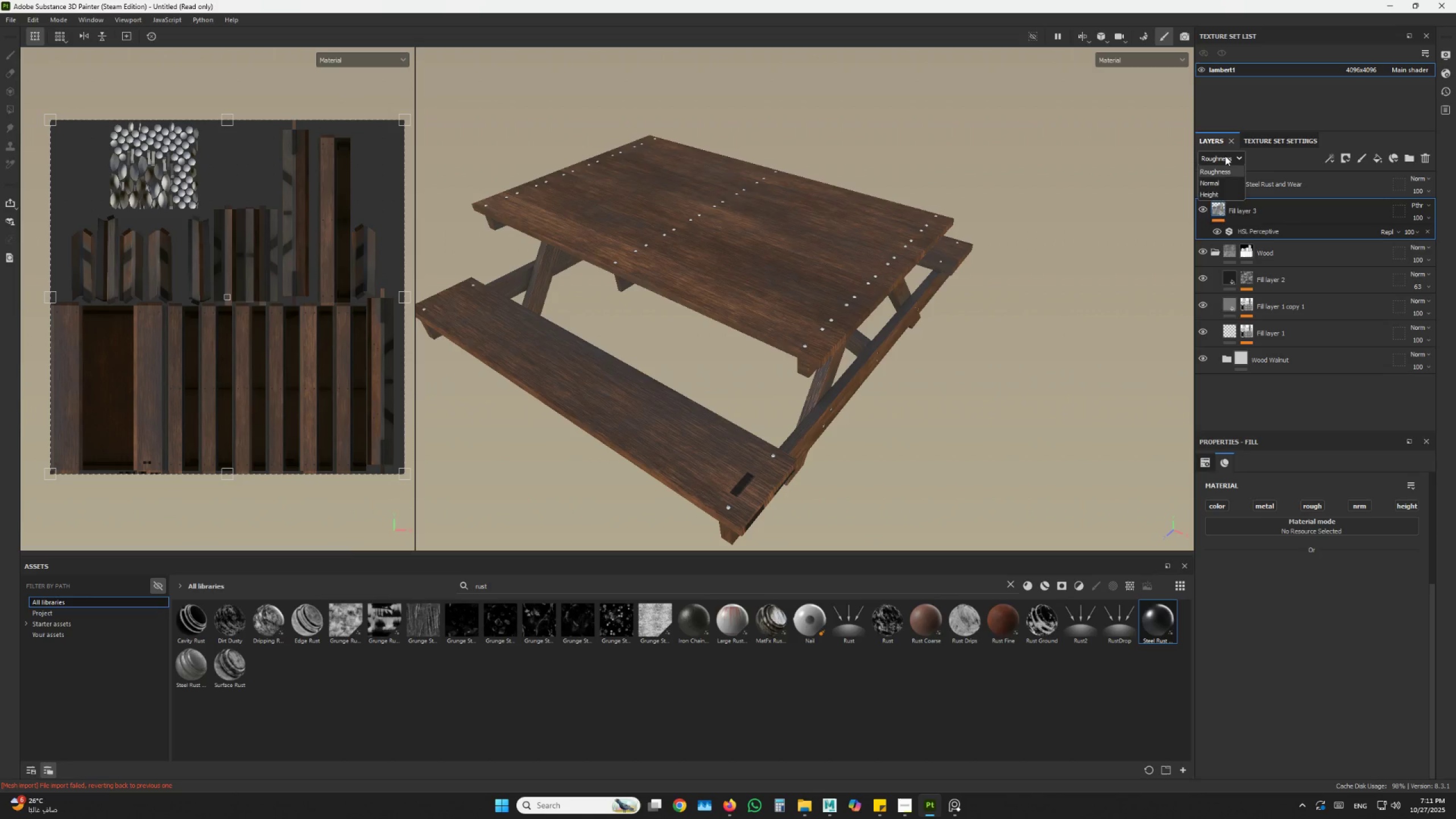 
left_click([1223, 172])
 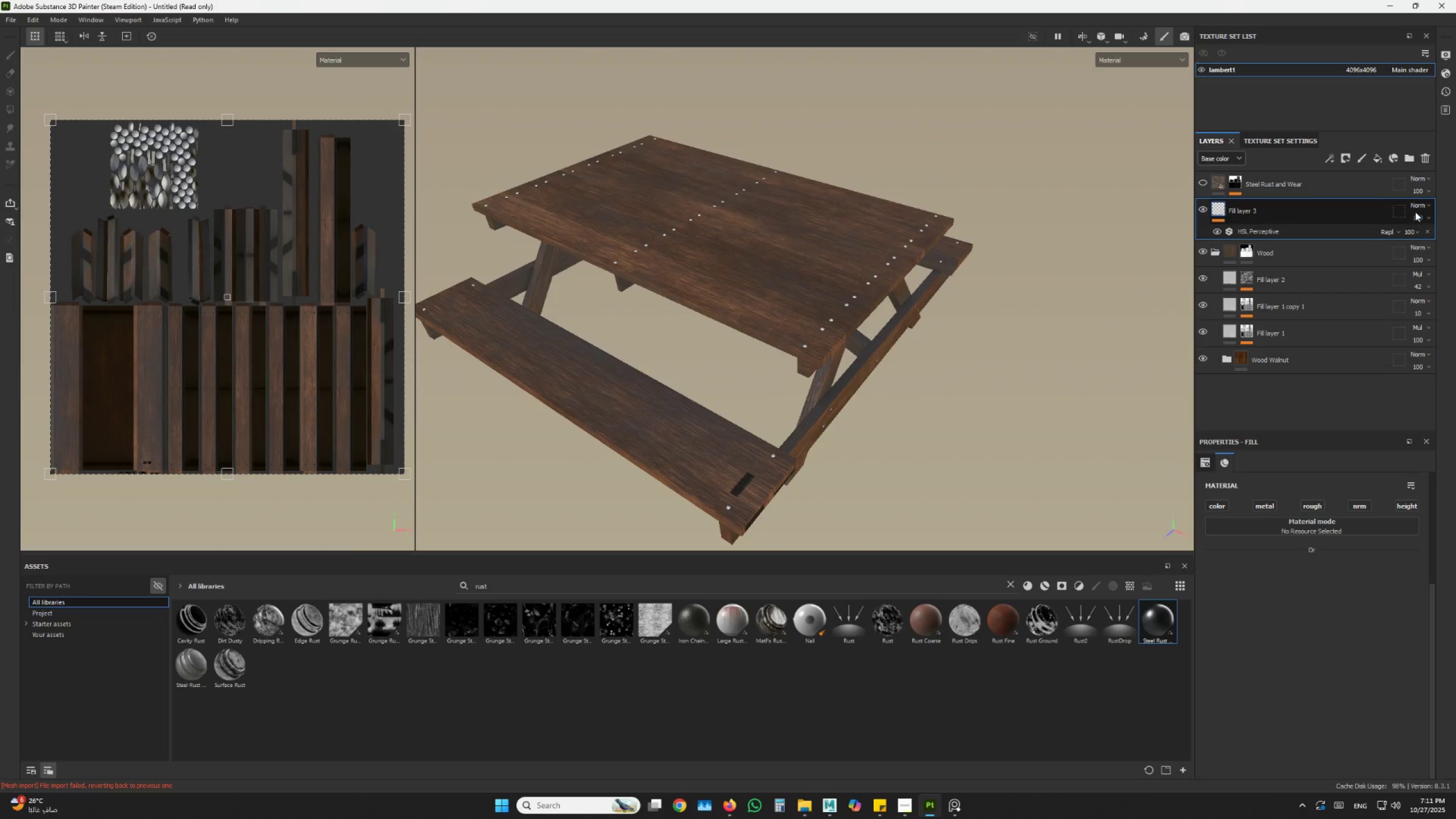 
left_click([1427, 203])
 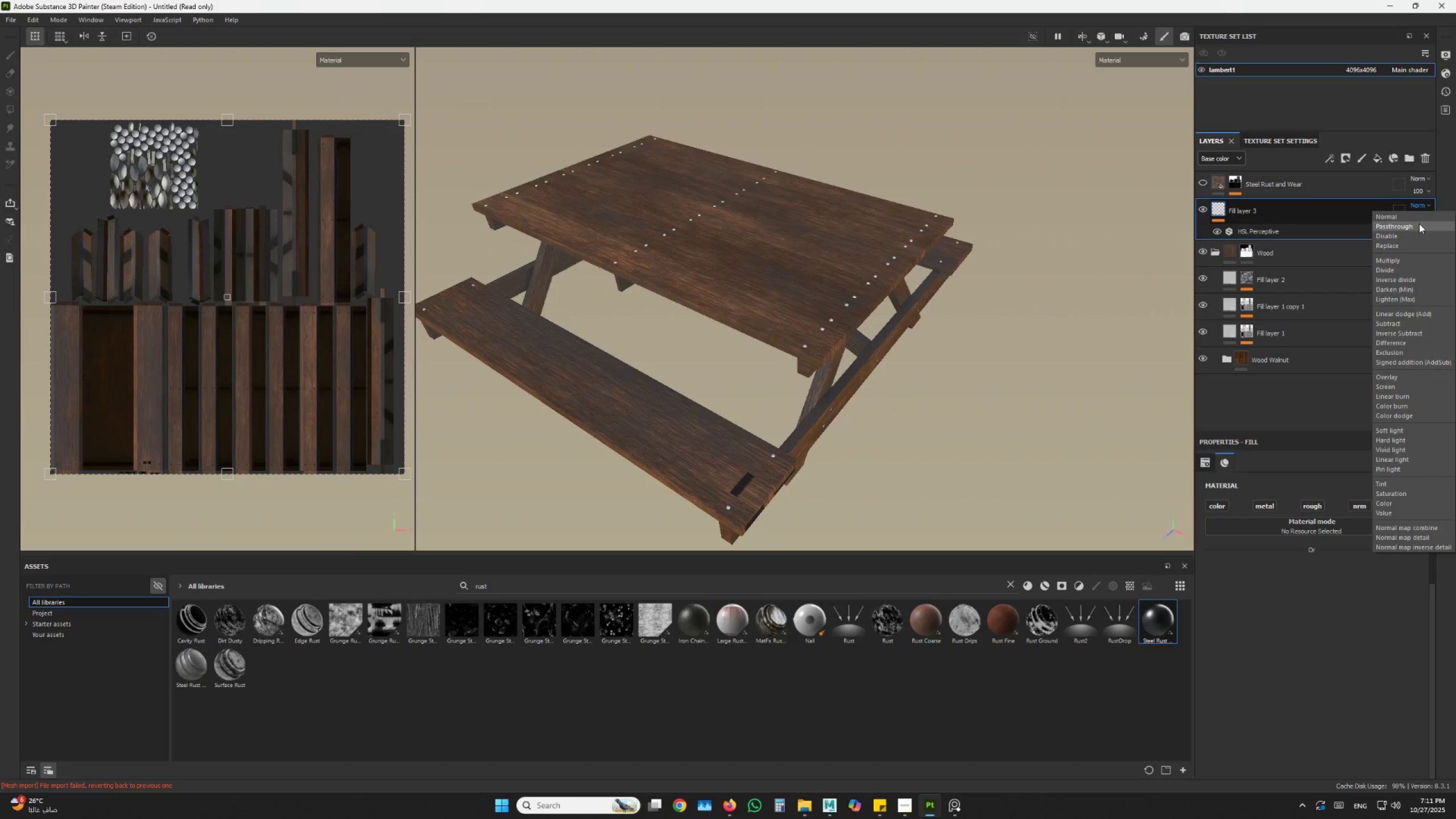 
left_click([1419, 224])
 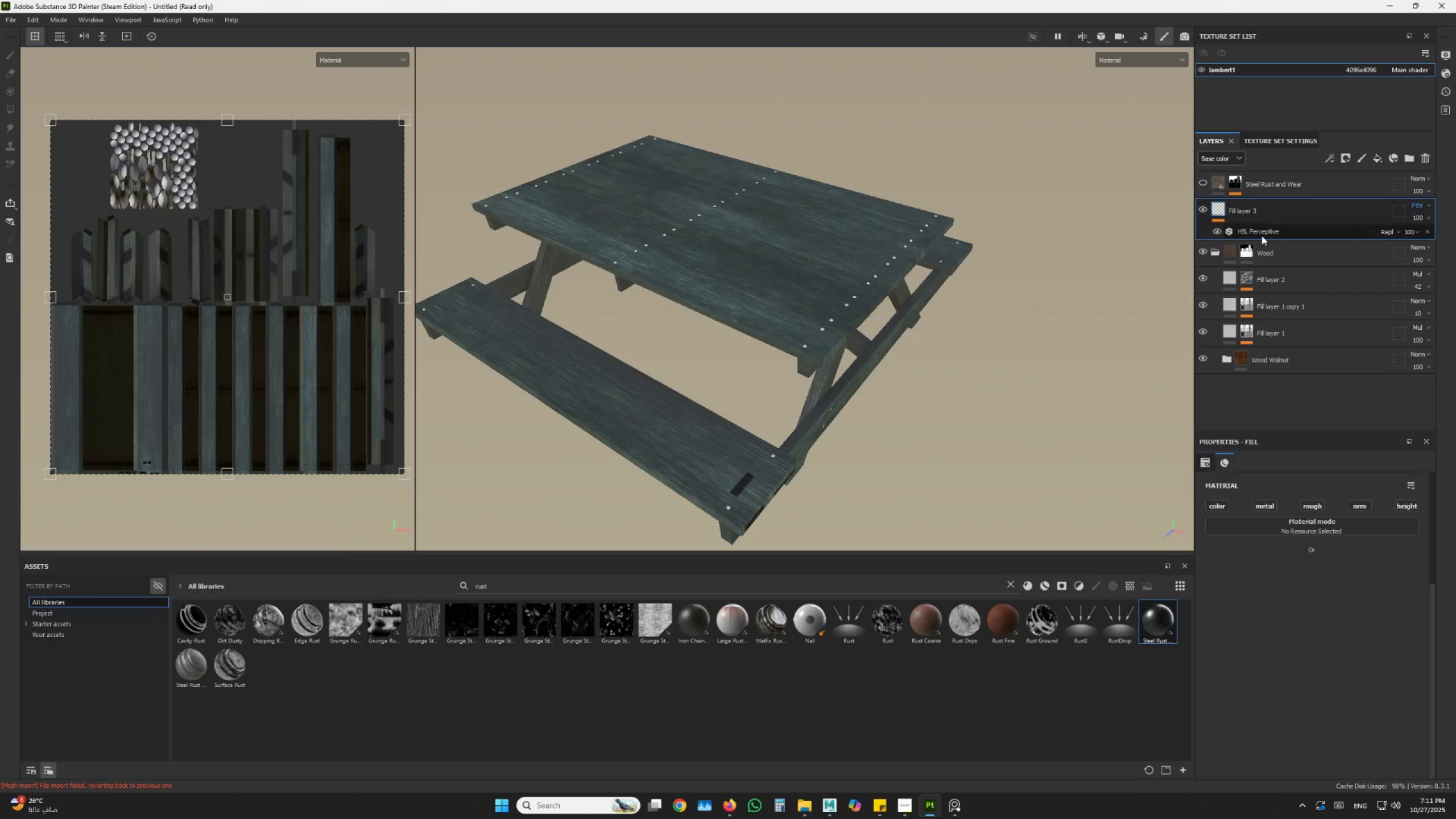 
left_click([1260, 234])
 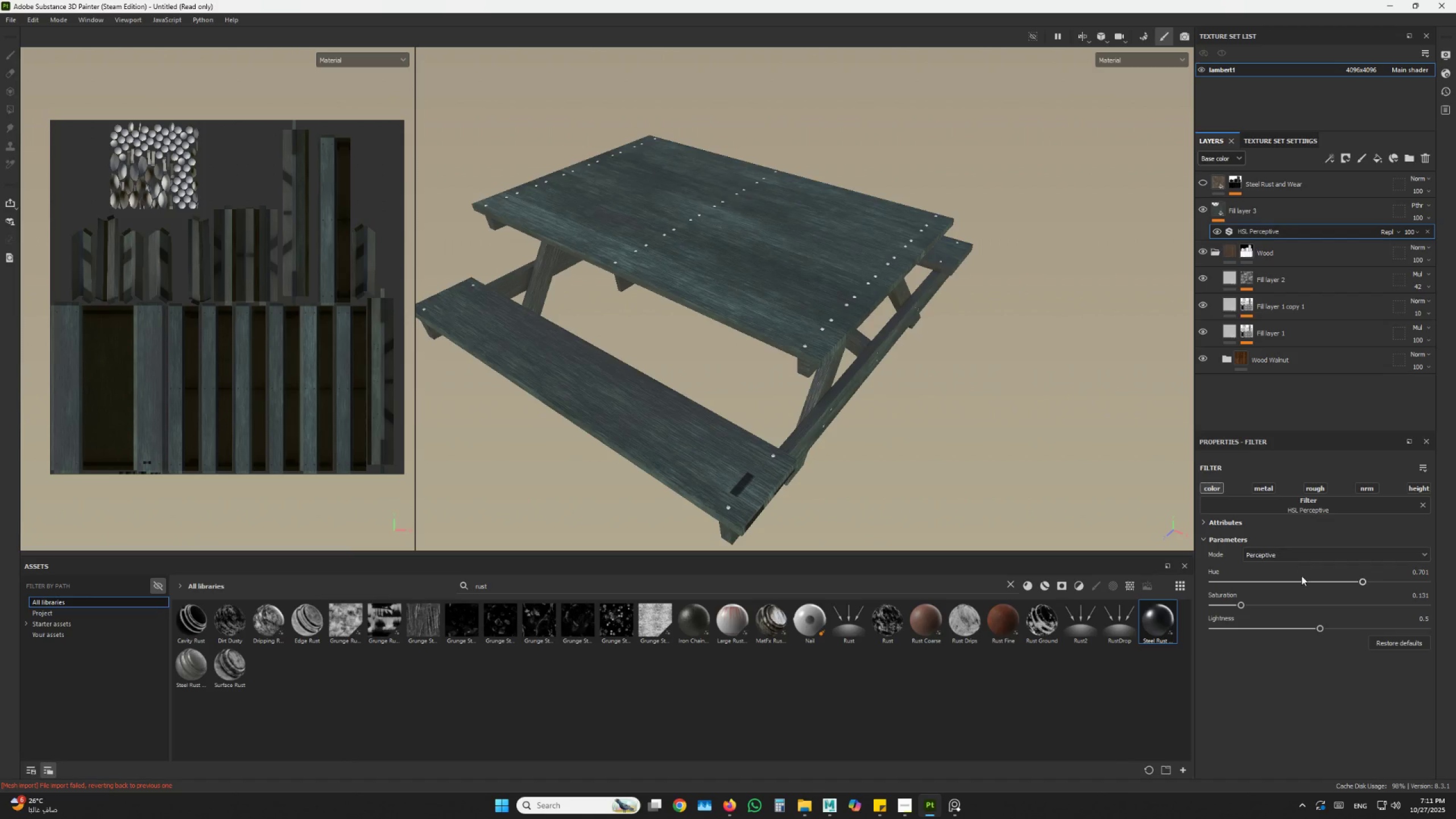 
left_click_drag(start_coordinate=[1278, 601], to_coordinate=[1321, 599])
 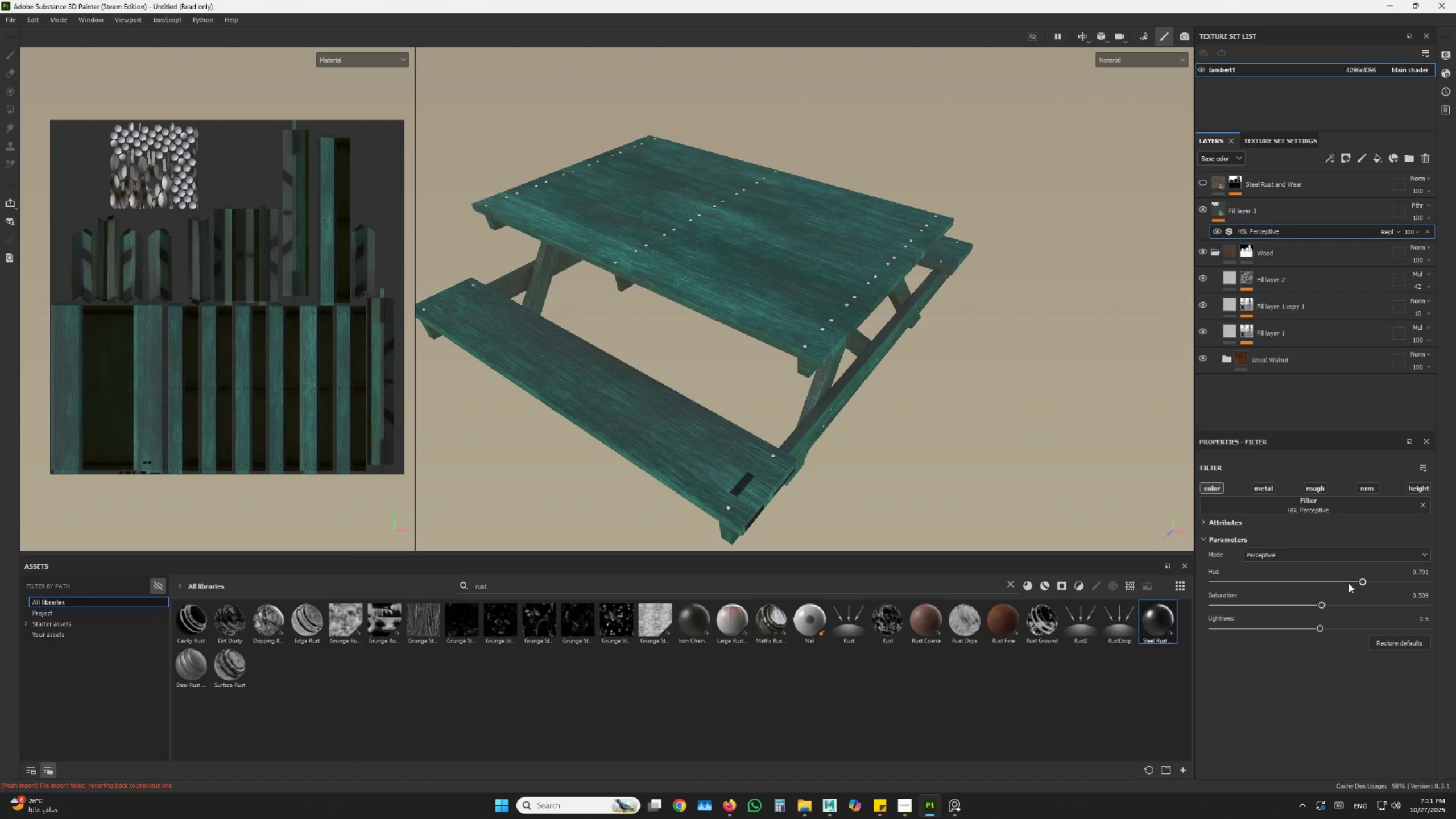 
left_click_drag(start_coordinate=[1346, 582], to_coordinate=[1323, 582])
 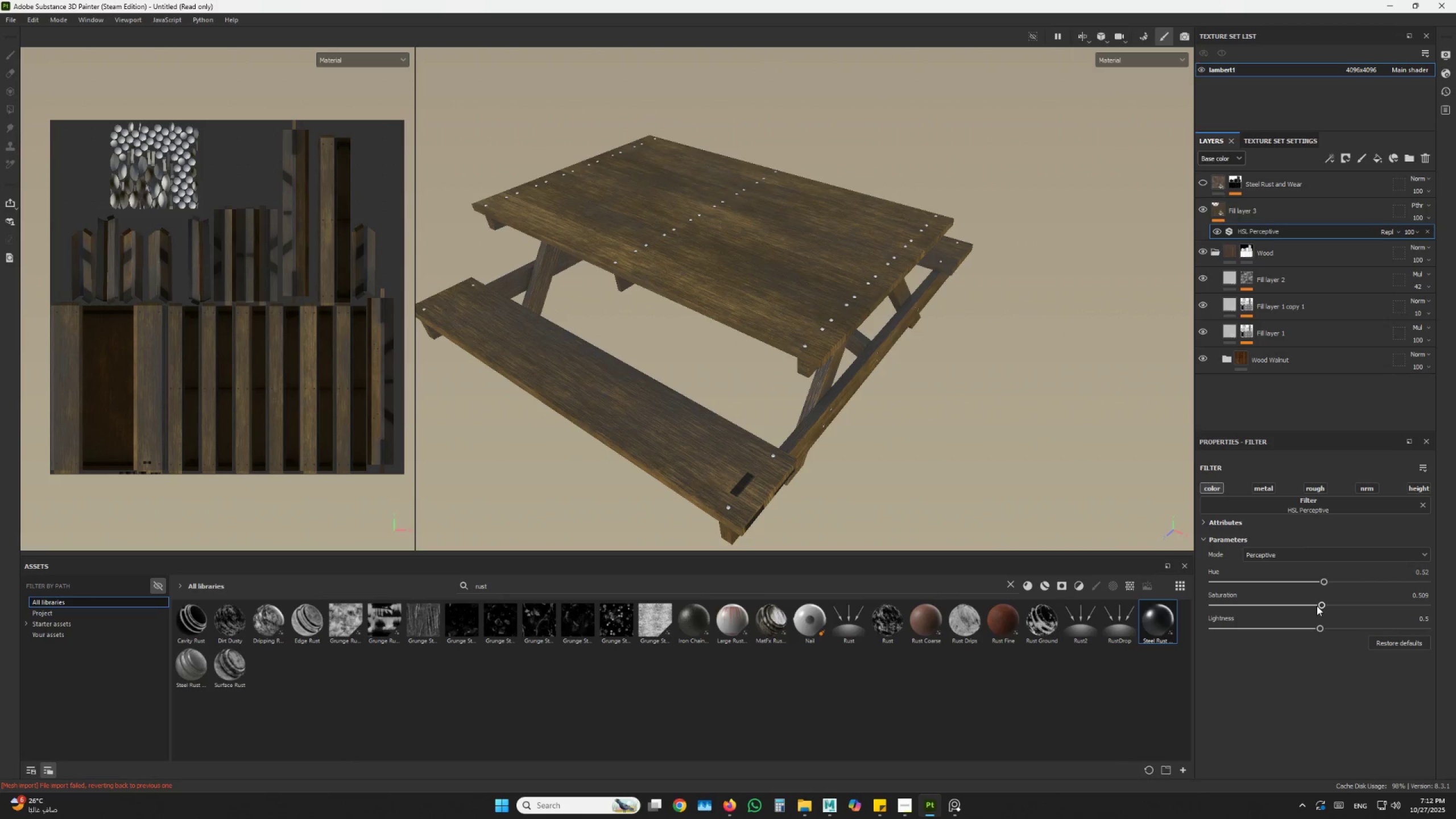 
left_click_drag(start_coordinate=[1317, 606], to_coordinate=[1362, 602])
 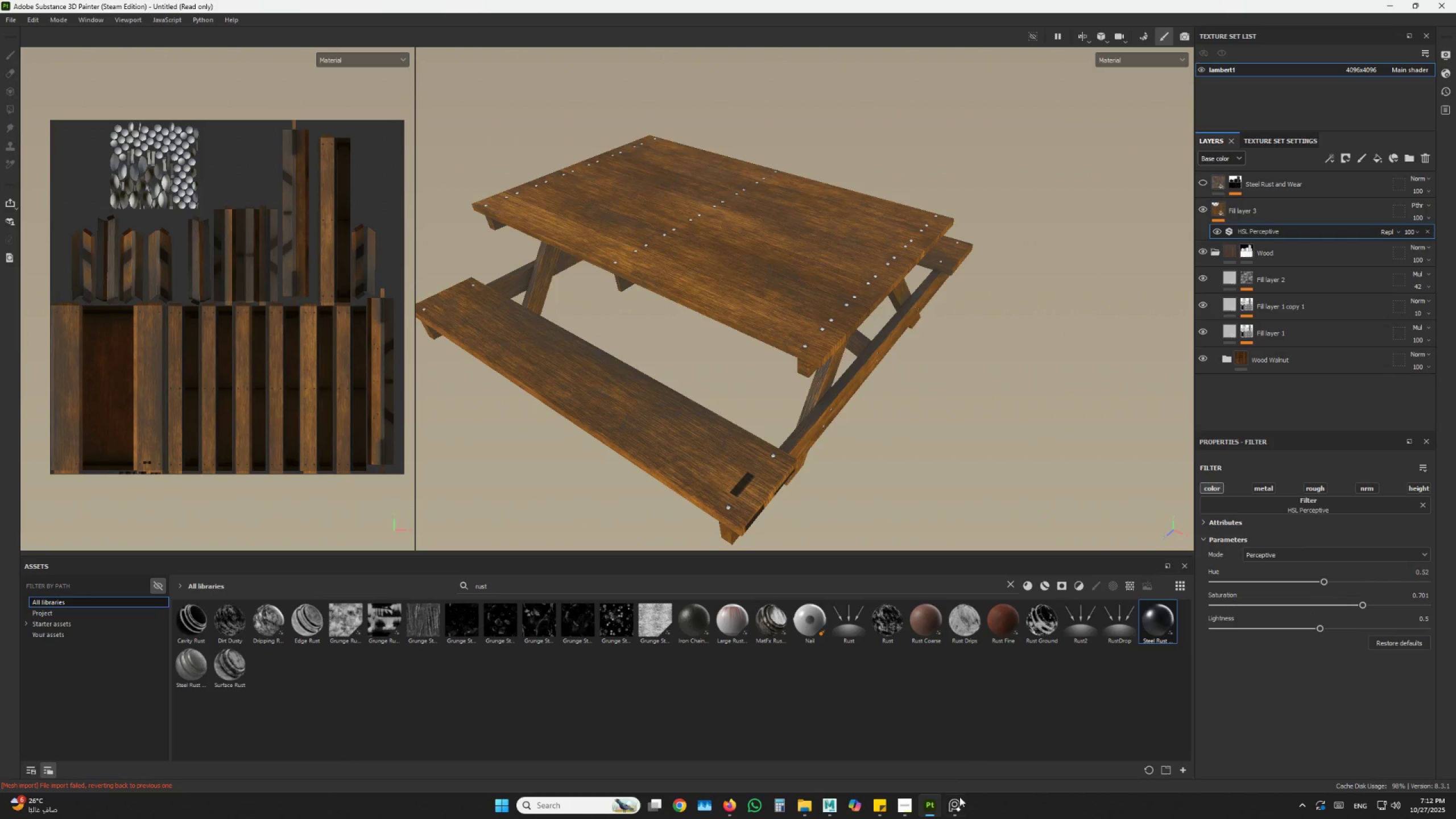 
left_click([959, 805])
 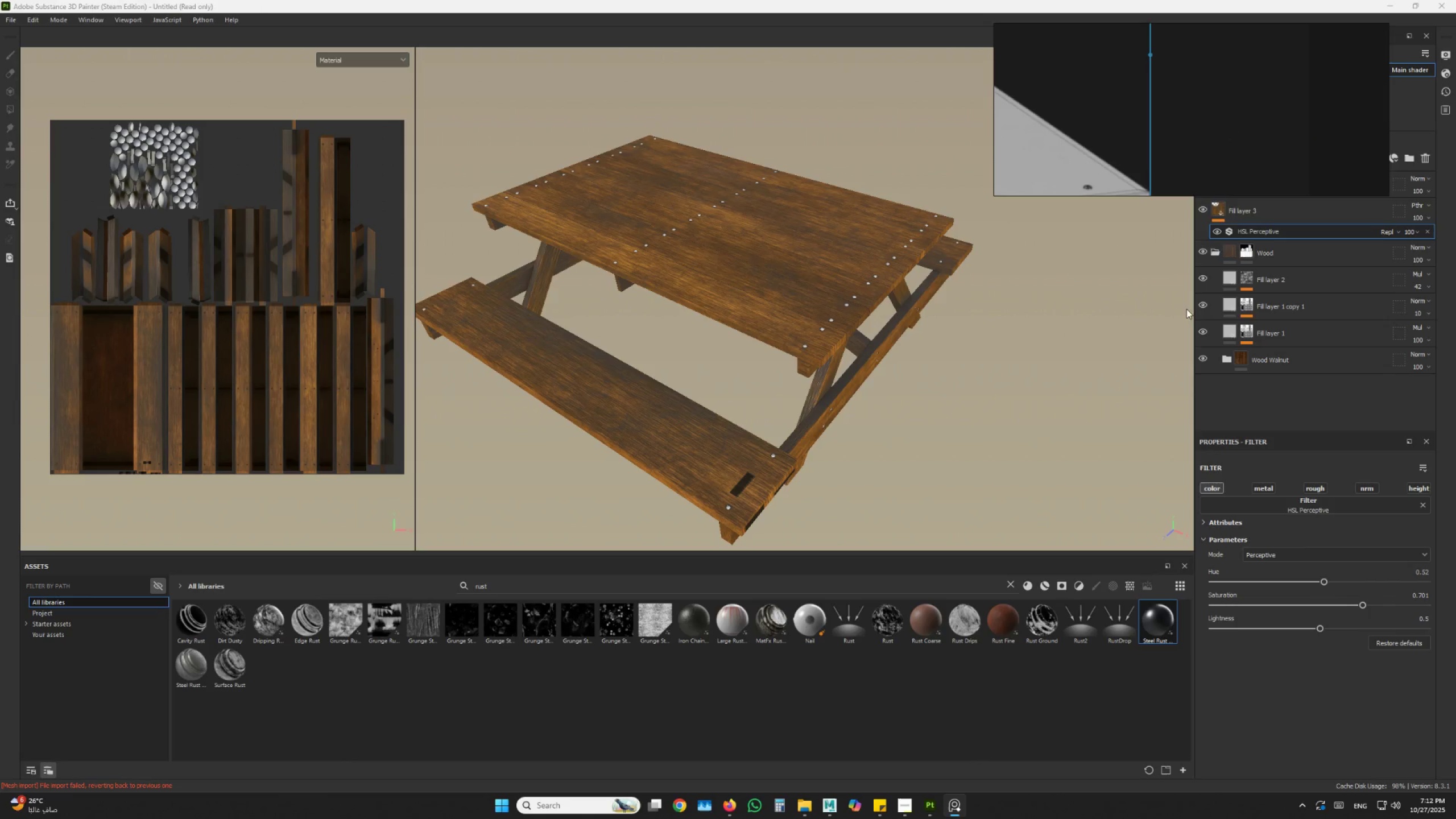 
scroll: coordinate [1205, 179], scroll_direction: down, amount: 15.0
 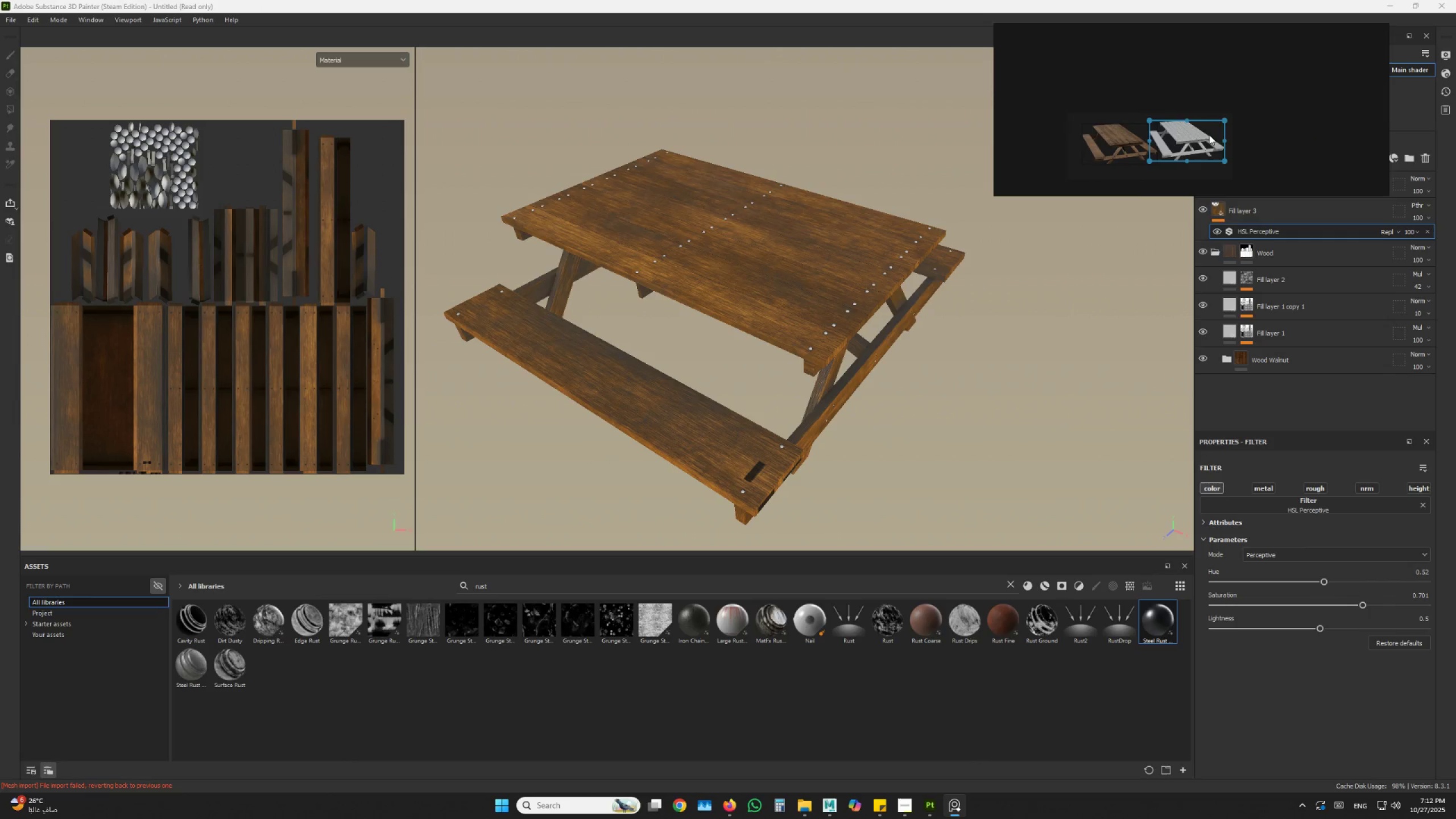 
scroll: coordinate [1108, 171], scroll_direction: up, amount: 4.0
 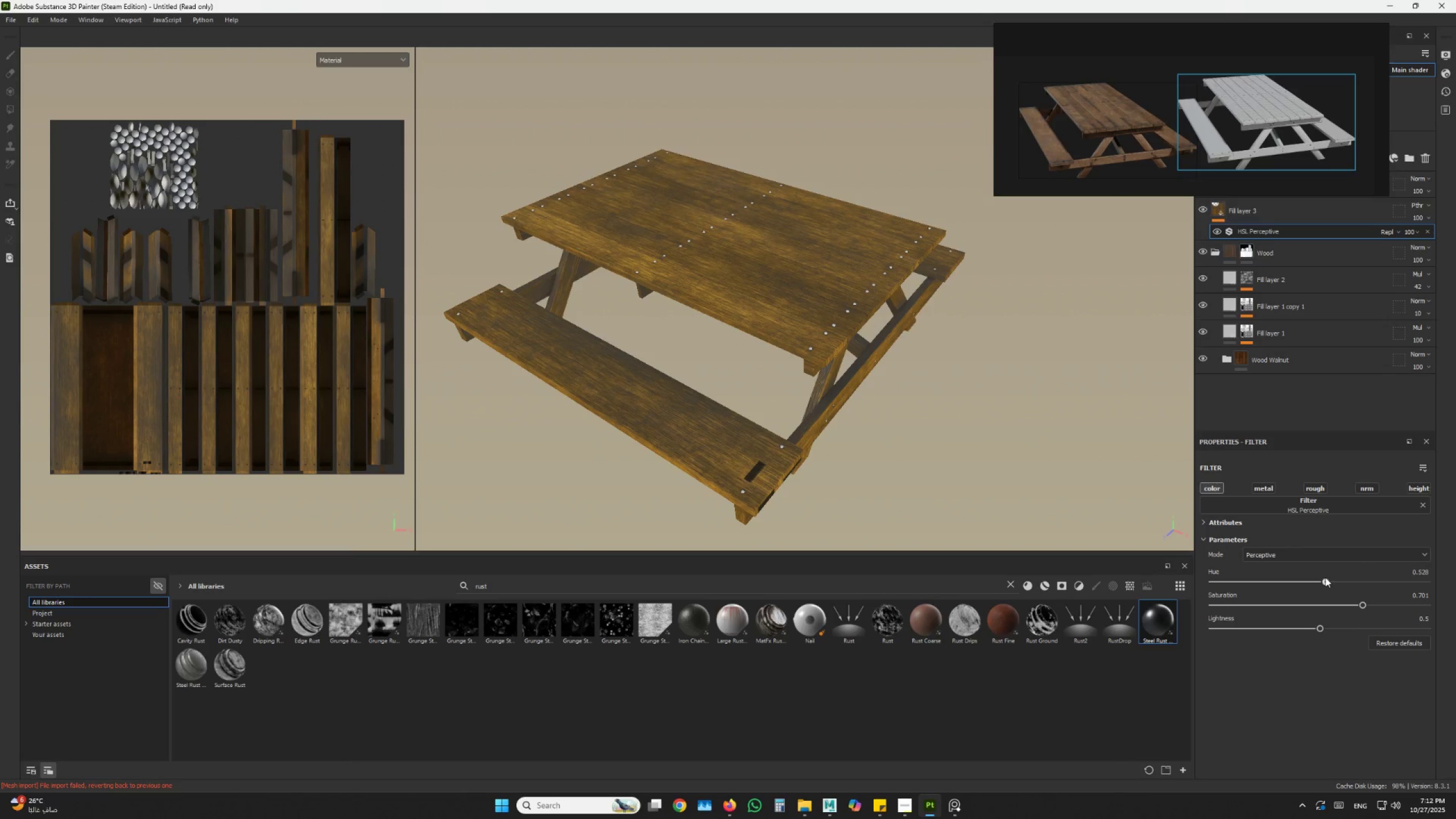 
wait(7.11)
 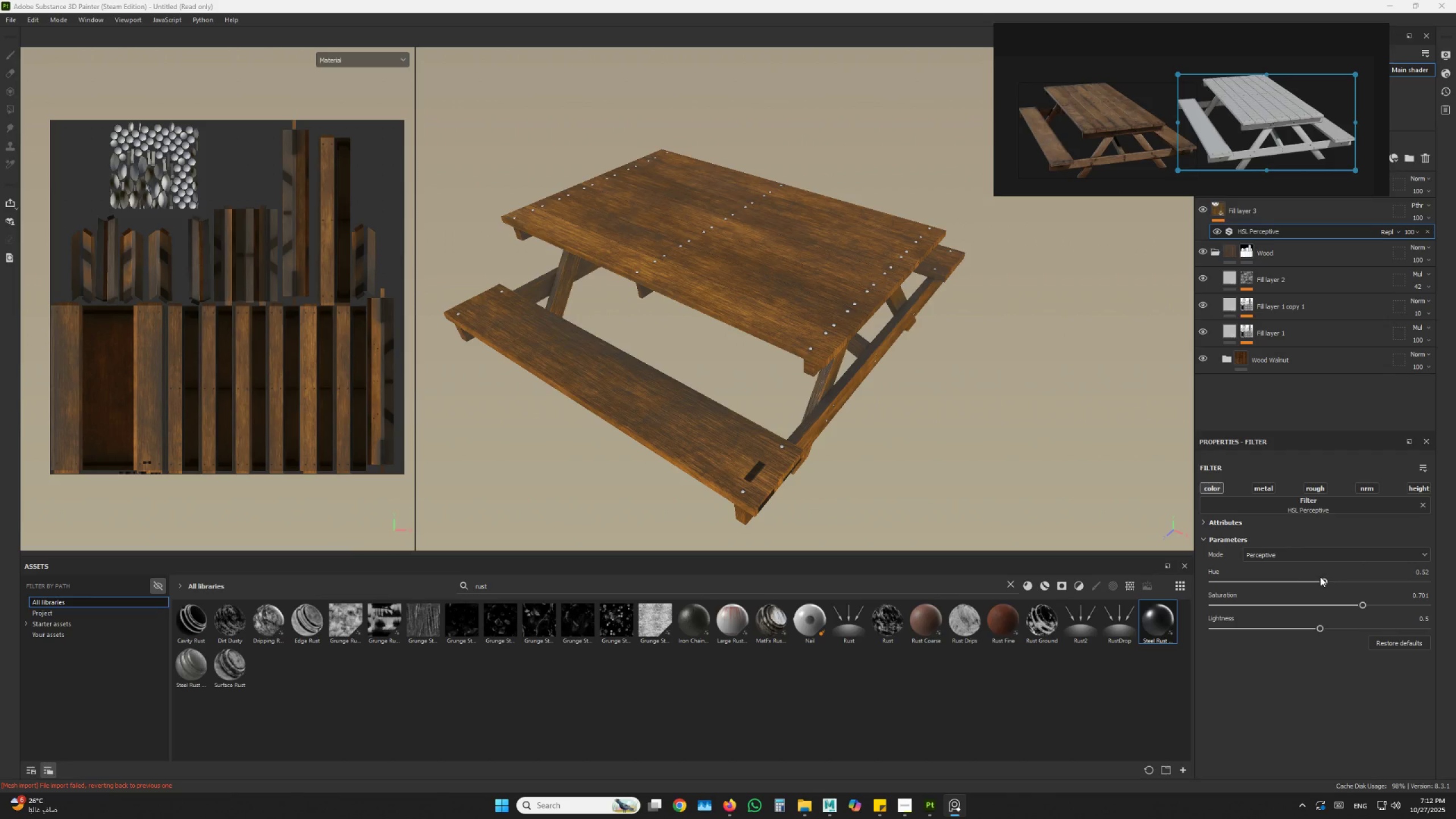 
left_click_drag(start_coordinate=[1337, 606], to_coordinate=[1318, 606])
 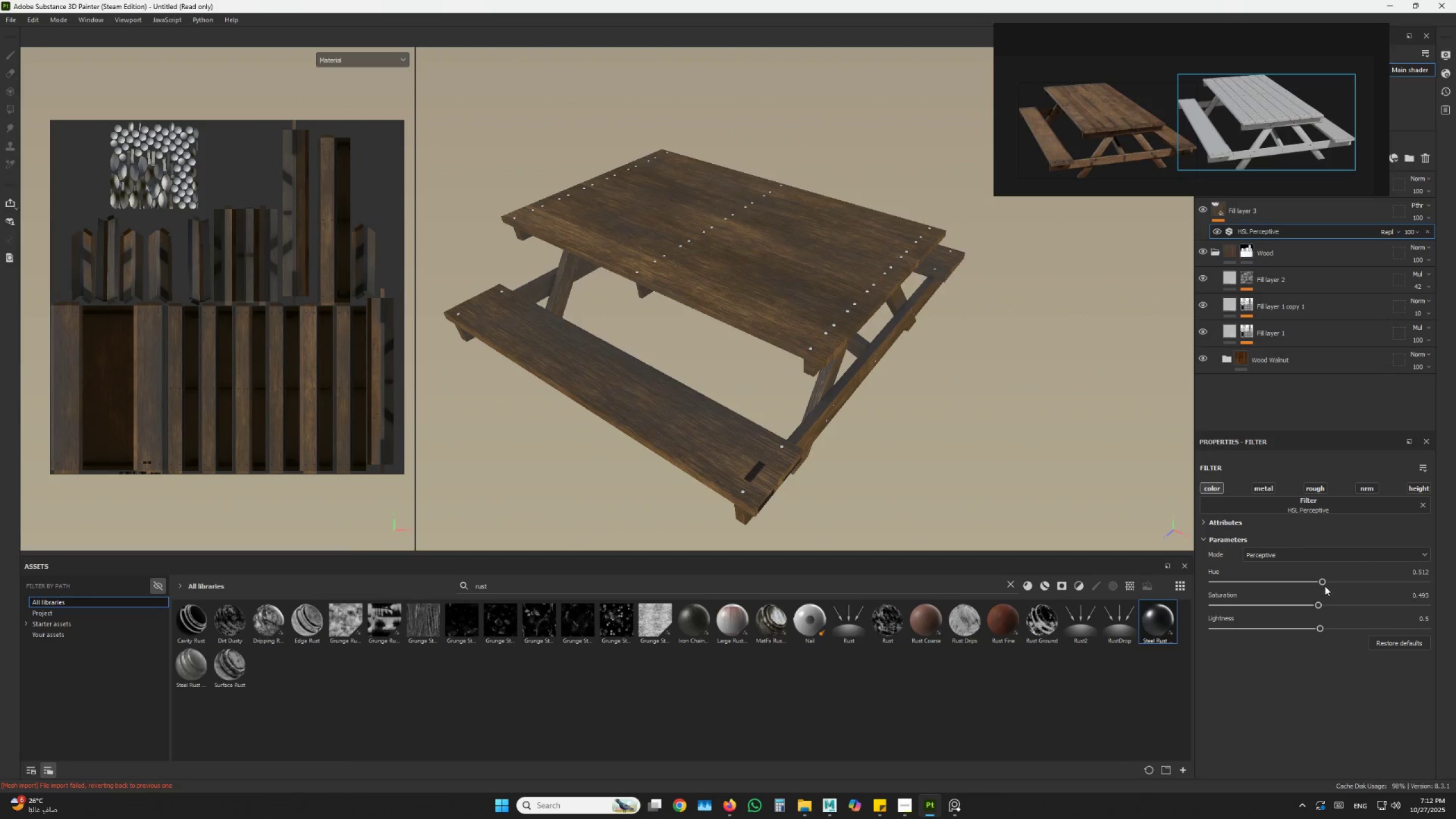 
left_click_drag(start_coordinate=[1325, 583], to_coordinate=[1322, 583])
 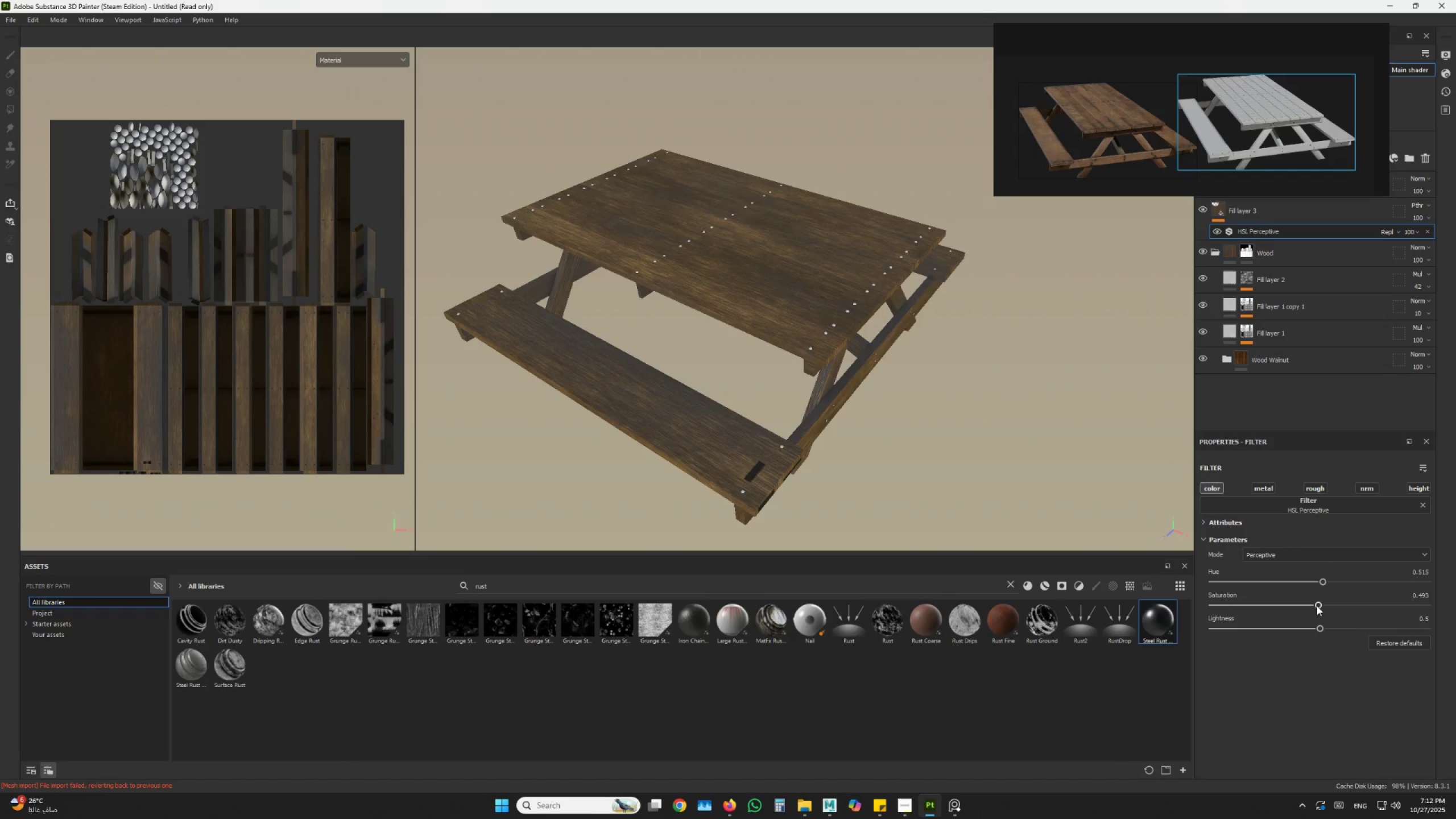 
left_click_drag(start_coordinate=[1317, 606], to_coordinate=[1342, 602])
 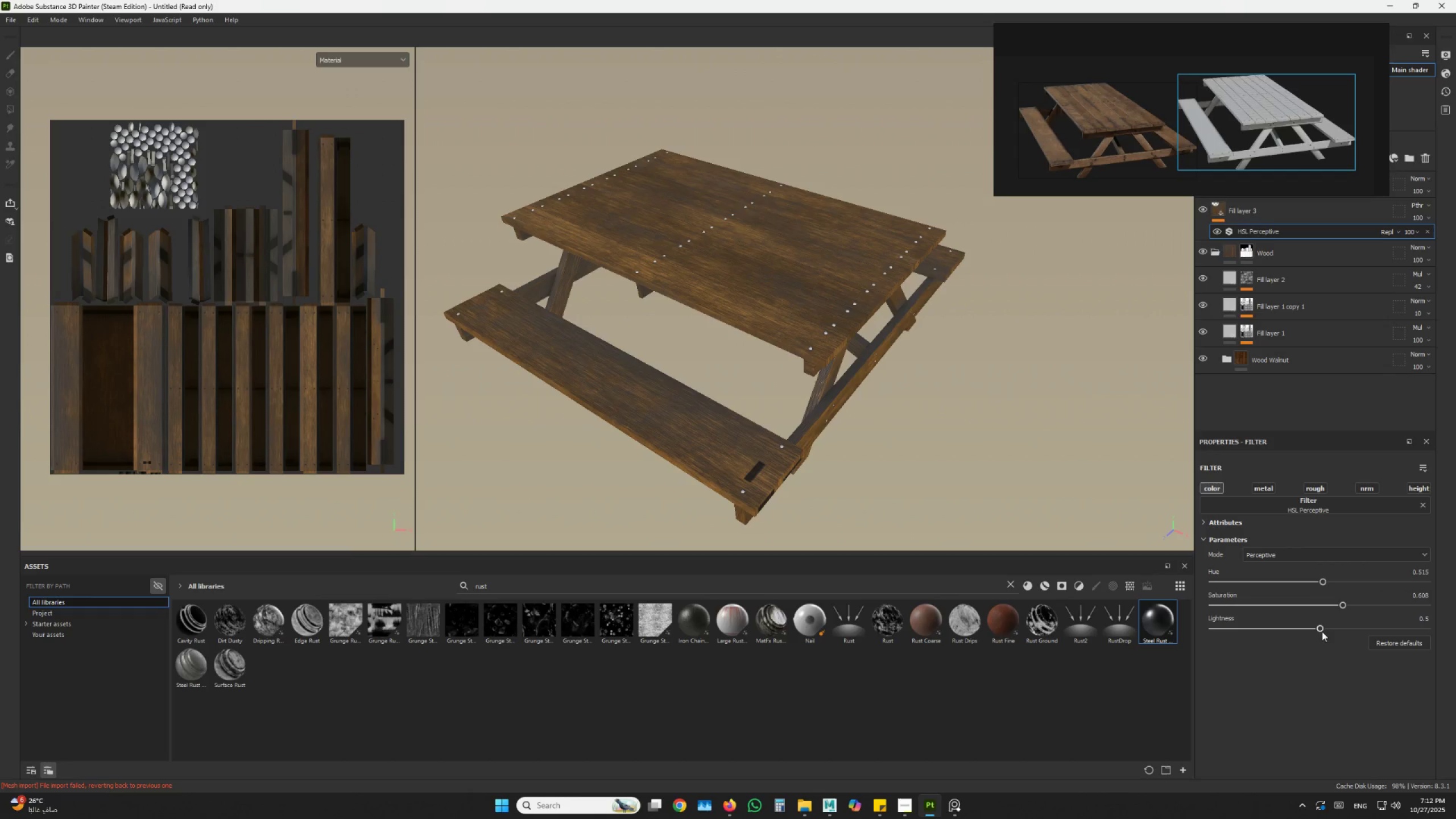 
left_click_drag(start_coordinate=[1316, 629], to_coordinate=[1327, 624])
 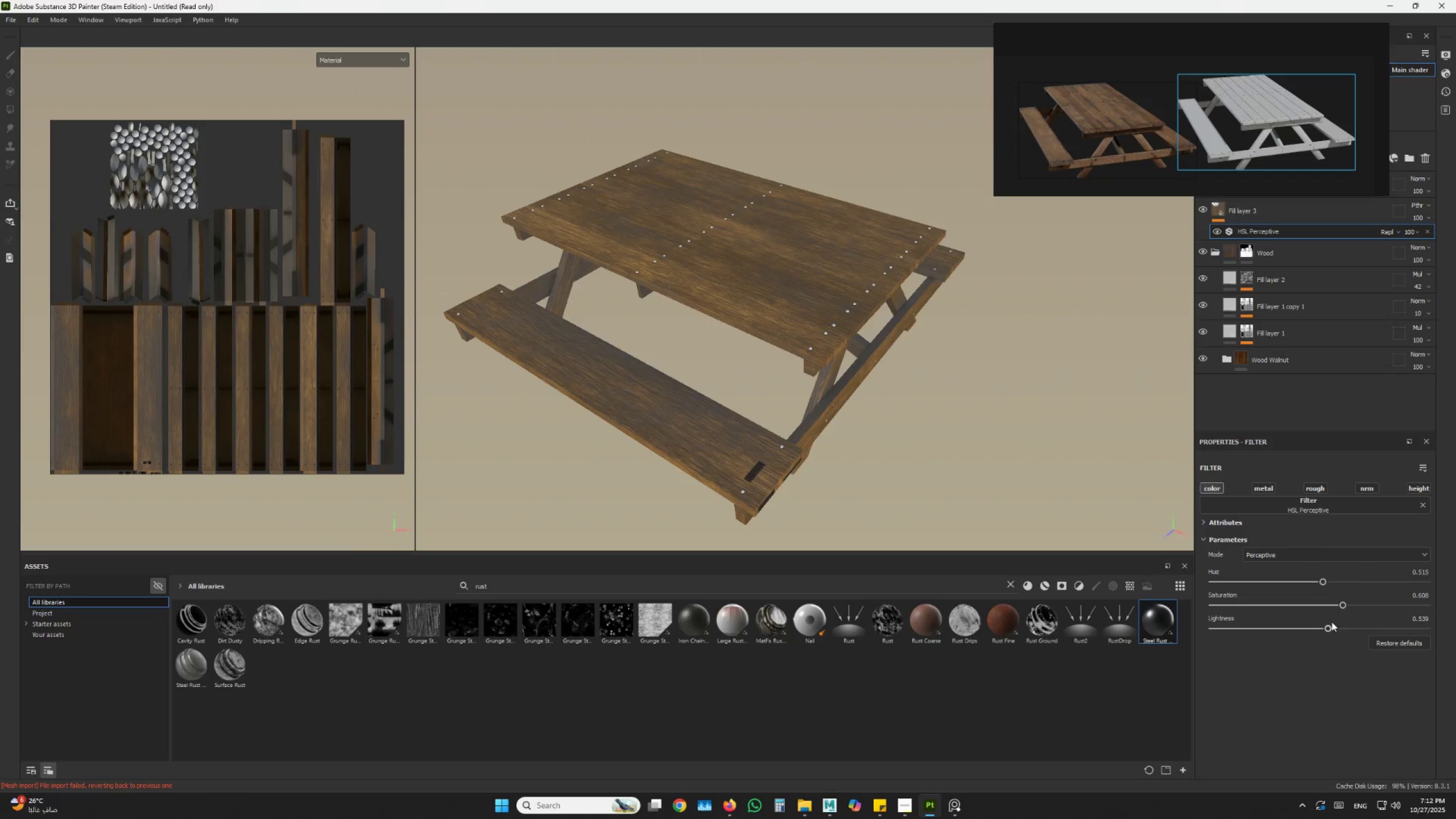 
left_click_drag(start_coordinate=[1326, 623], to_coordinate=[1315, 625])
 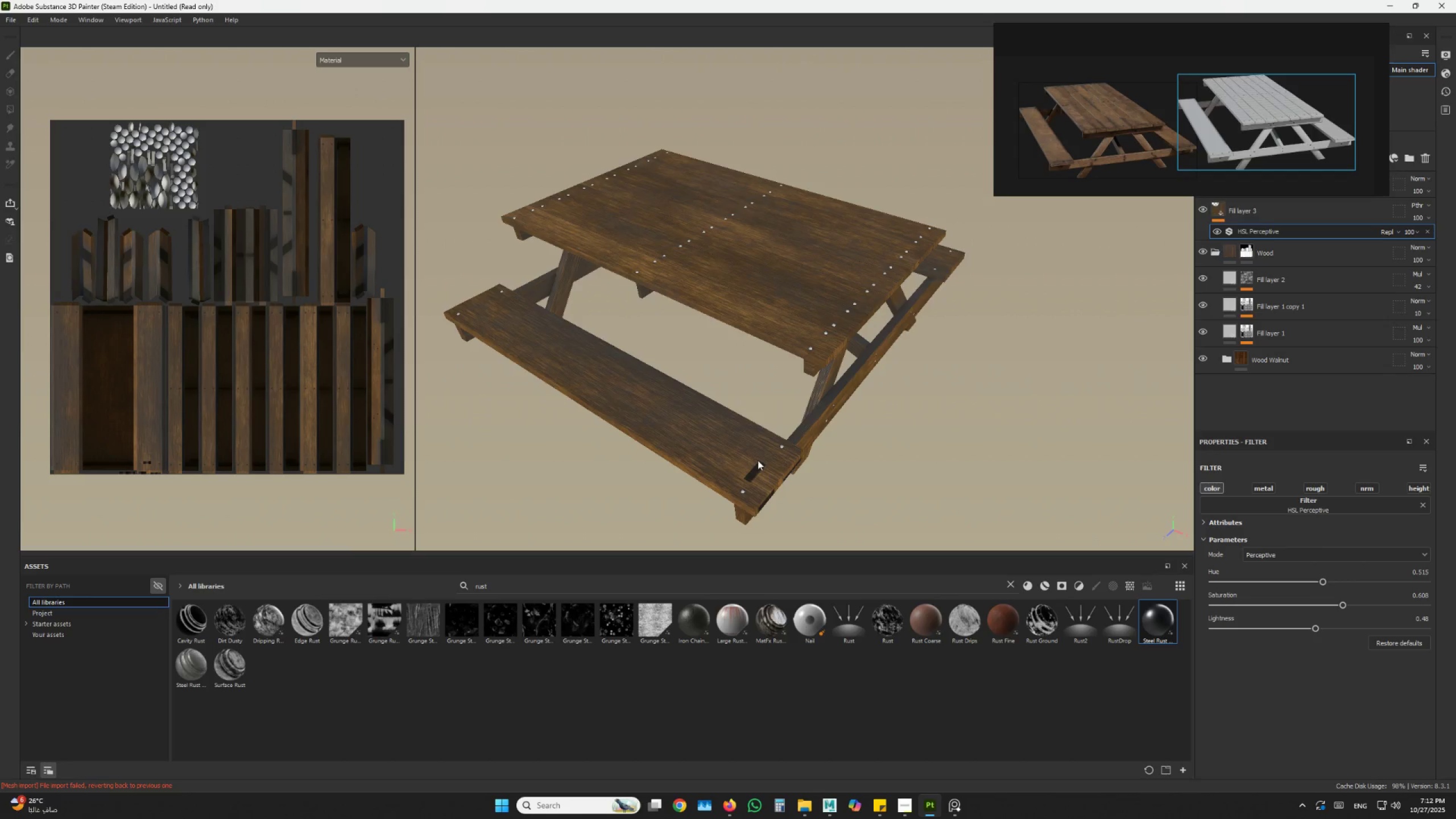 
scroll: coordinate [841, 465], scroll_direction: up, amount: 3.0
 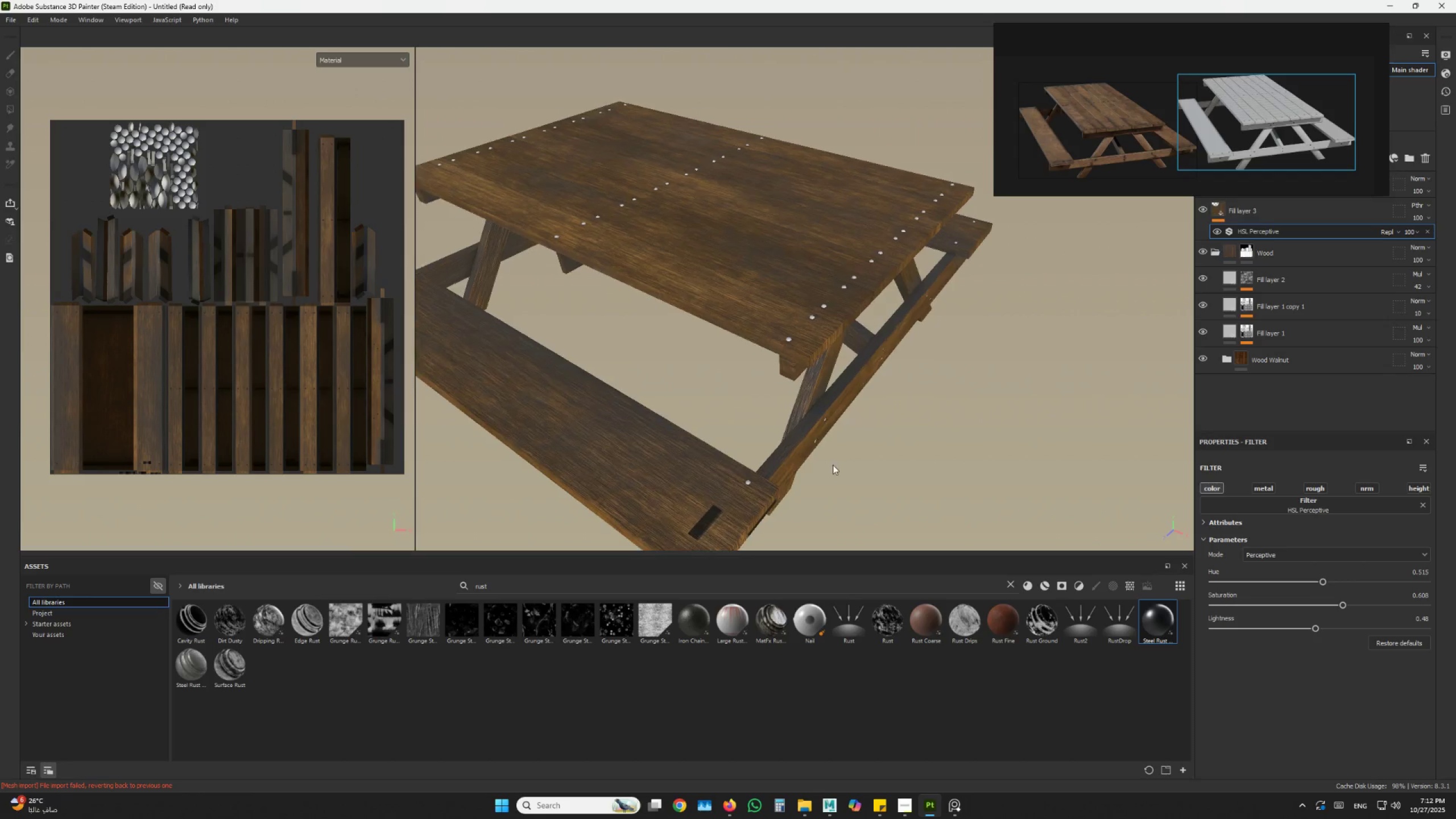 
hold_key(key=AltLeft, duration=0.41)
scroll: coordinate [775, 315], scroll_direction: up, amount: 11.0
 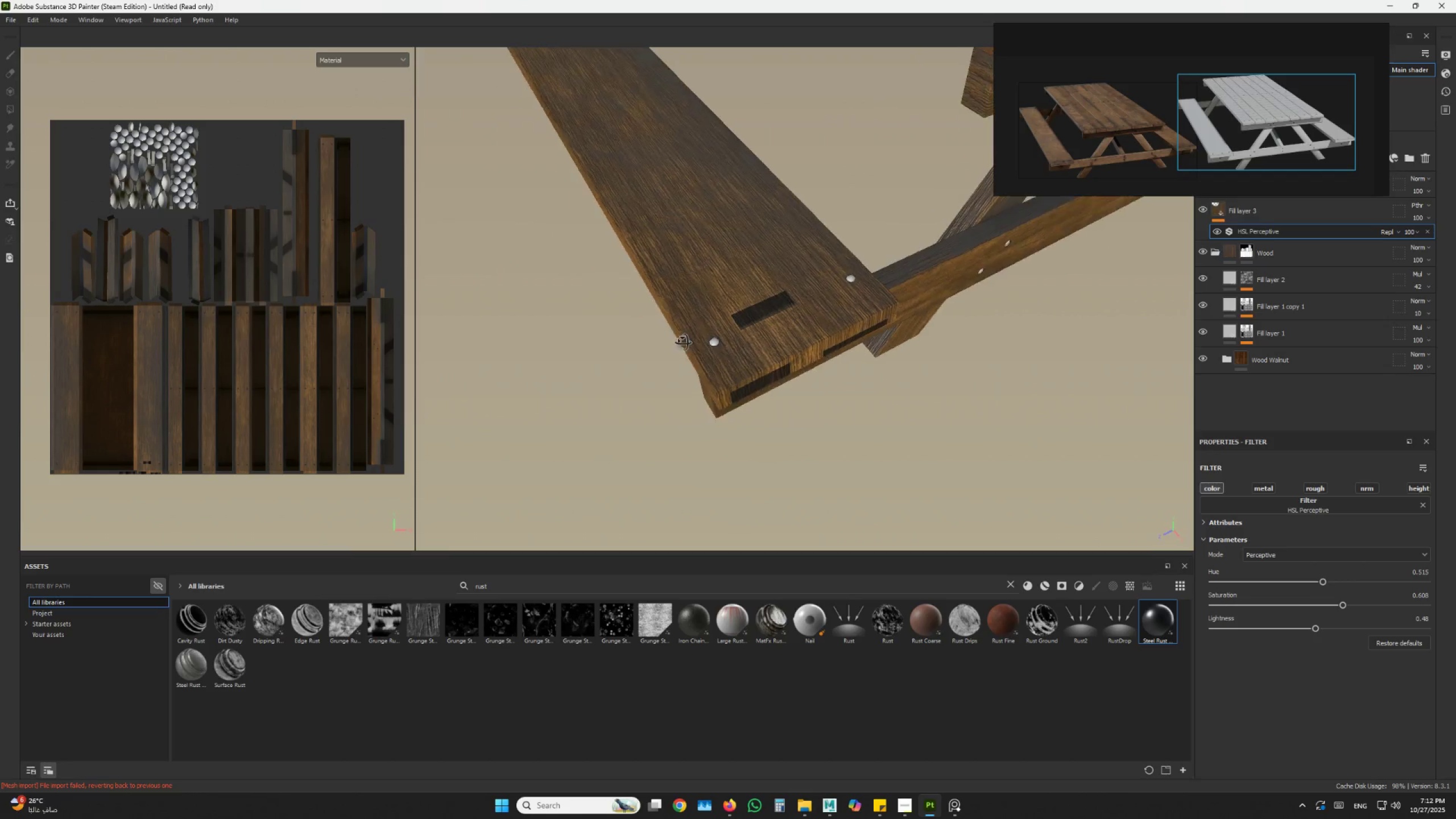 
hold_key(key=AltLeft, duration=1.5)
left_click_drag(start_coordinate=[766, 316], to_coordinate=[731, 218])
 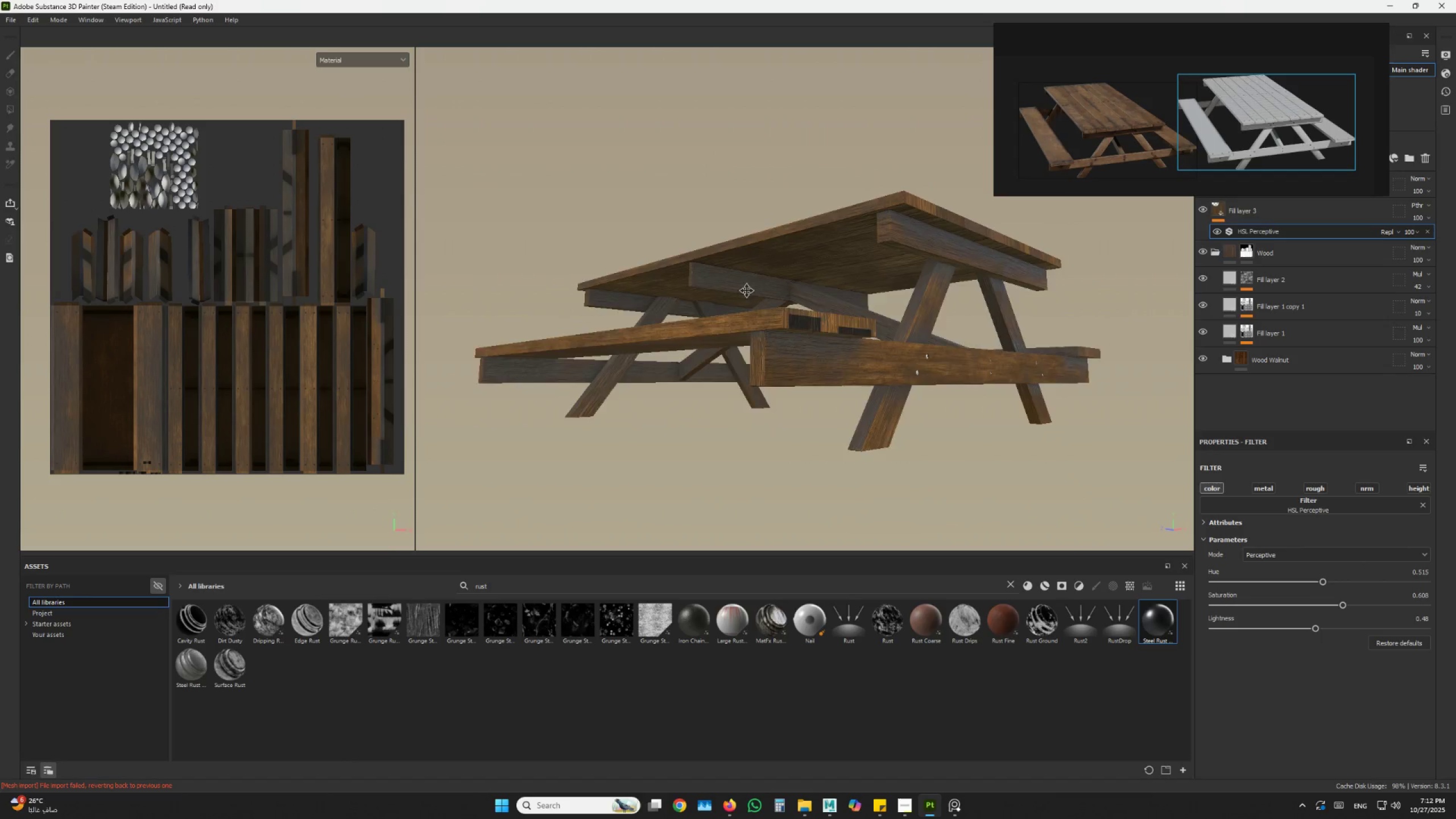 
hold_key(key=AltLeft, duration=1.52)
 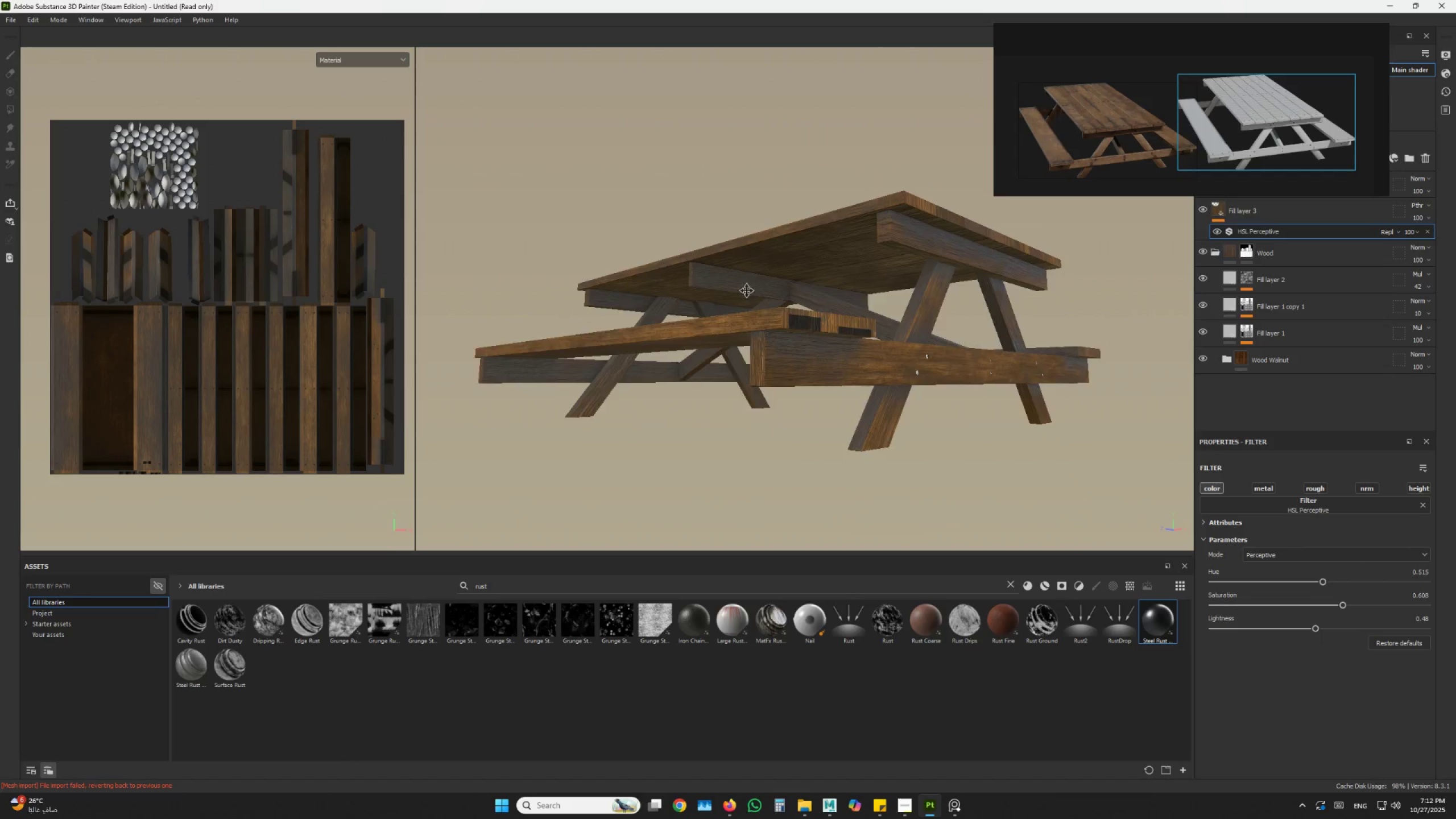 
hold_key(key=AltLeft, duration=1.51)
left_click_drag(start_coordinate=[700, 355], to_coordinate=[629, 404])
 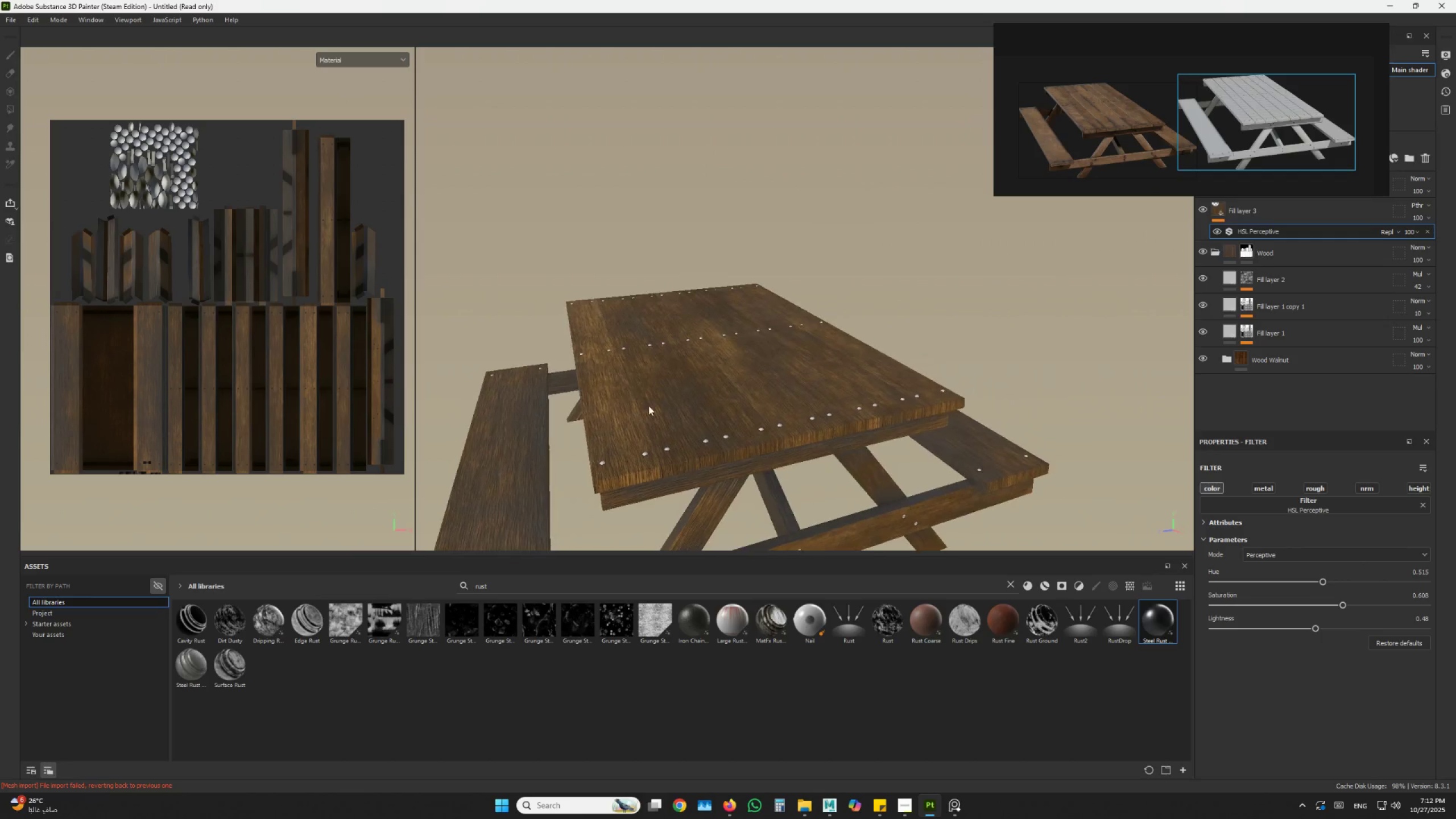 
hold_key(key=AltLeft, duration=1.5)
left_click_drag(start_coordinate=[817, 269], to_coordinate=[688, 322])
 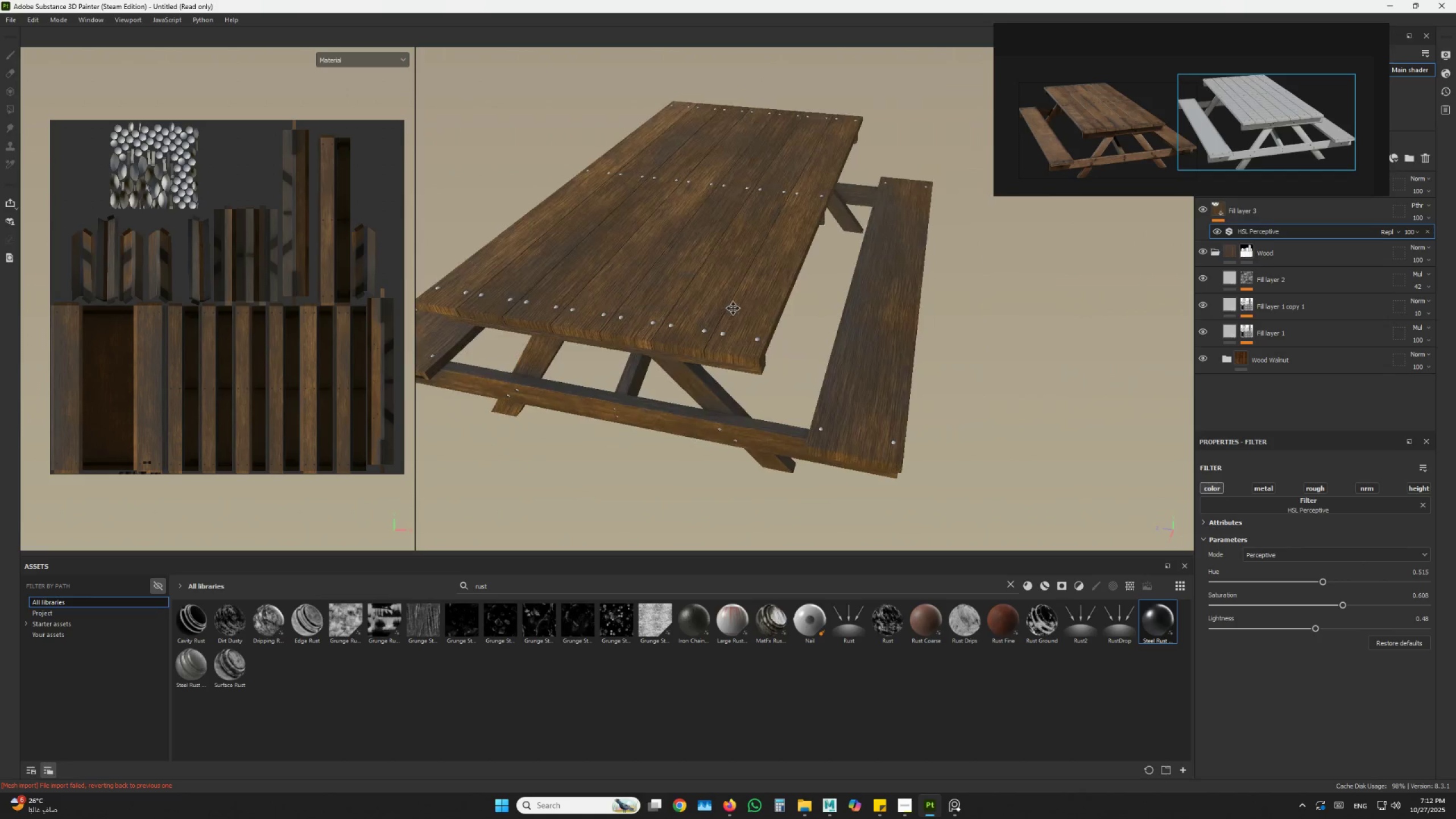 
left_click_drag(start_coordinate=[767, 299], to_coordinate=[705, 287])
 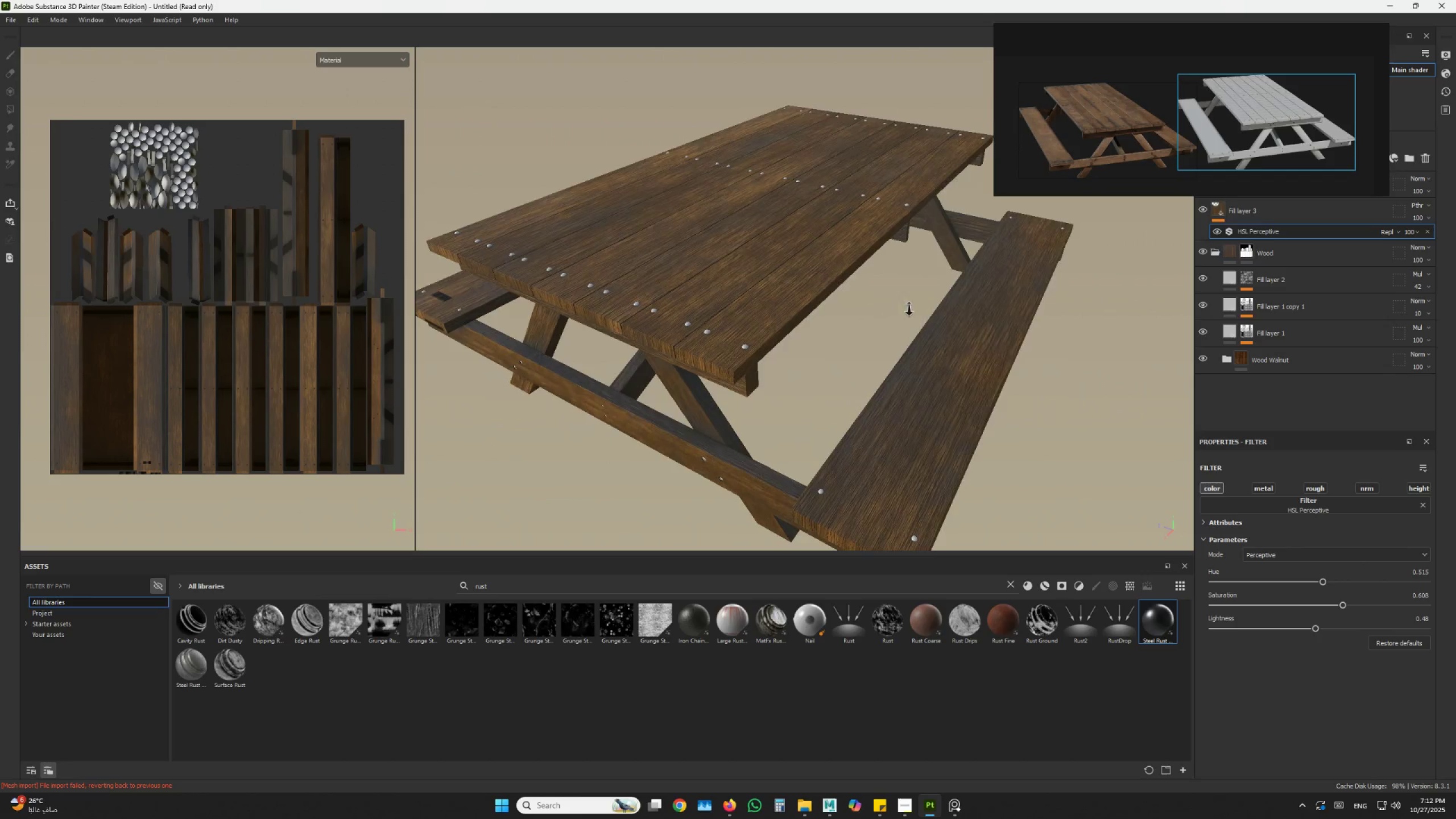 
hold_key(key=AltLeft, duration=1.52)
 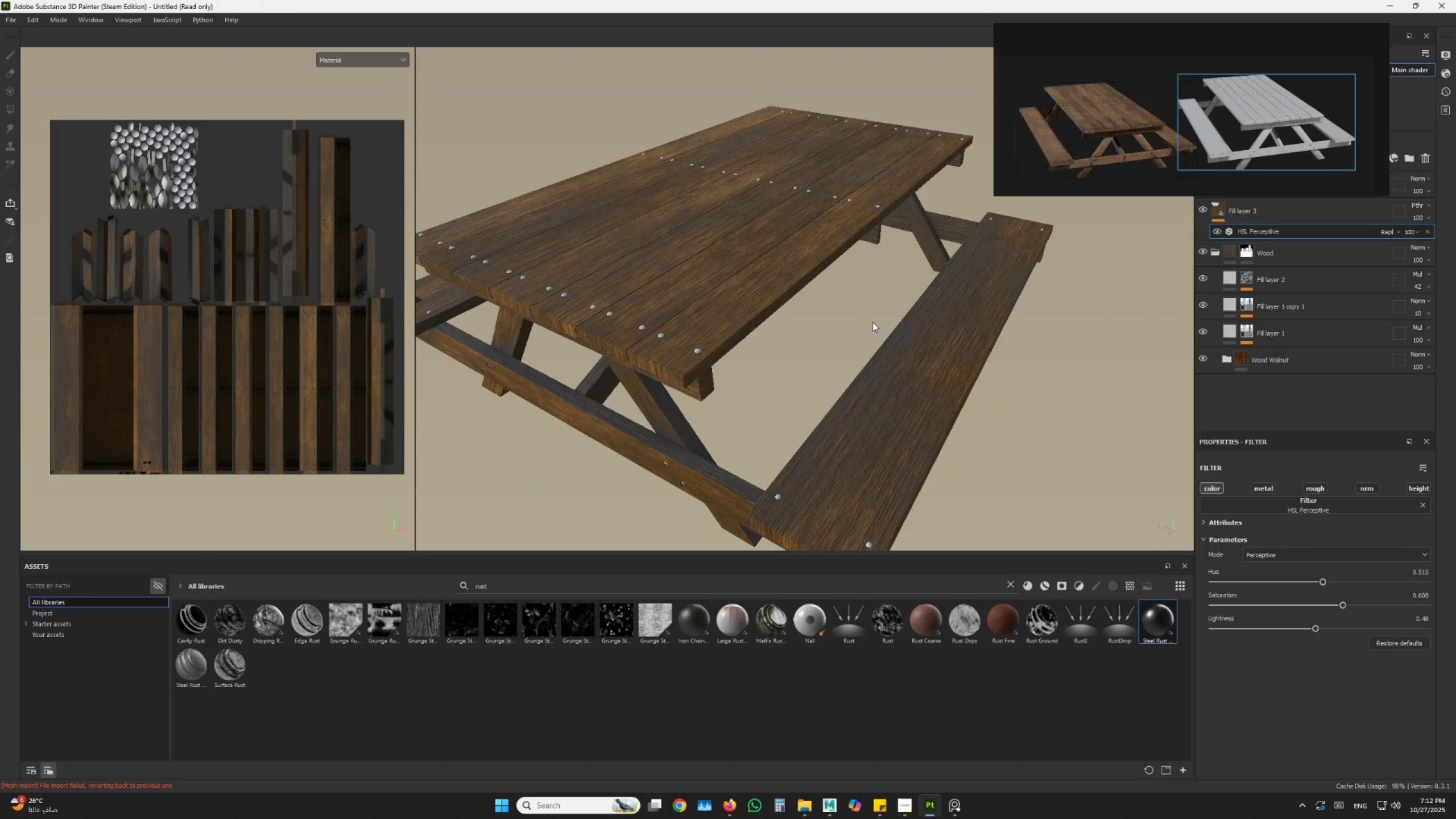 
hold_key(key=AltLeft, duration=3.91)
scroll: coordinate [872, 457], scroll_direction: down, amount: 2.0
 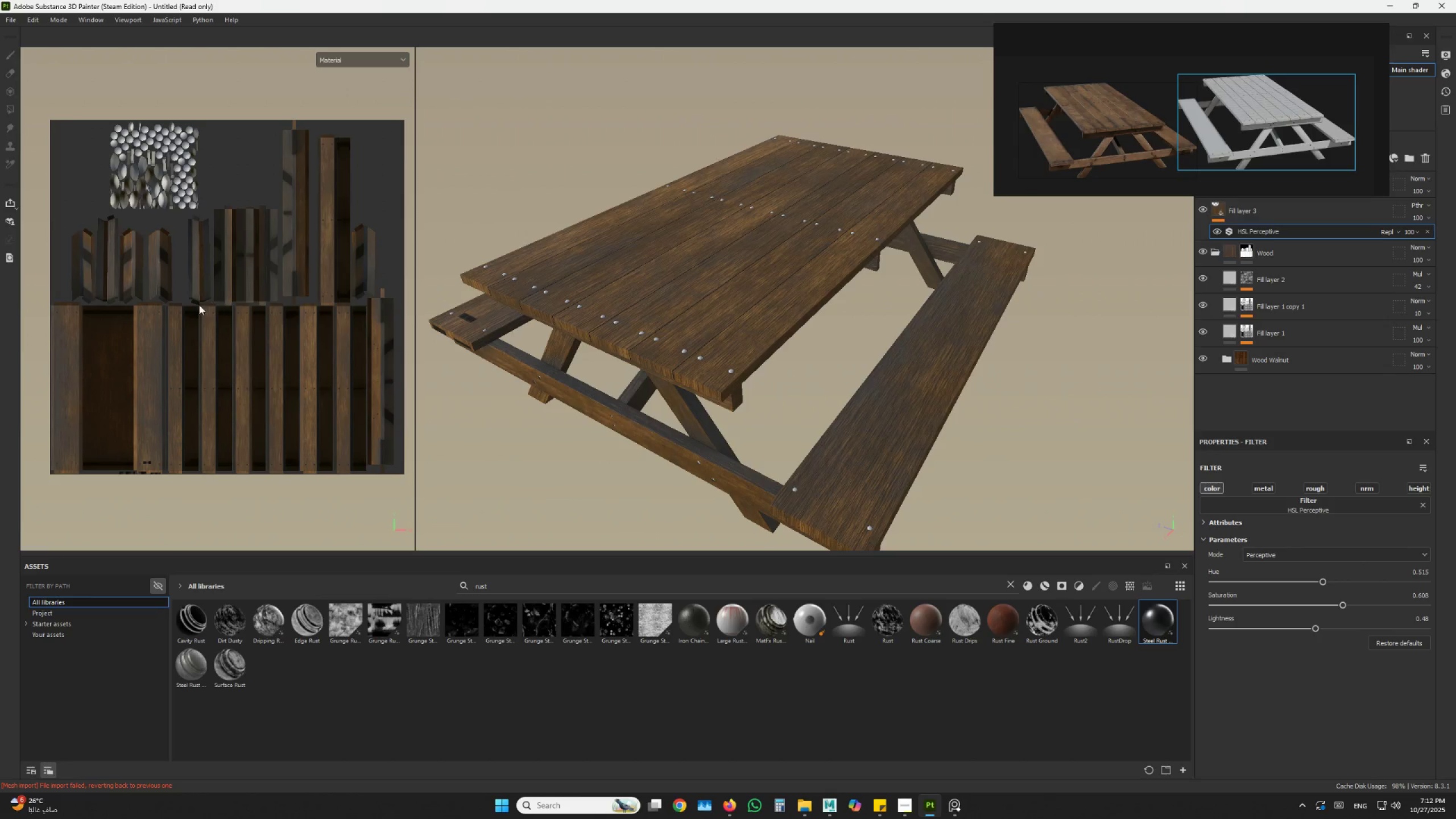 
scroll: coordinate [296, 305], scroll_direction: up, amount: 9.0
 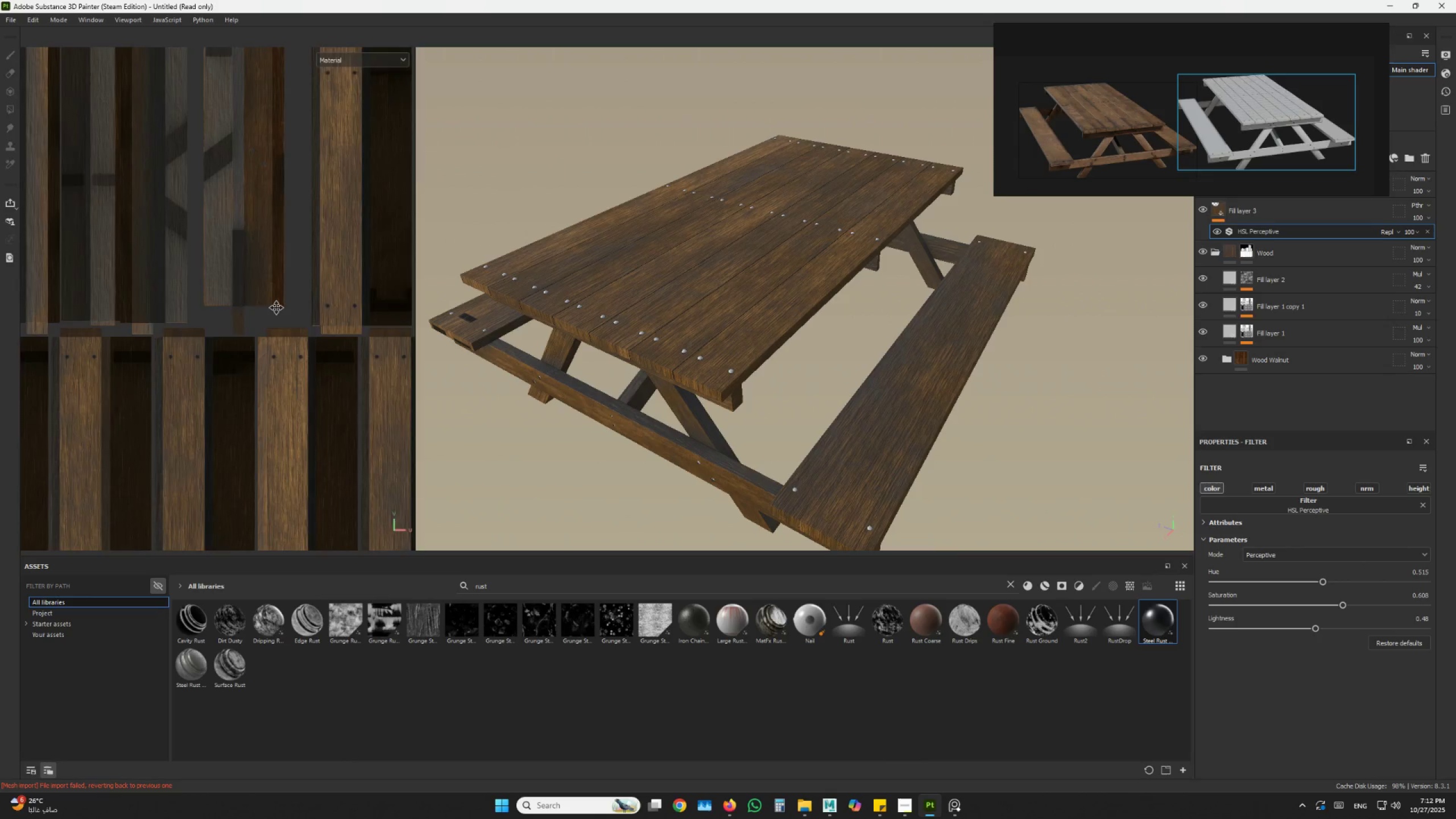 
hold_key(key=AltLeft, duration=1.08)
 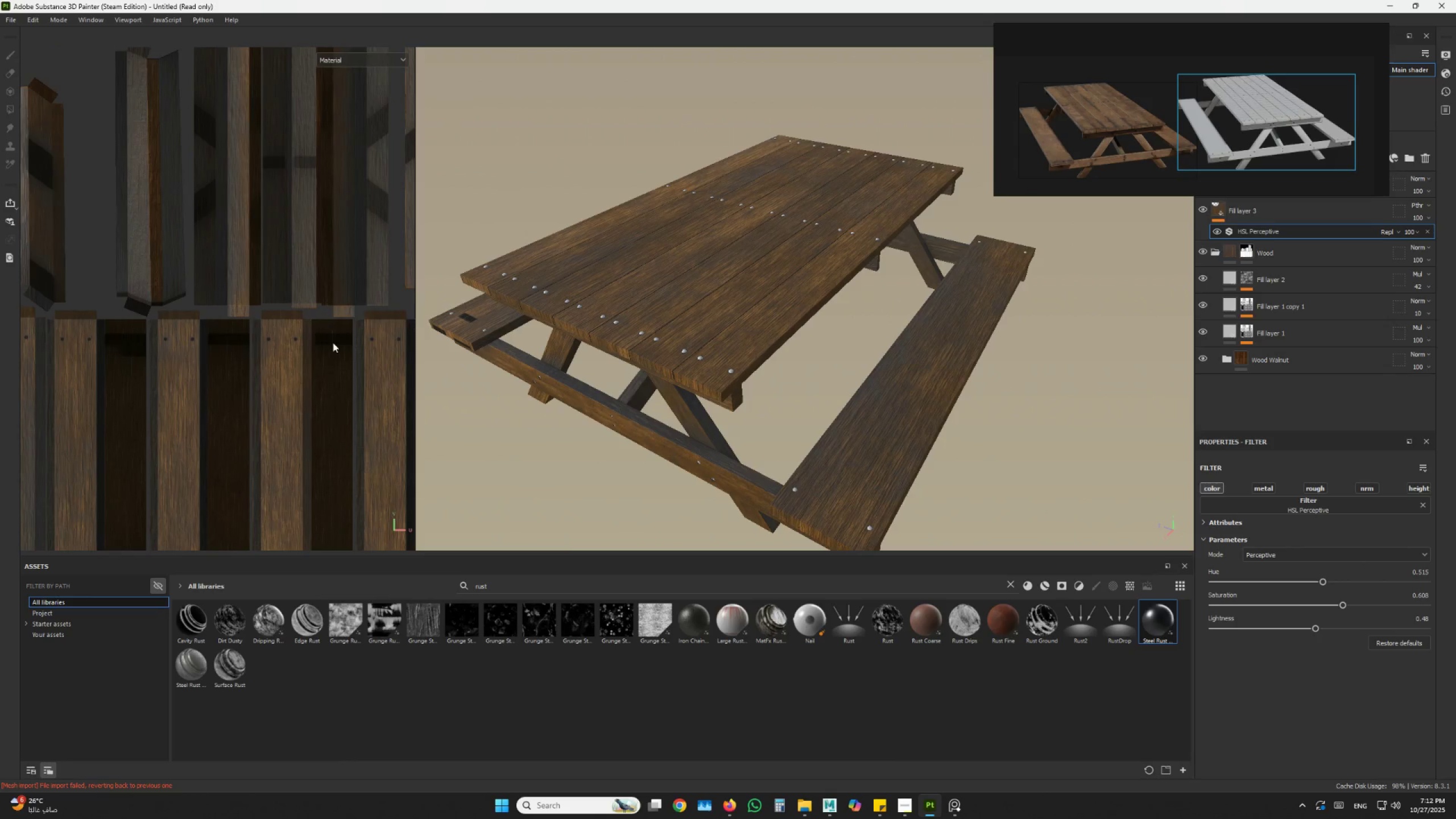 
scroll: coordinate [343, 362], scroll_direction: down, amount: 12.0
 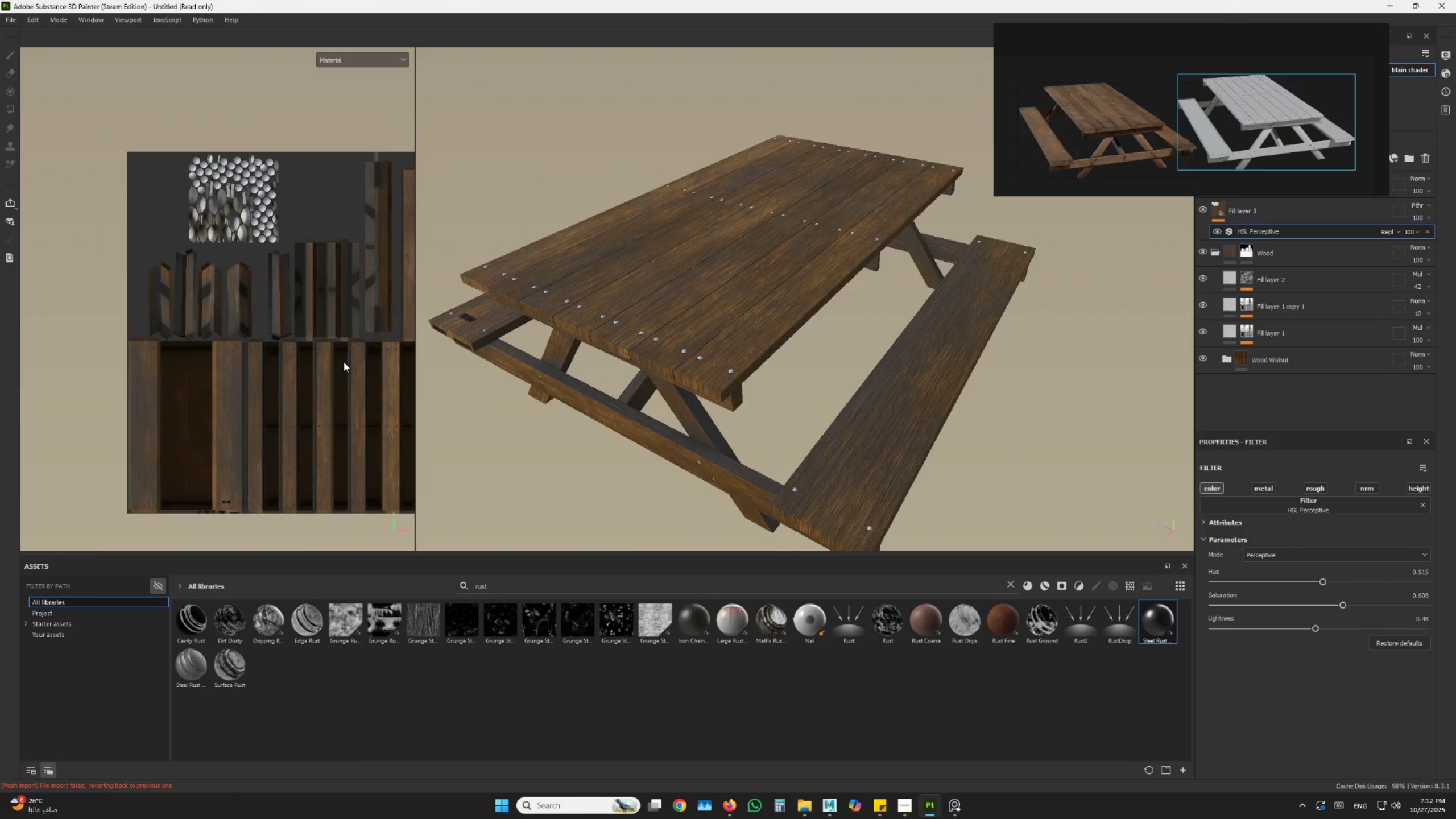 
hold_key(key=AltLeft, duration=0.8)
 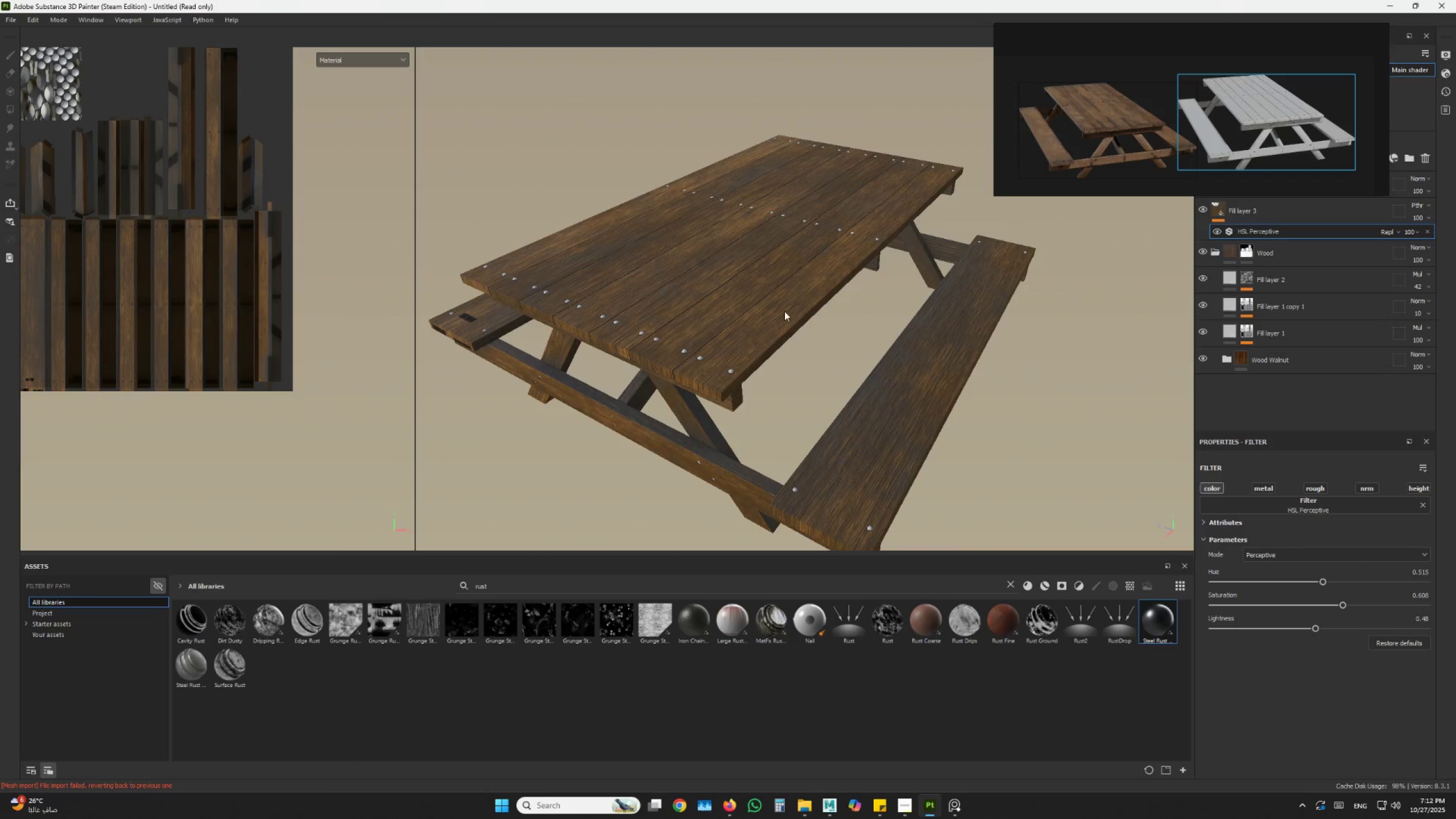 
scroll: coordinate [848, 317], scroll_direction: up, amount: 2.0
 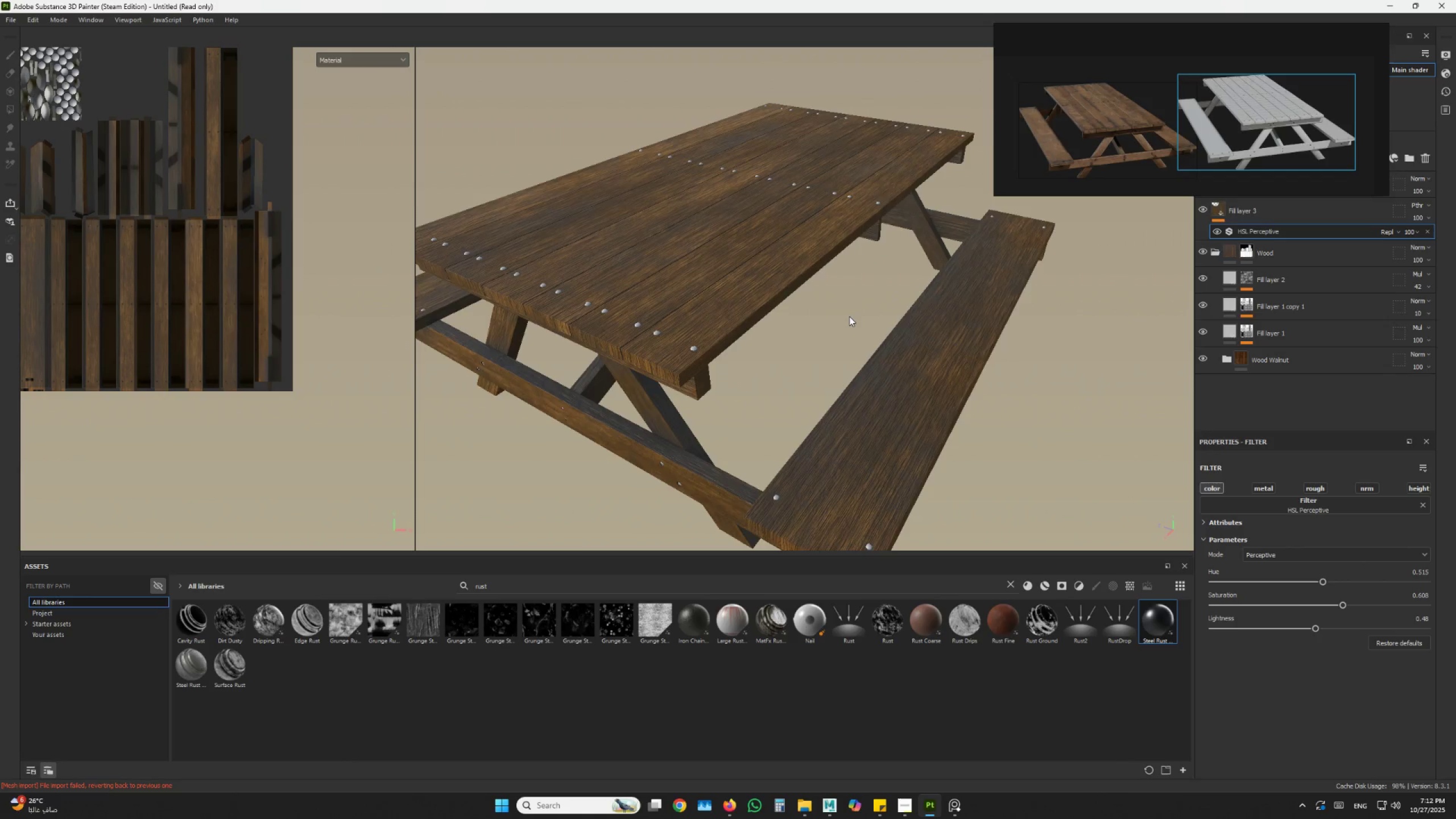 
hold_key(key=AltLeft, duration=1.02)
left_click_drag(start_coordinate=[834, 330], to_coordinate=[824, 377])
 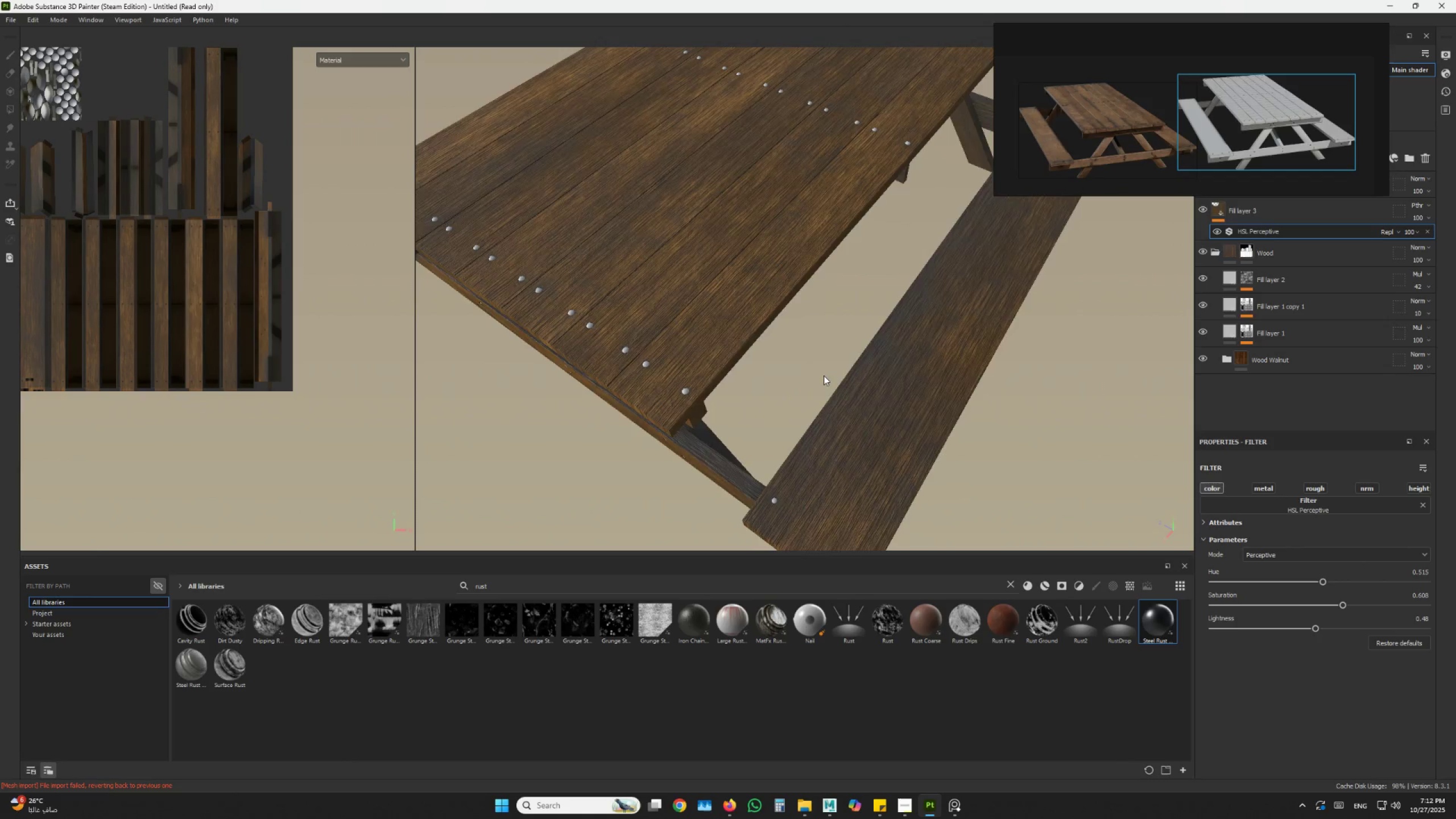 
scroll: coordinate [843, 352], scroll_direction: down, amount: 9.0
 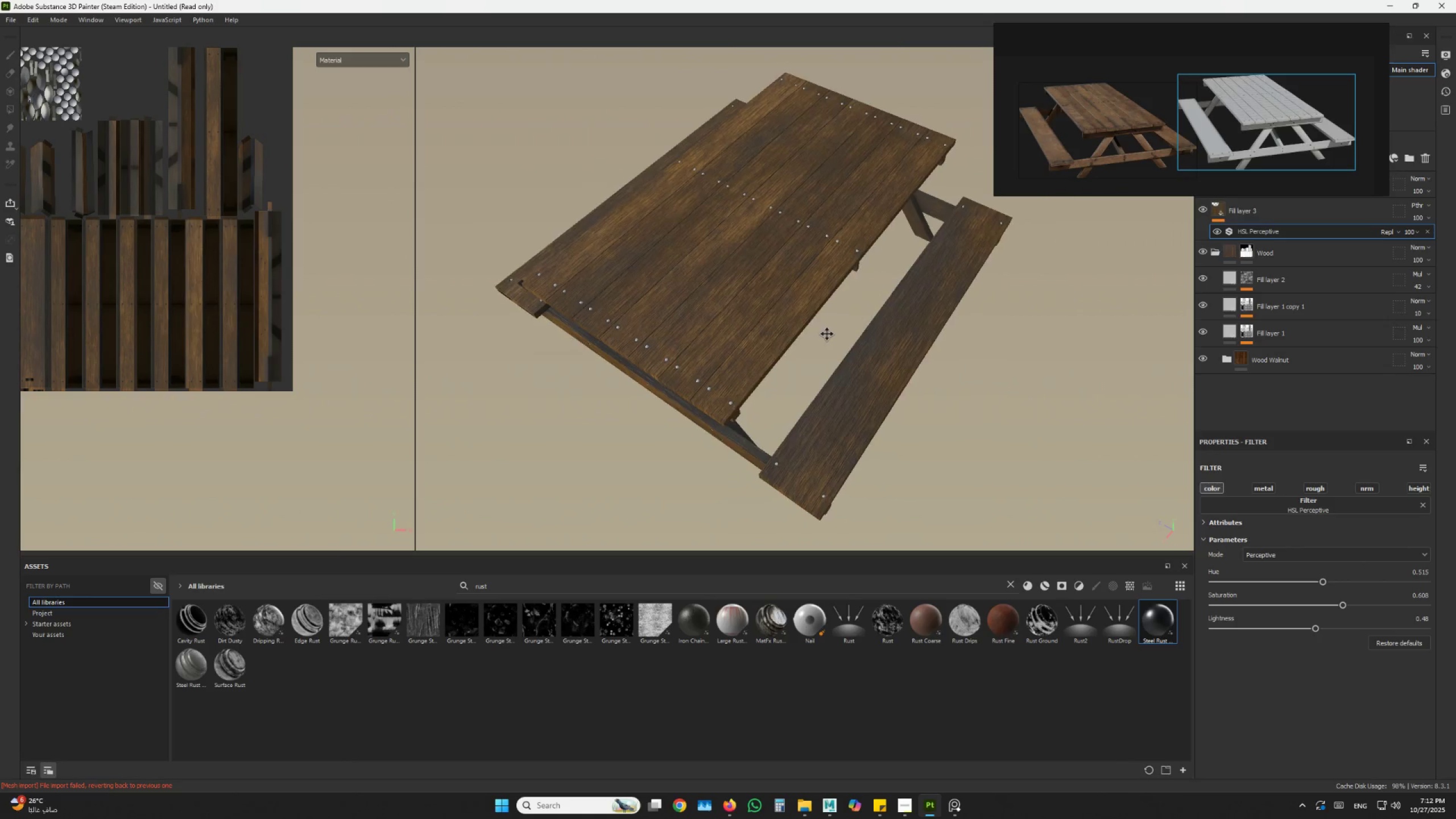 
hold_key(key=AltLeft, duration=0.72)
 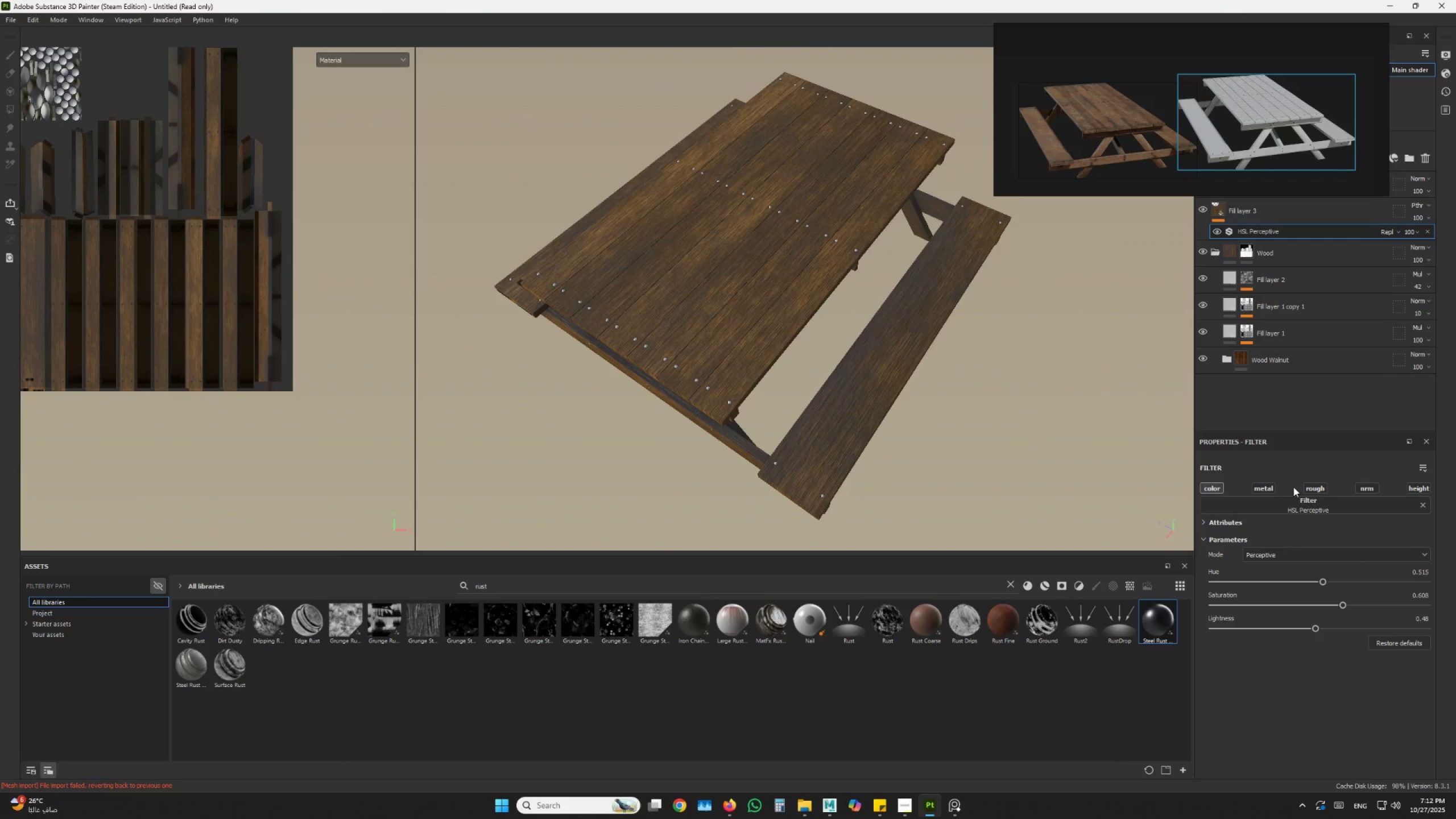 
hold_key(key=AltLeft, duration=8.2)
left_click([1277, 276])
 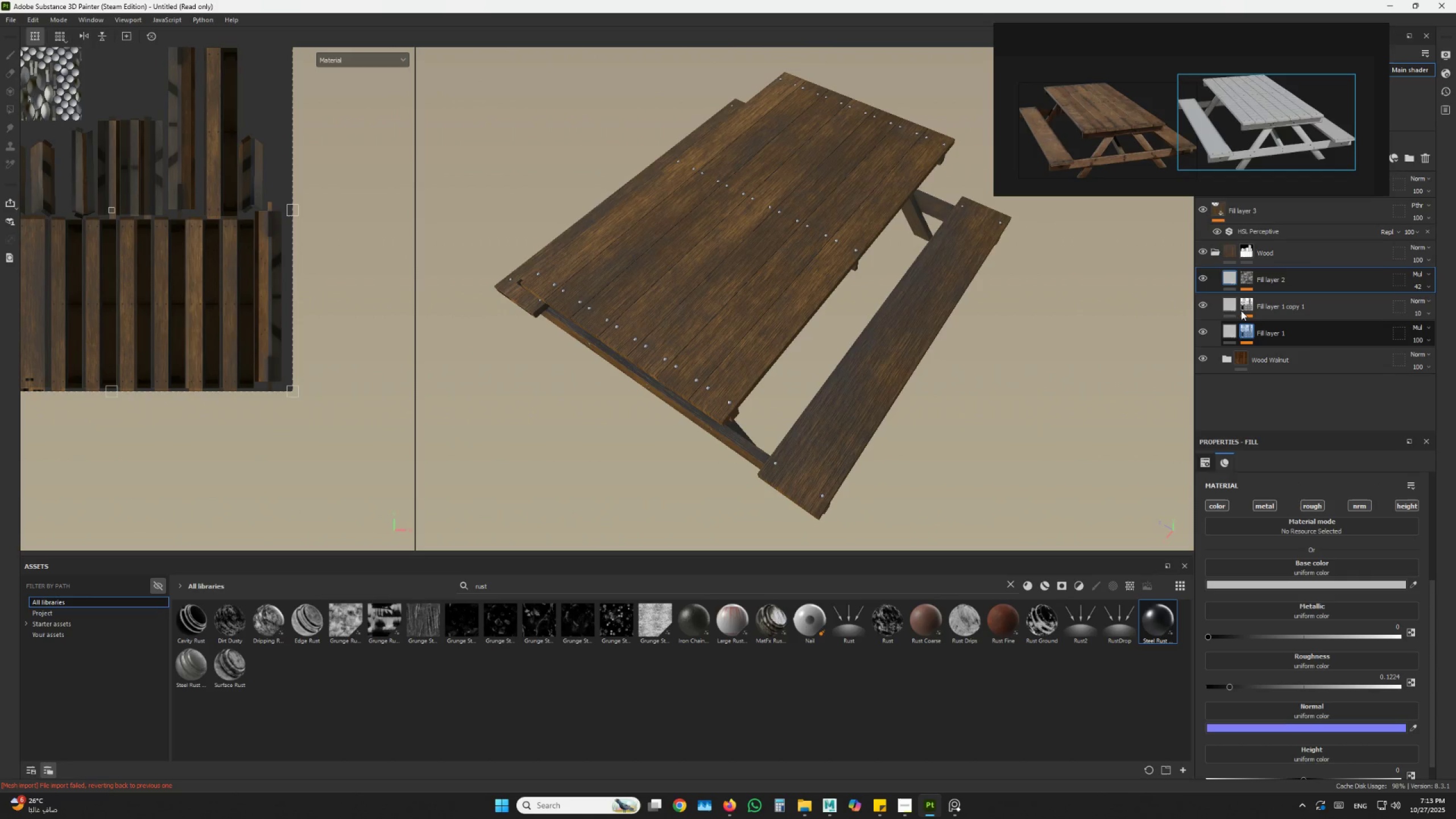 
left_click([1244, 324])
 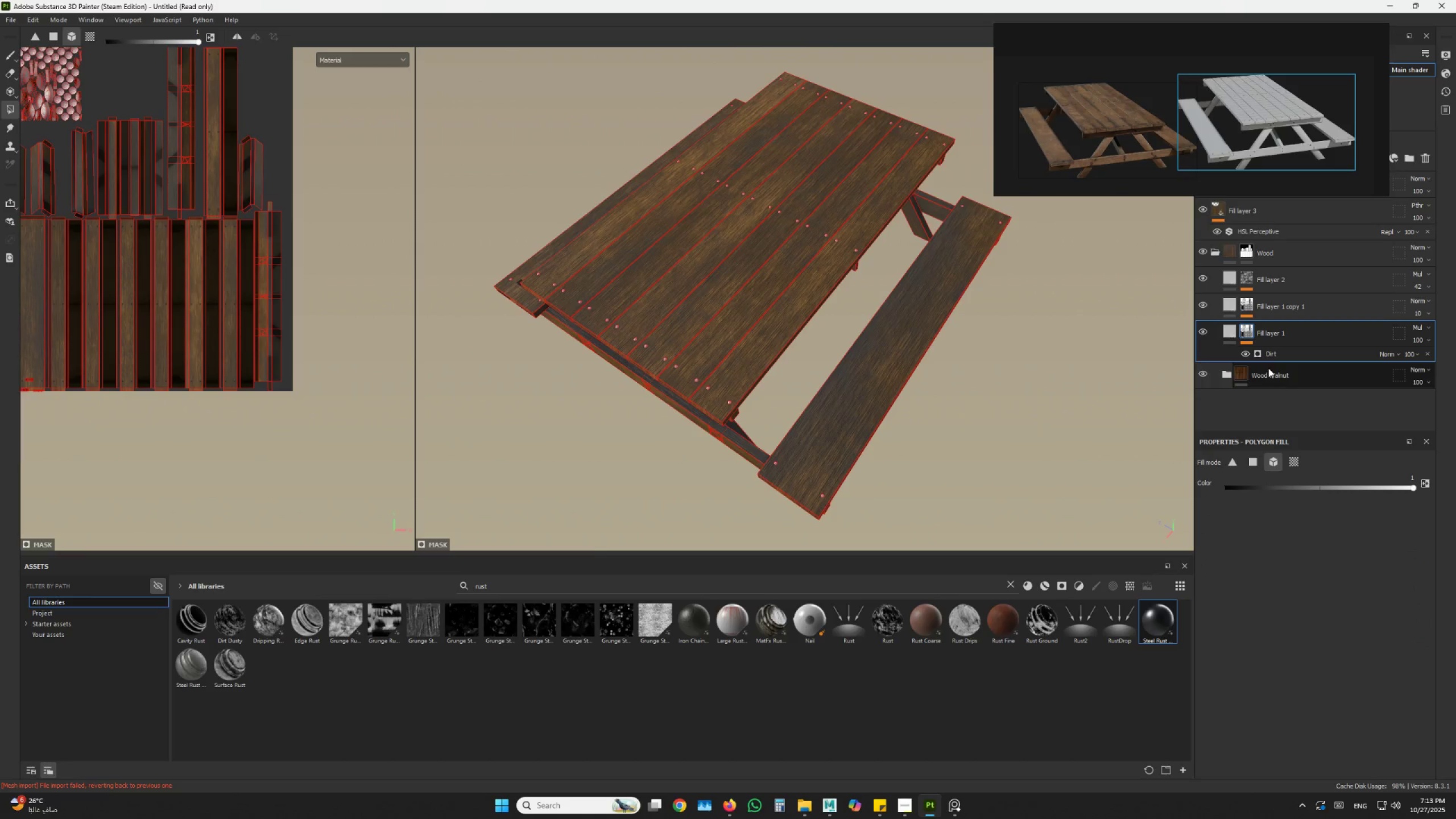 
left_click([1278, 352])
 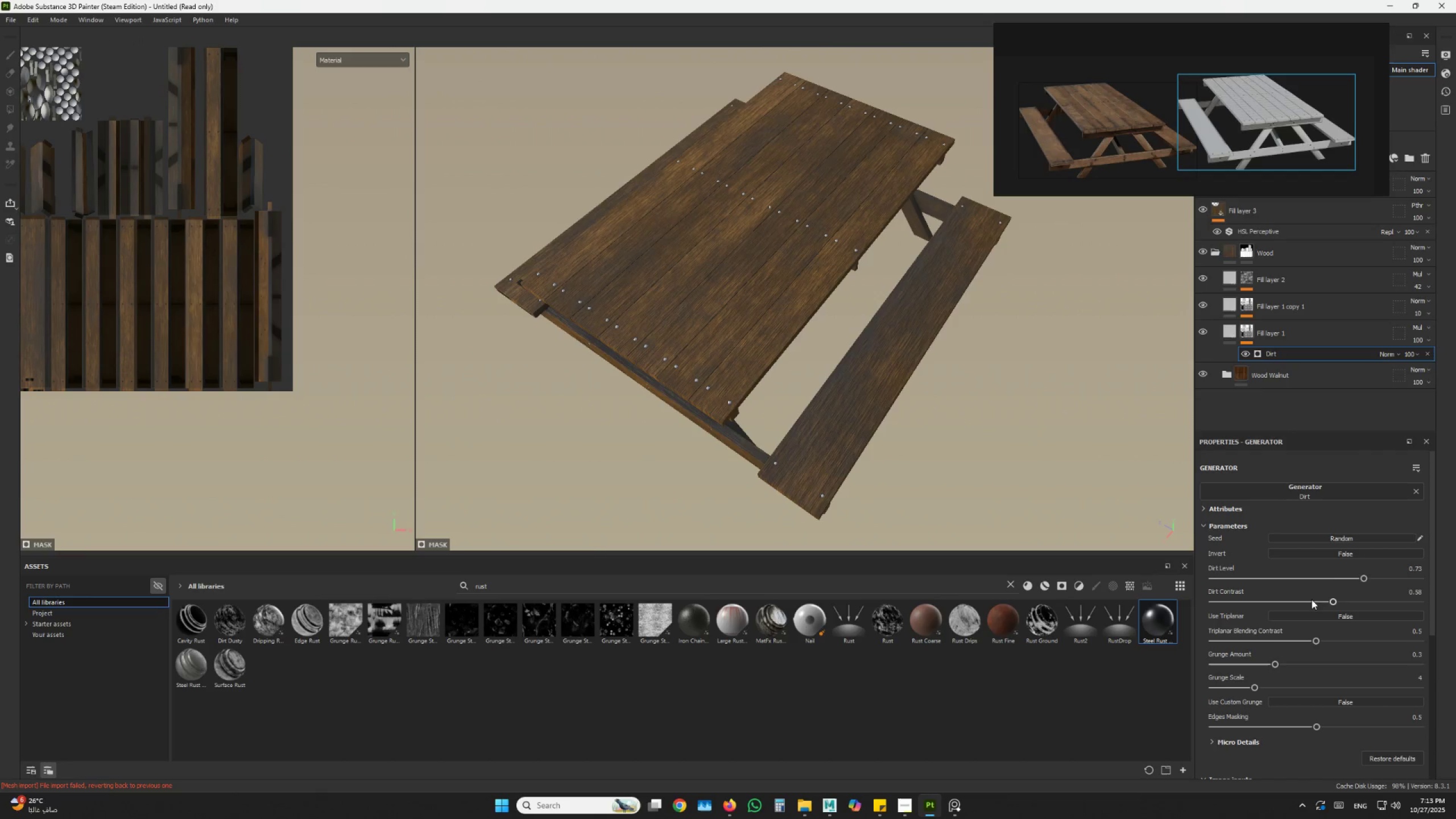 
left_click_drag(start_coordinate=[1326, 578], to_coordinate=[1307, 579])
 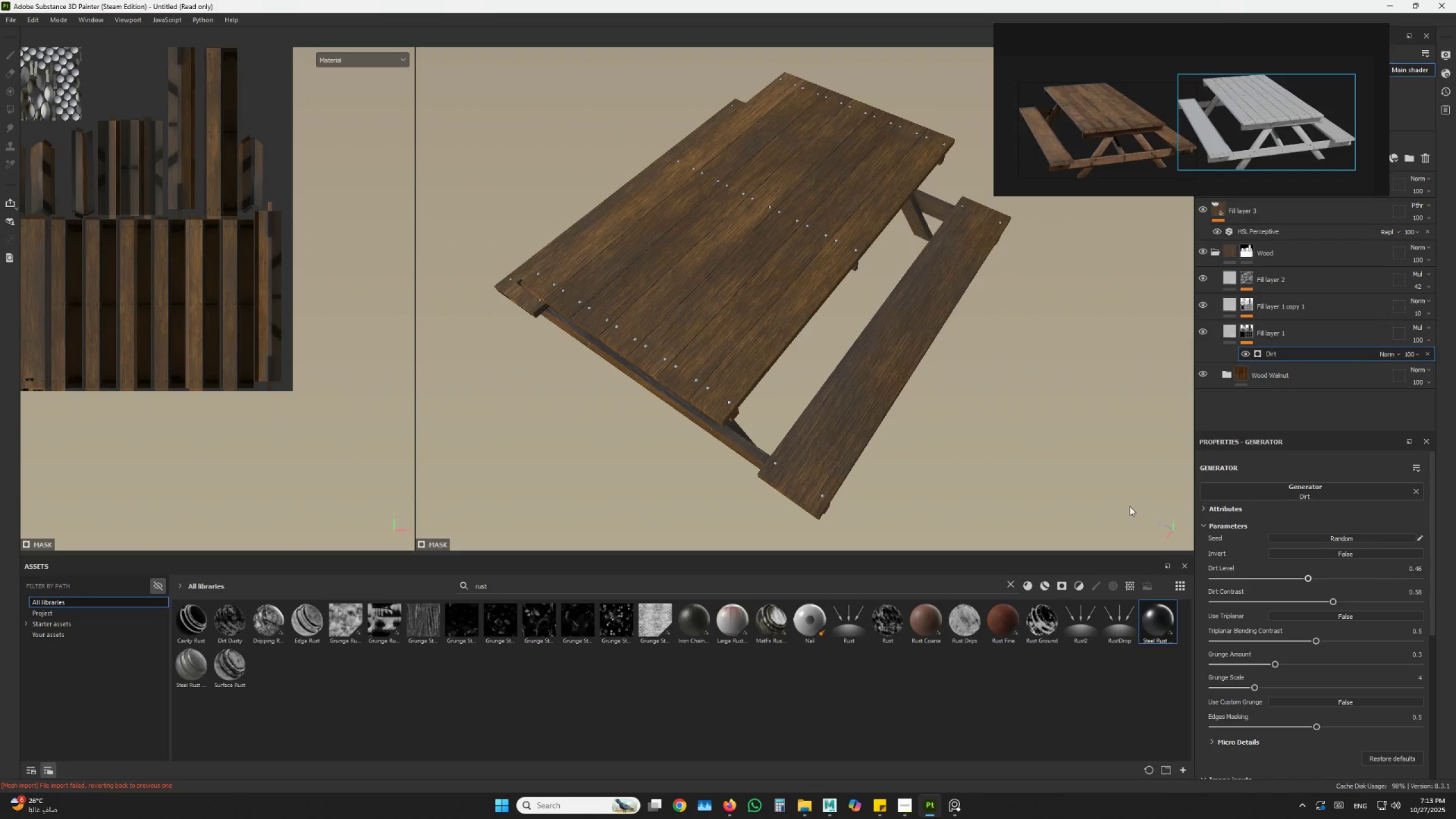 
hold_key(key=AltLeft, duration=1.5)
left_click_drag(start_coordinate=[850, 359], to_coordinate=[1040, 297])
 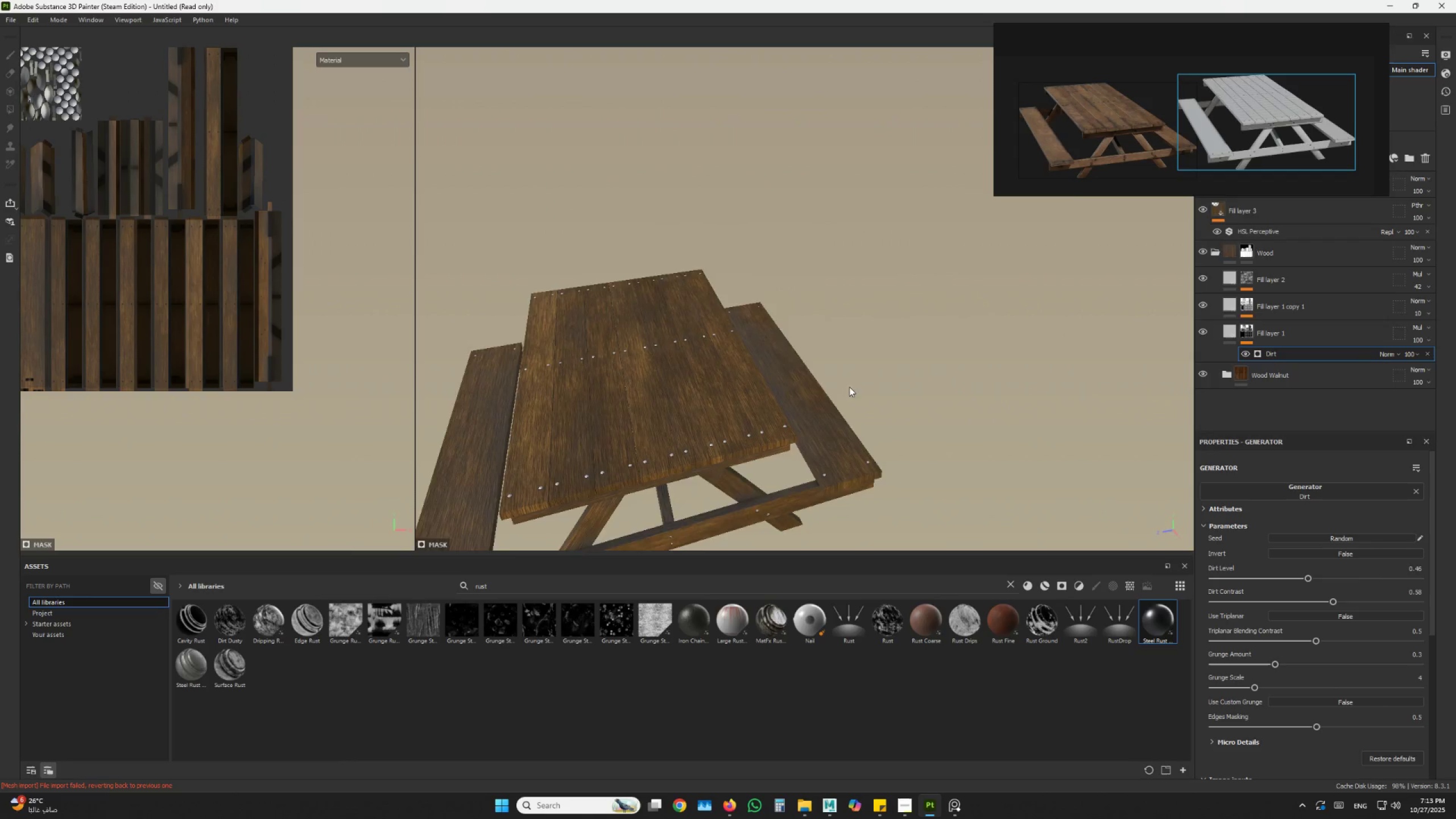 
hold_key(key=AltLeft, duration=1.53)
left_click_drag(start_coordinate=[924, 282], to_coordinate=[930, 288])
 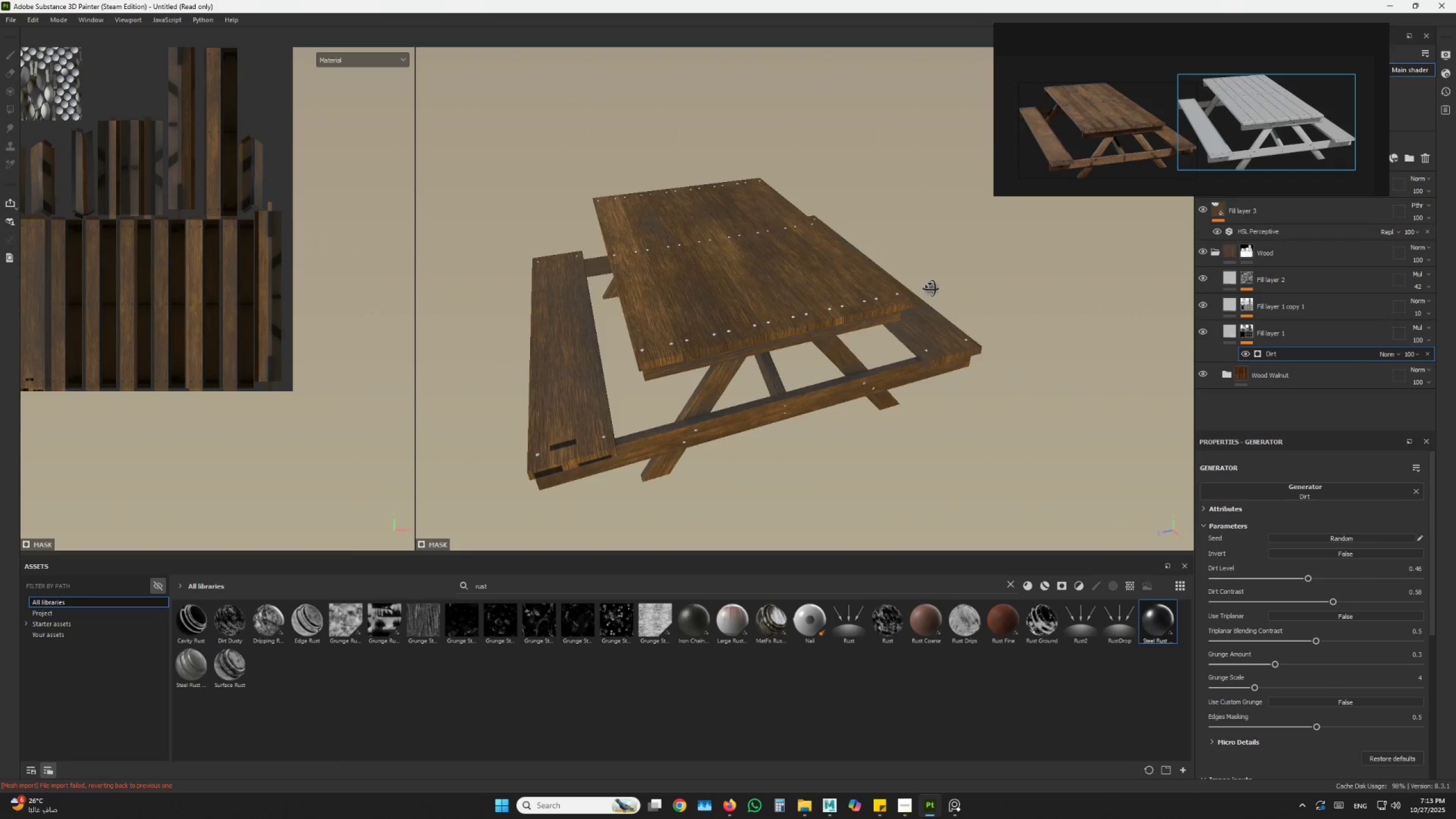 
key(Alt+AltLeft)
 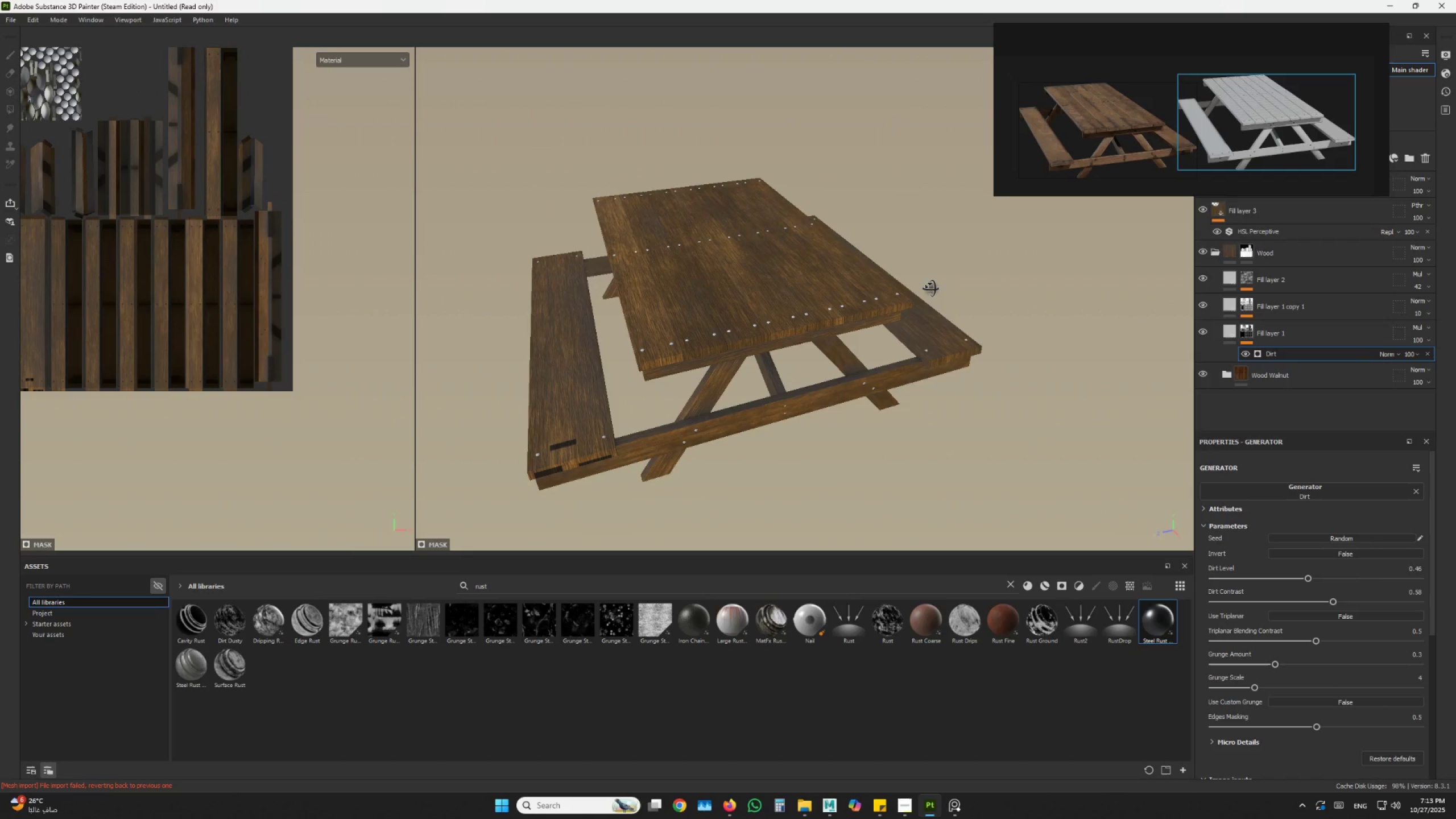 
key(Alt+AltLeft)
 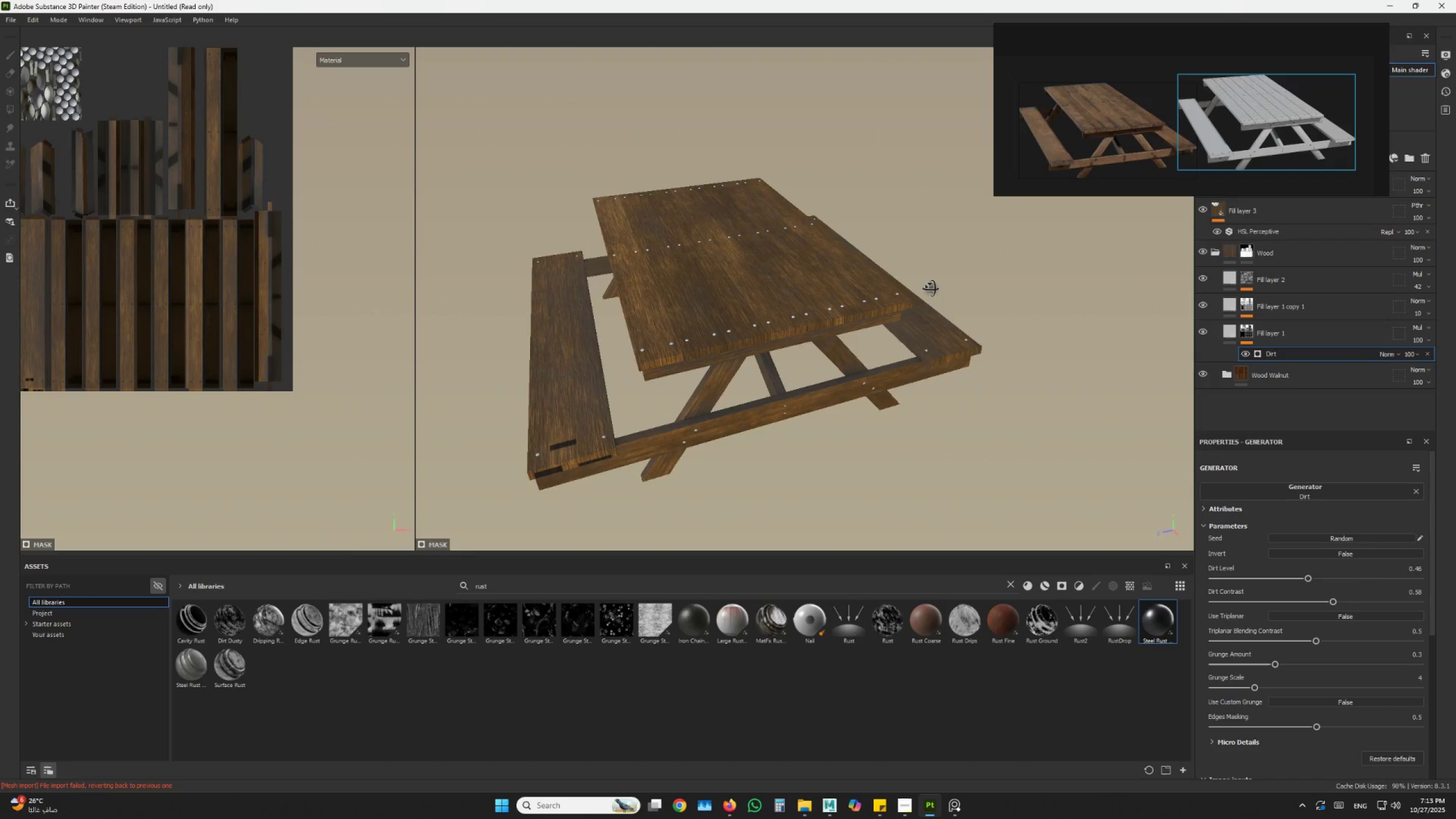 
key(Alt+AltLeft)
 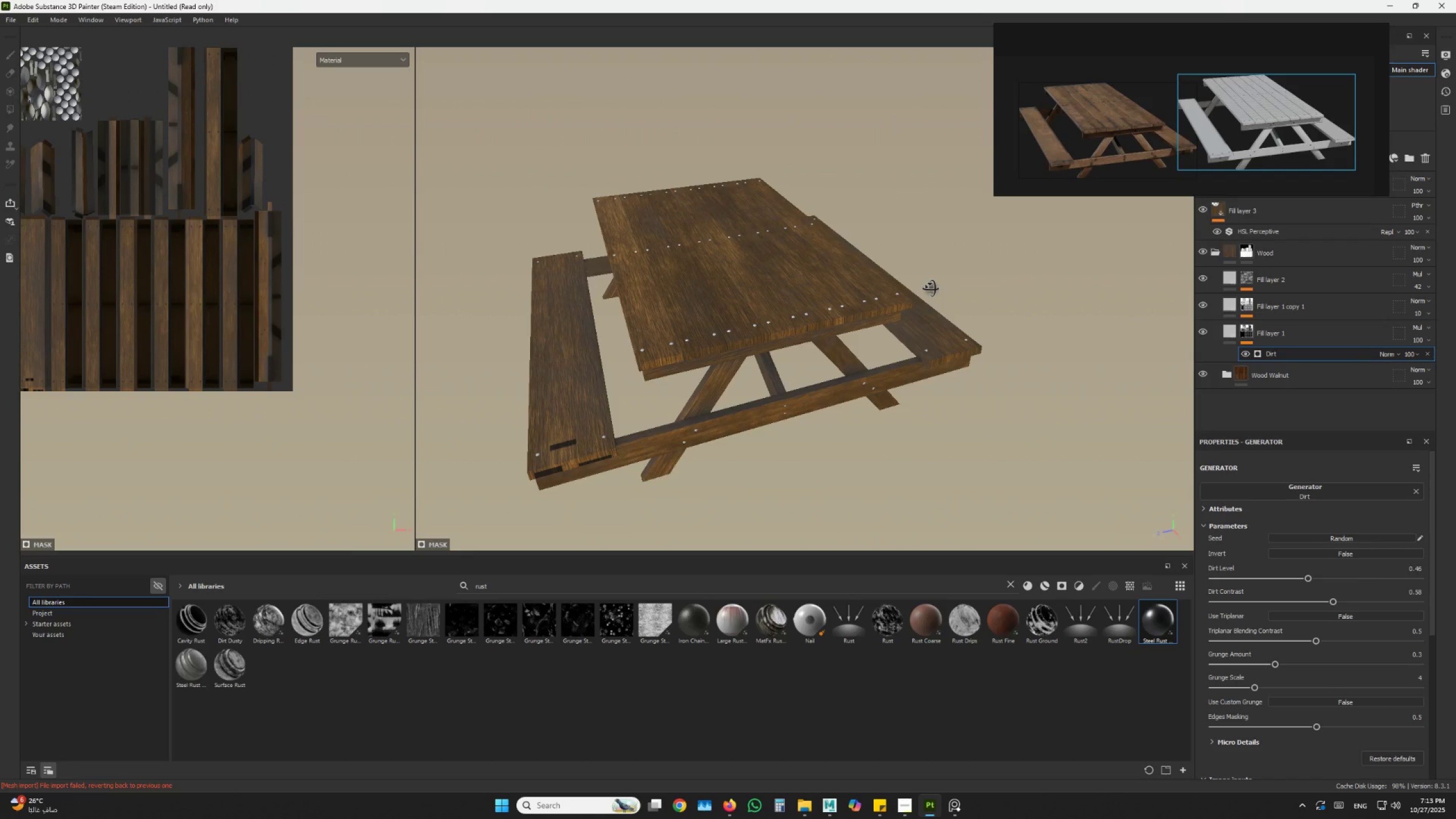 
hold_key(key=AltLeft, duration=1.39)
left_click_drag(start_coordinate=[1068, 308], to_coordinate=[894, 309])
 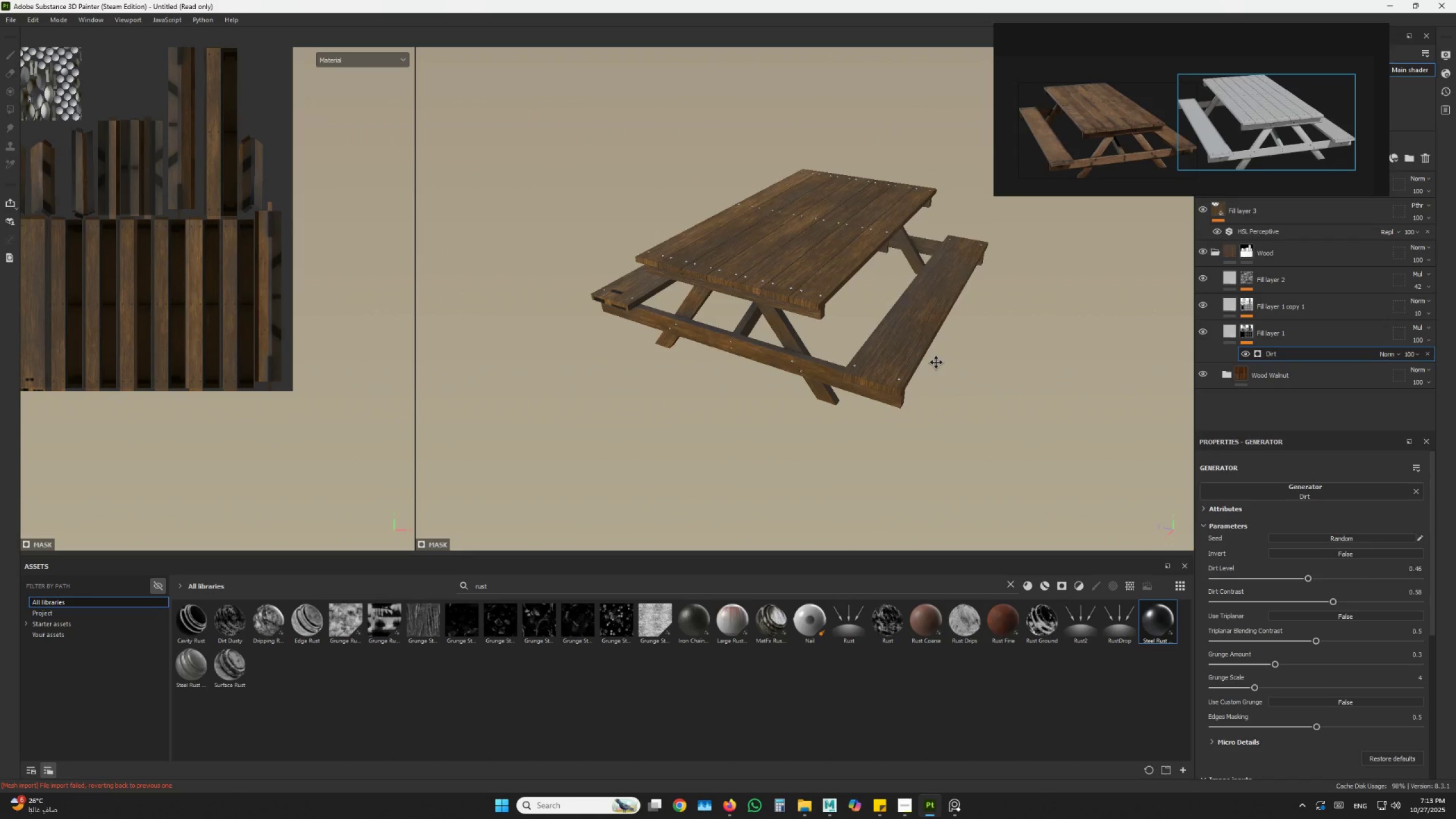 
scroll: coordinate [1022, 295], scroll_direction: up, amount: 4.0
 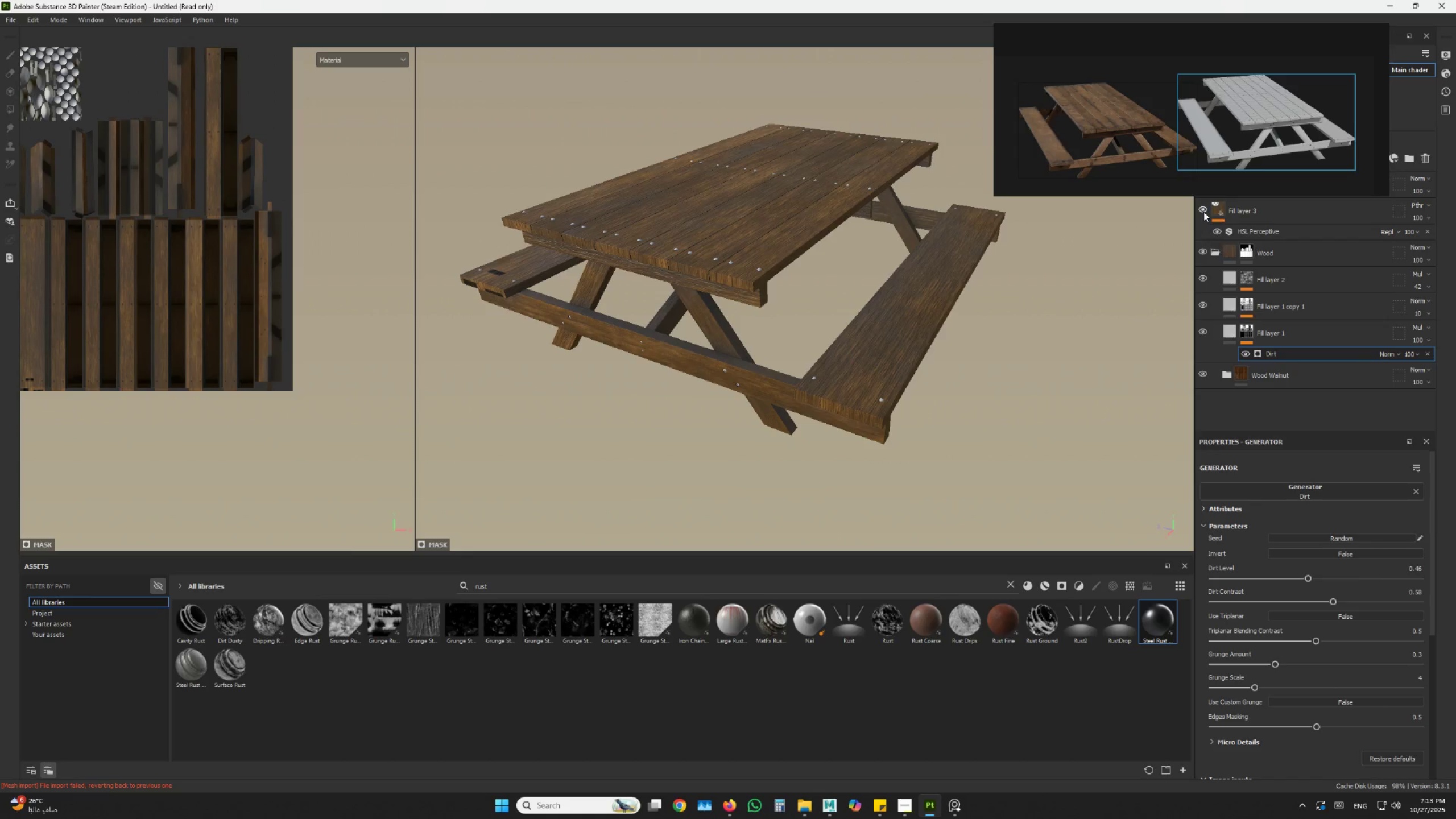 
left_click_drag(start_coordinate=[1252, 87], to_coordinate=[1199, 129])
 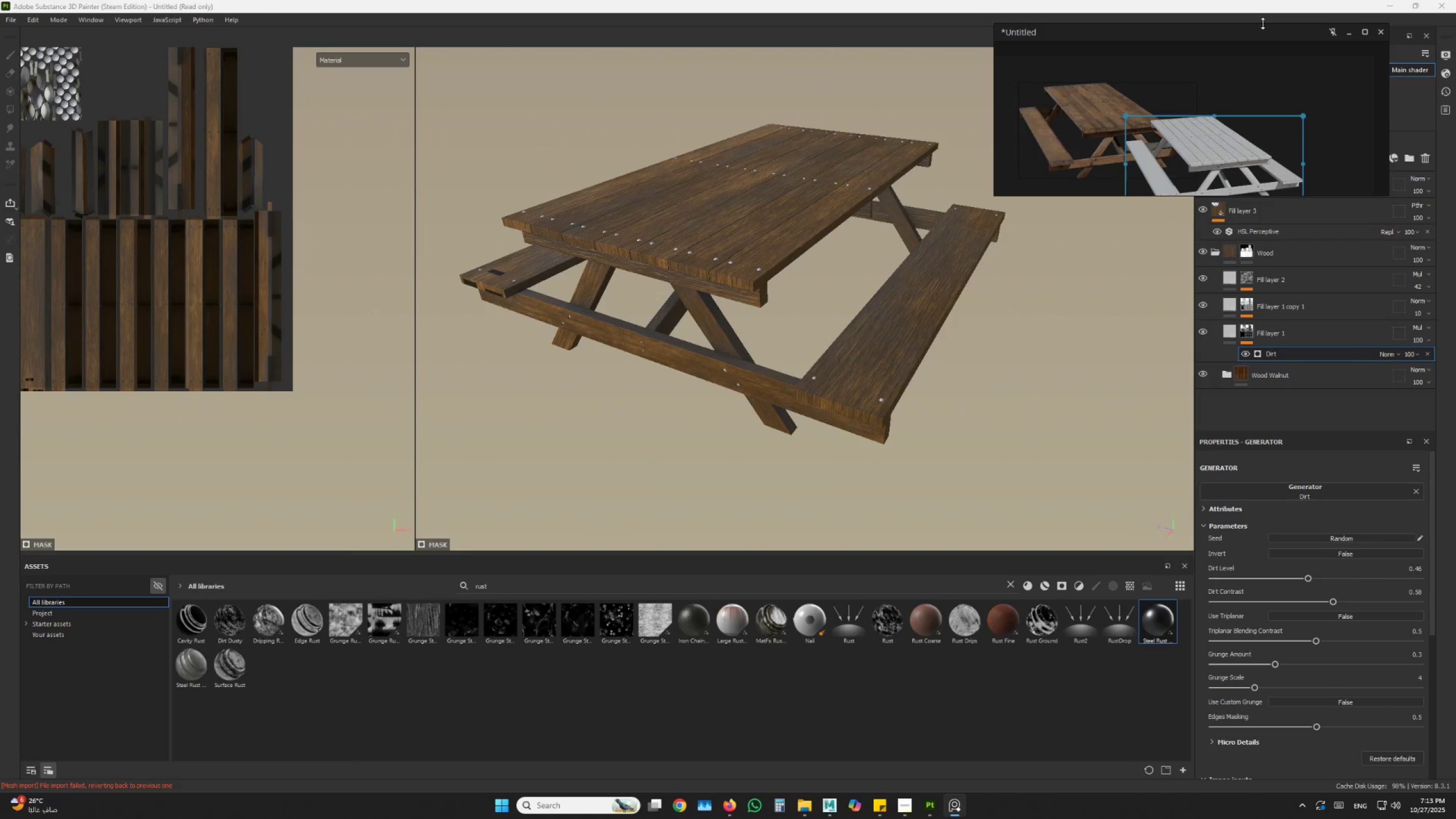 
left_click_drag(start_coordinate=[1261, 19], to_coordinate=[1258, 20])
 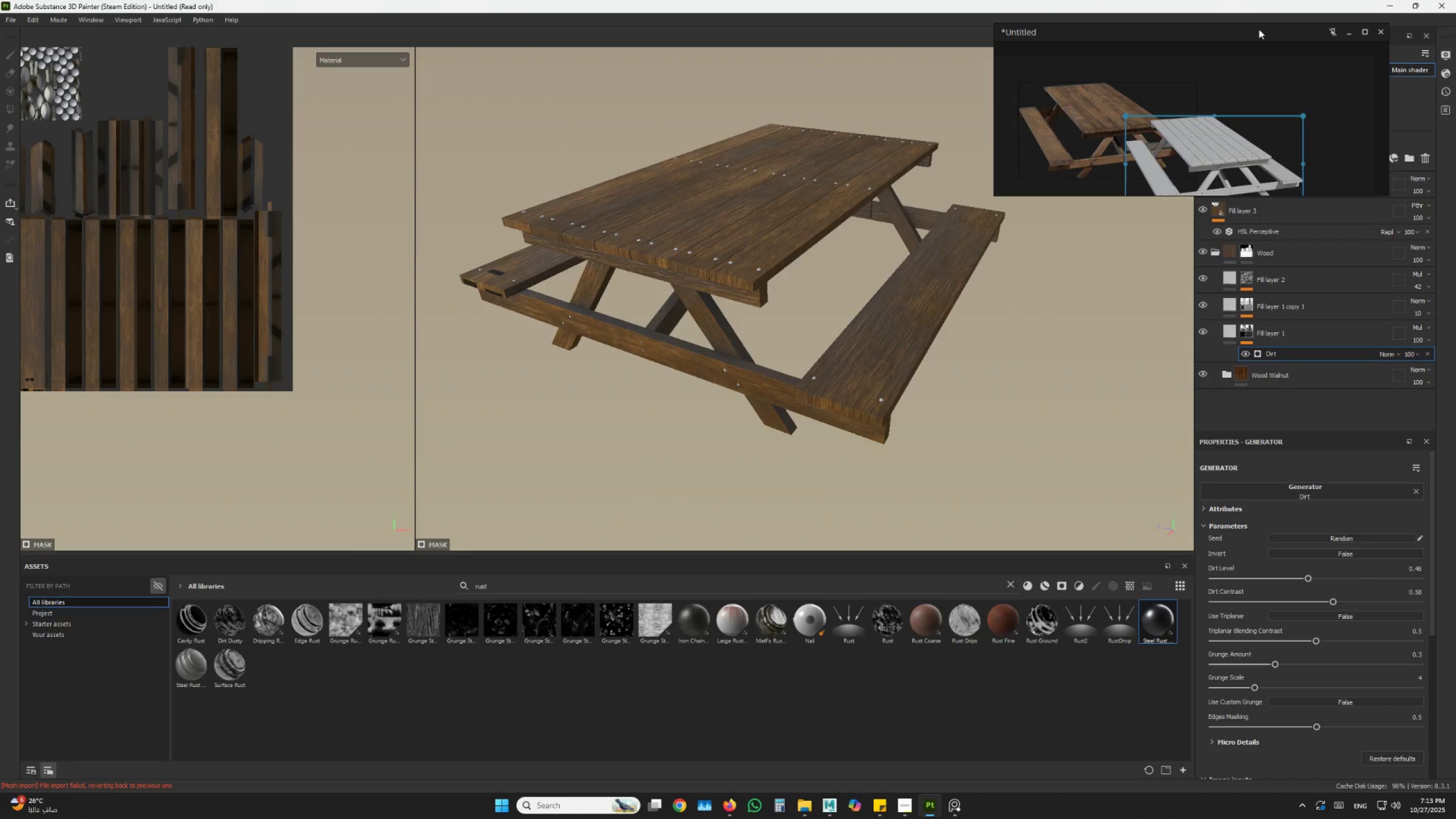 
left_click_drag(start_coordinate=[1259, 29], to_coordinate=[878, 233])
 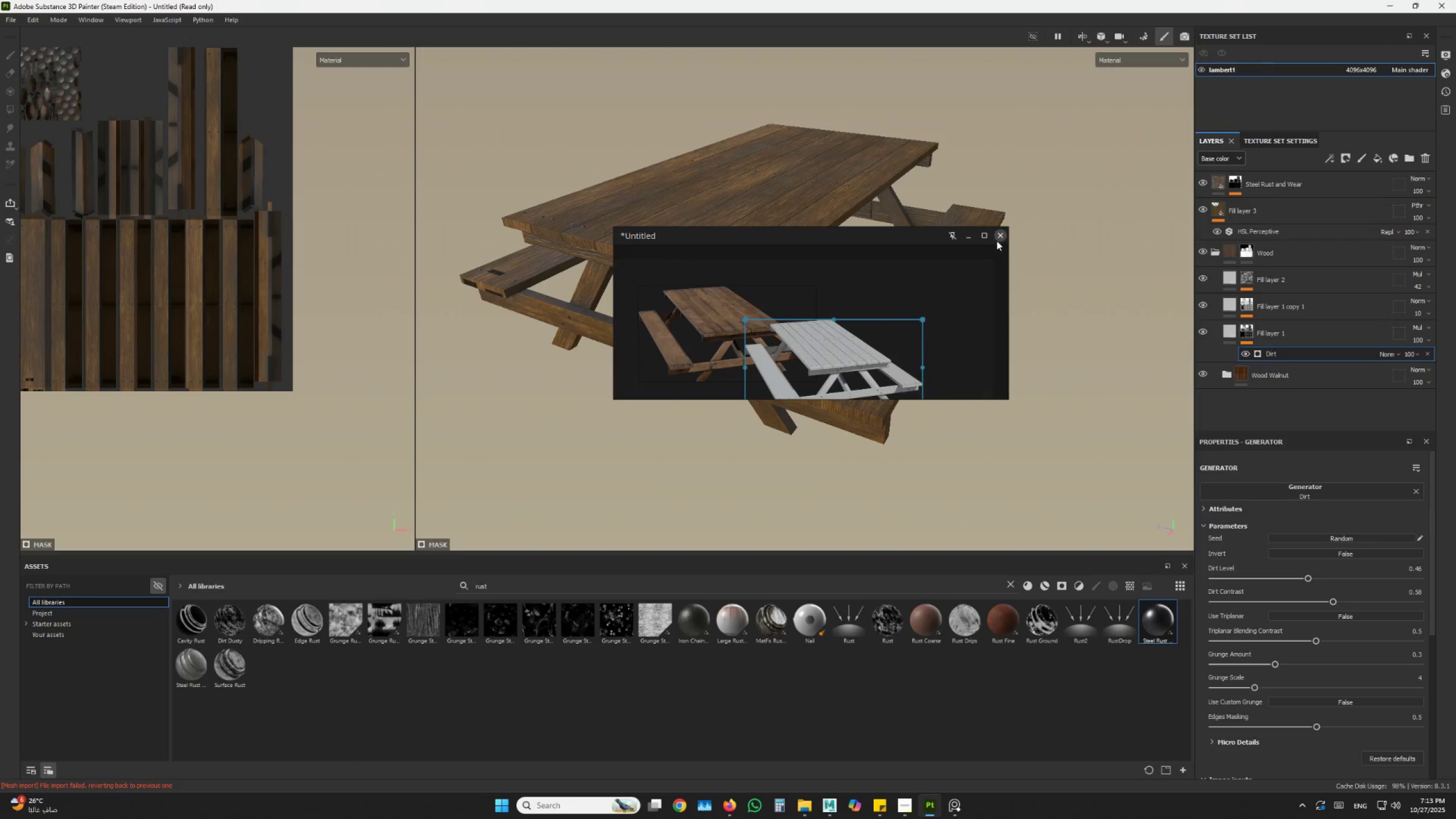 
hold_key(key=AltLeft, duration=0.5)
 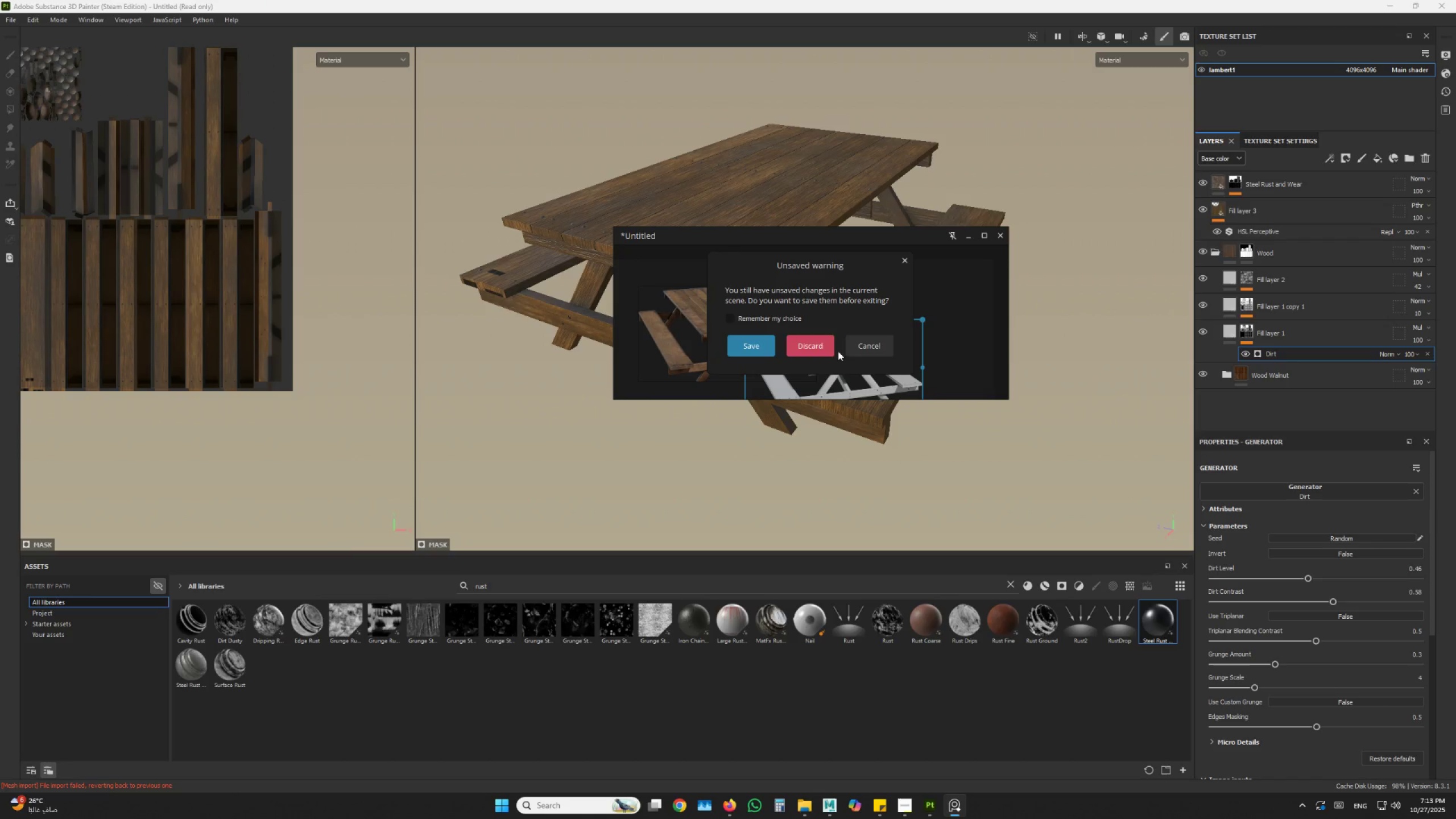 
left_click([823, 351])
 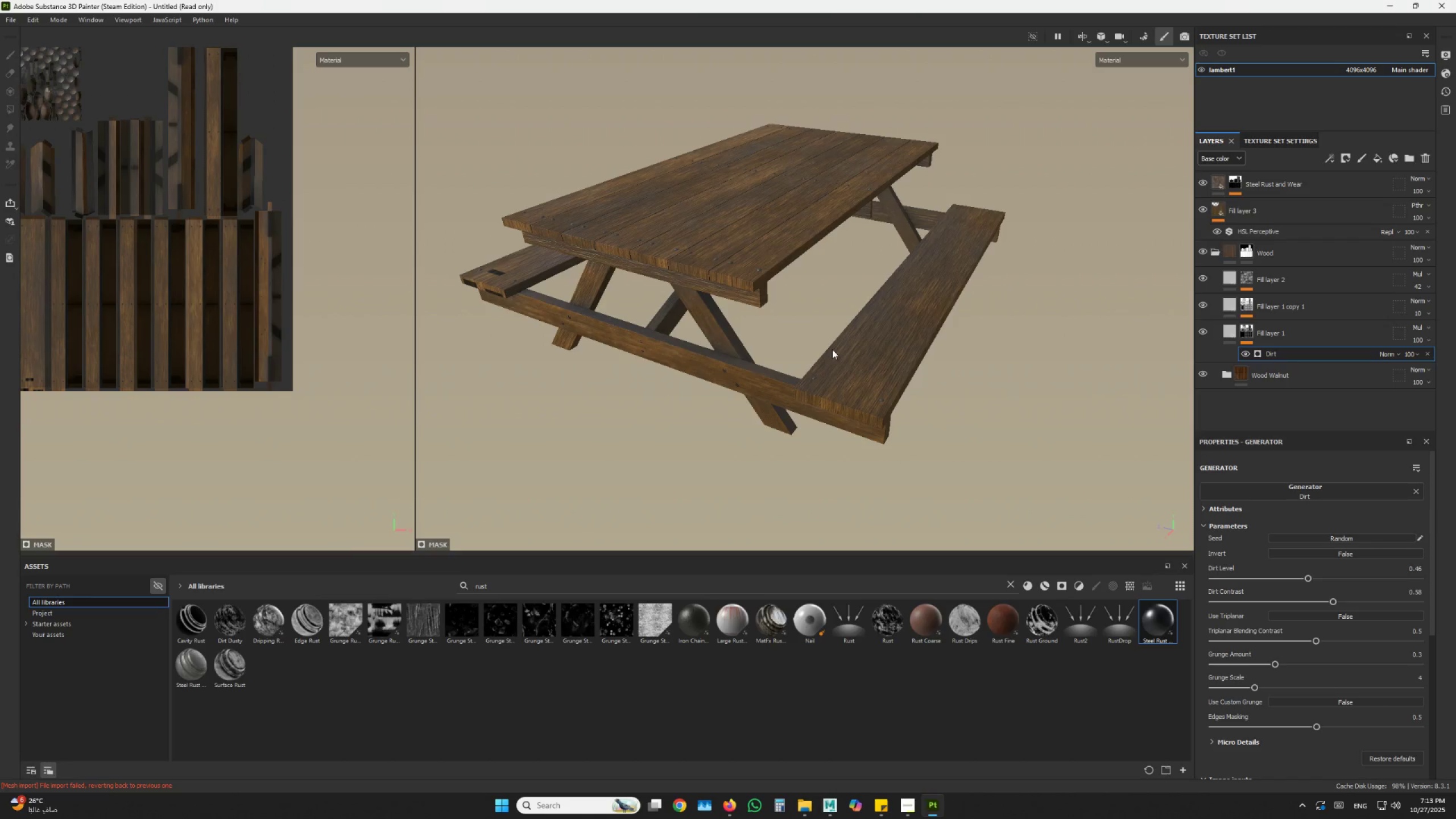 
hold_key(key=AltLeft, duration=1.0)
left_click_drag(start_coordinate=[991, 324], to_coordinate=[945, 360])
 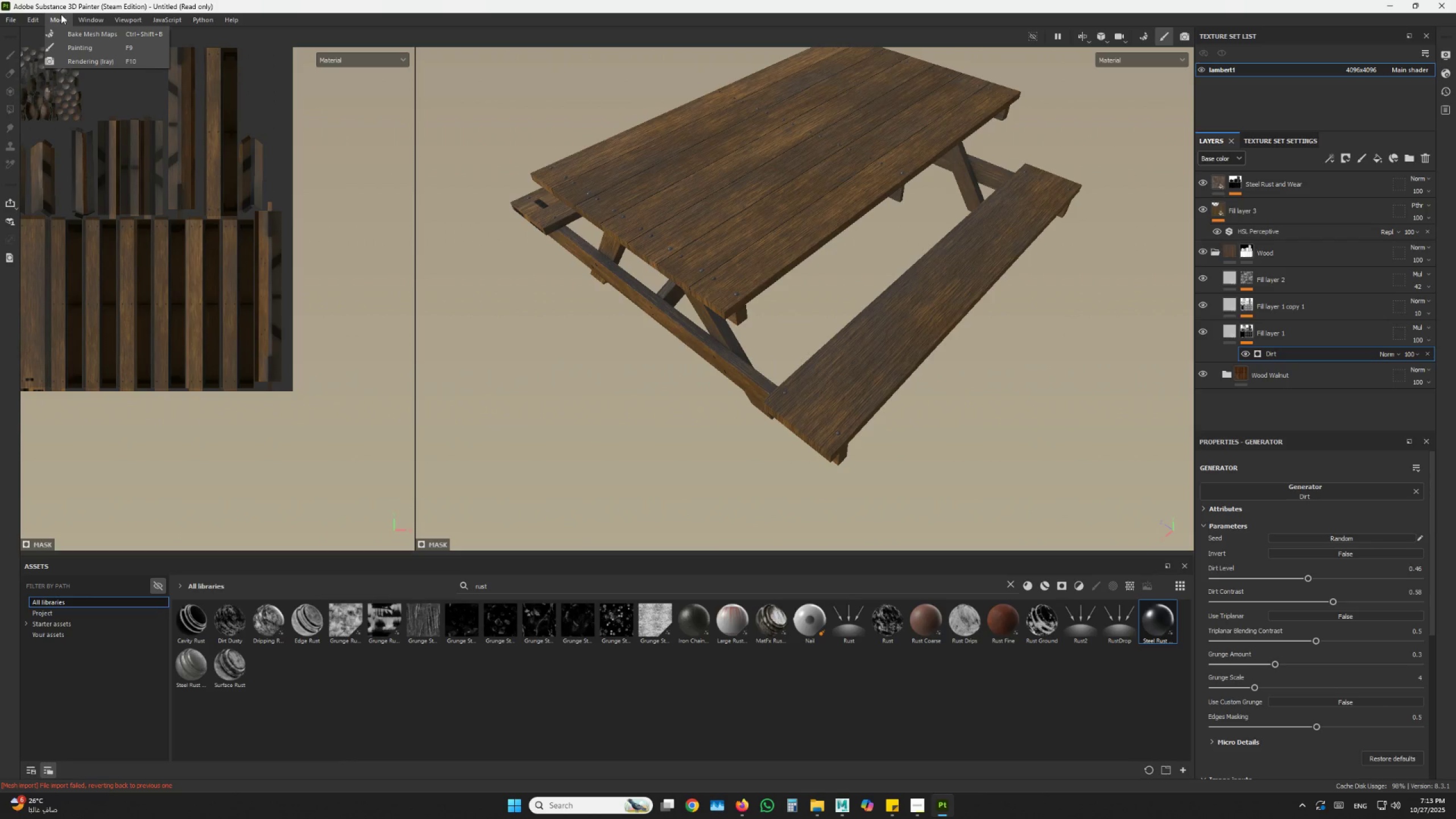 
double_click([59, 14])
 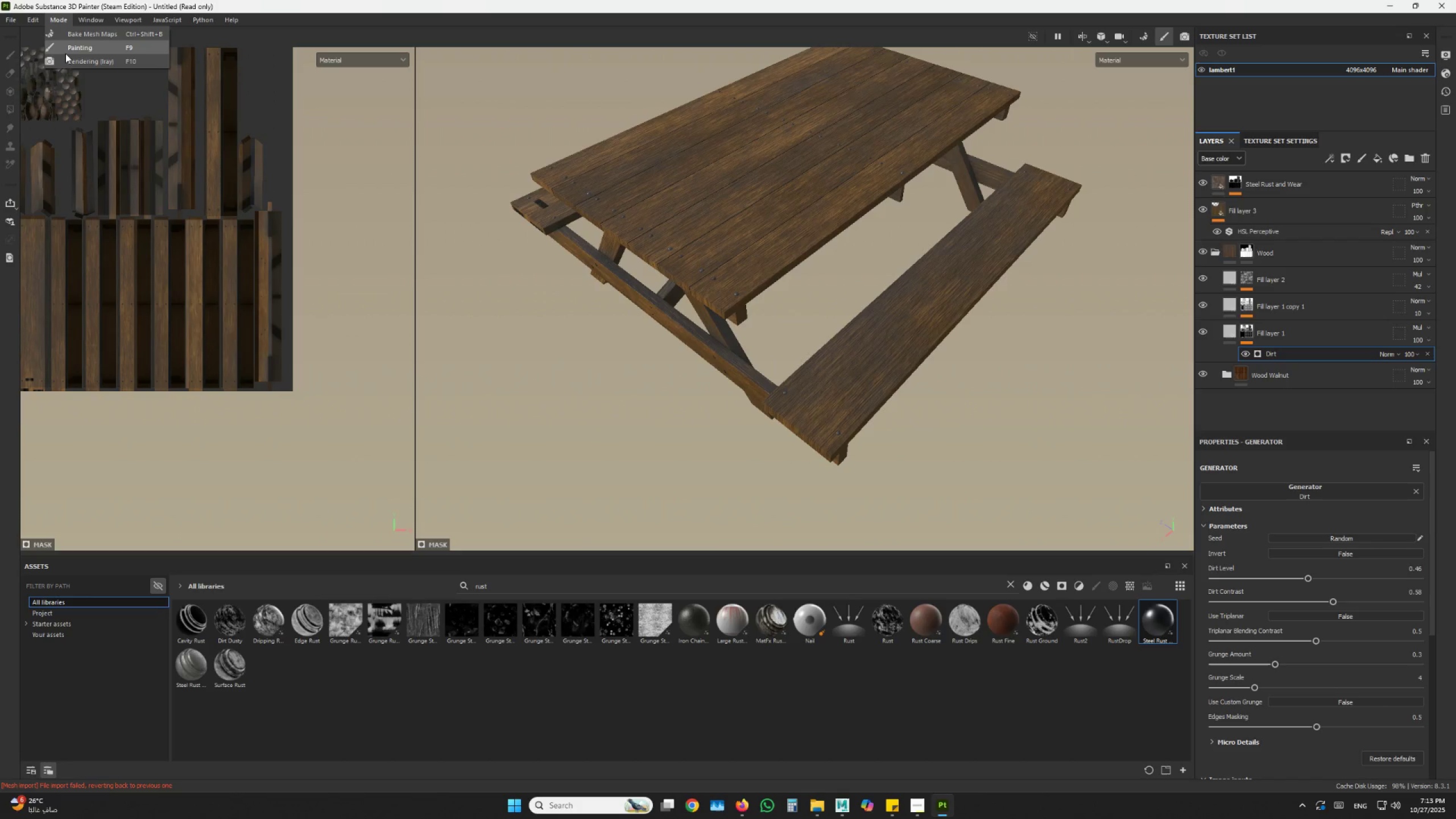 
left_click([65, 53])
 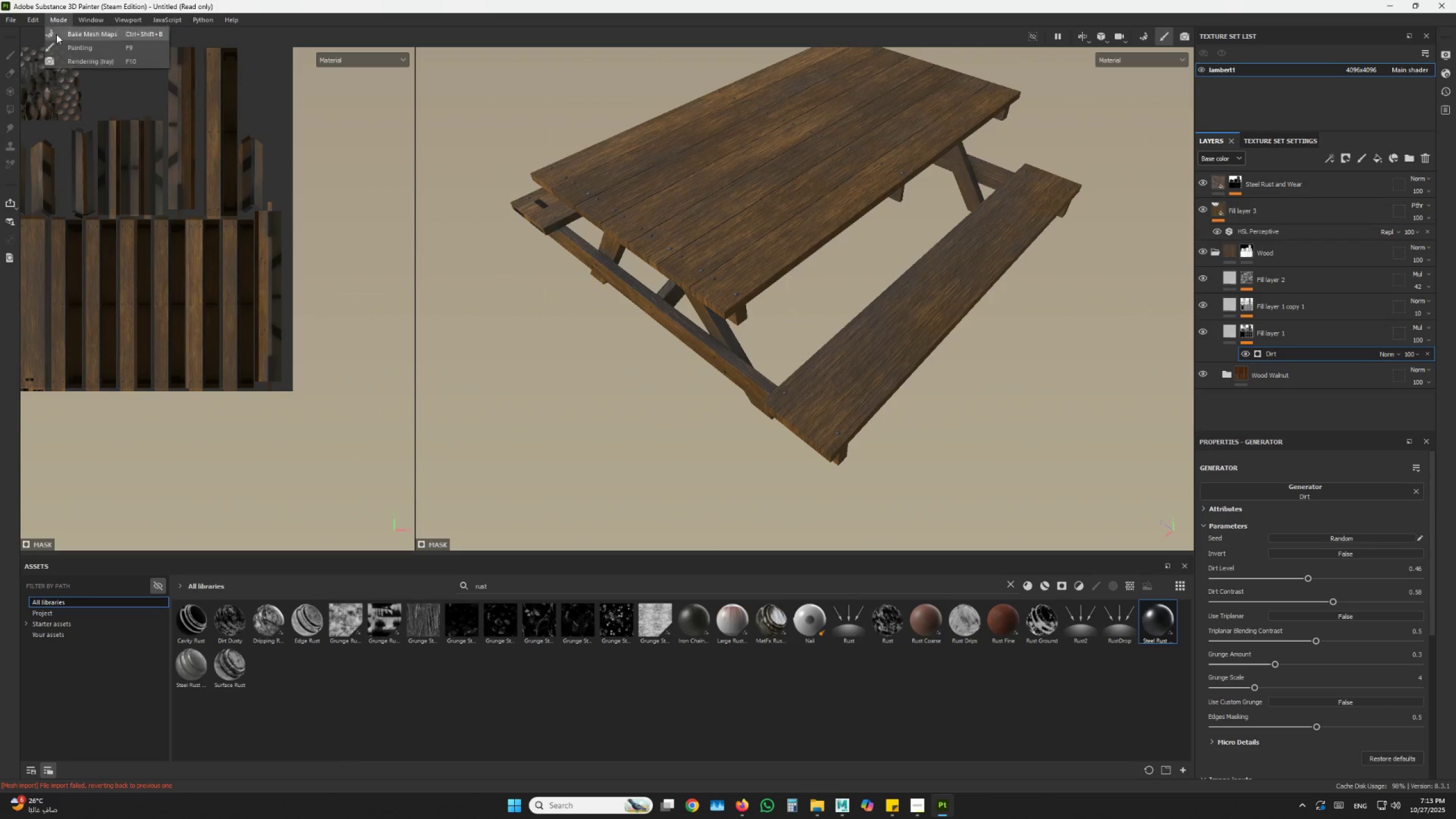 
double_click([64, 57])
 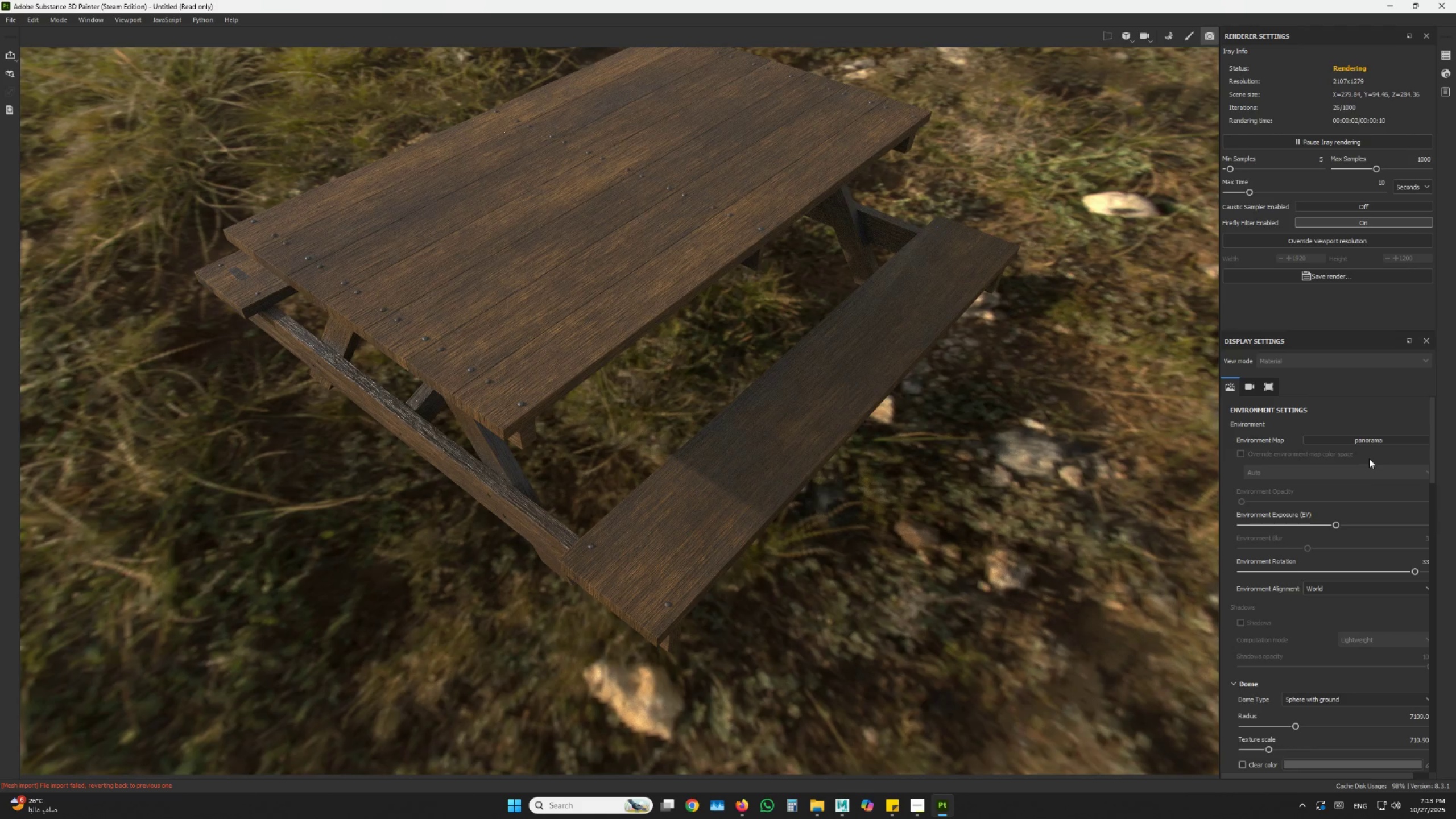 
wait(6.67)
 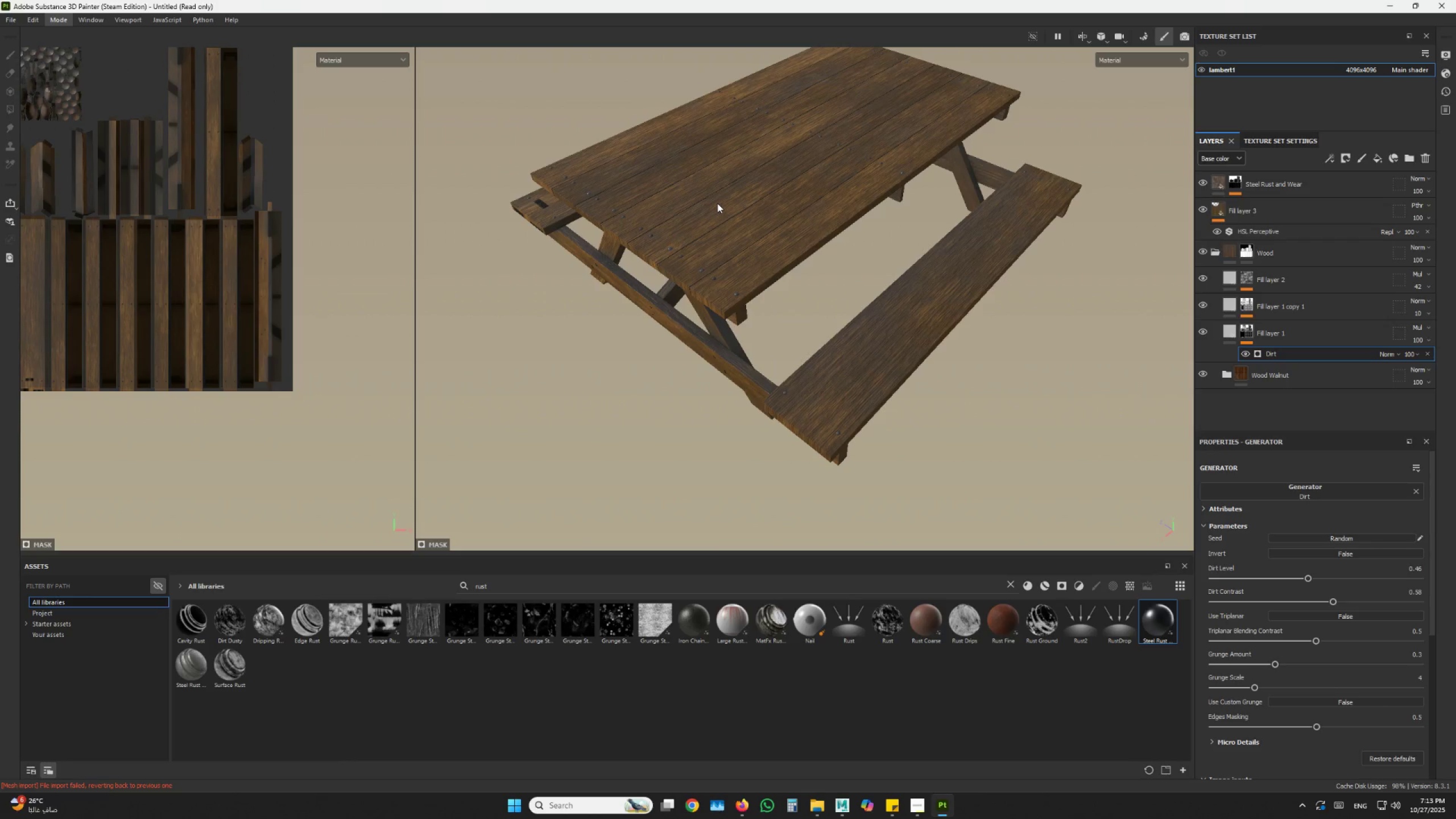 
scroll: coordinate [1272, 556], scroll_direction: down, amount: 3.0
 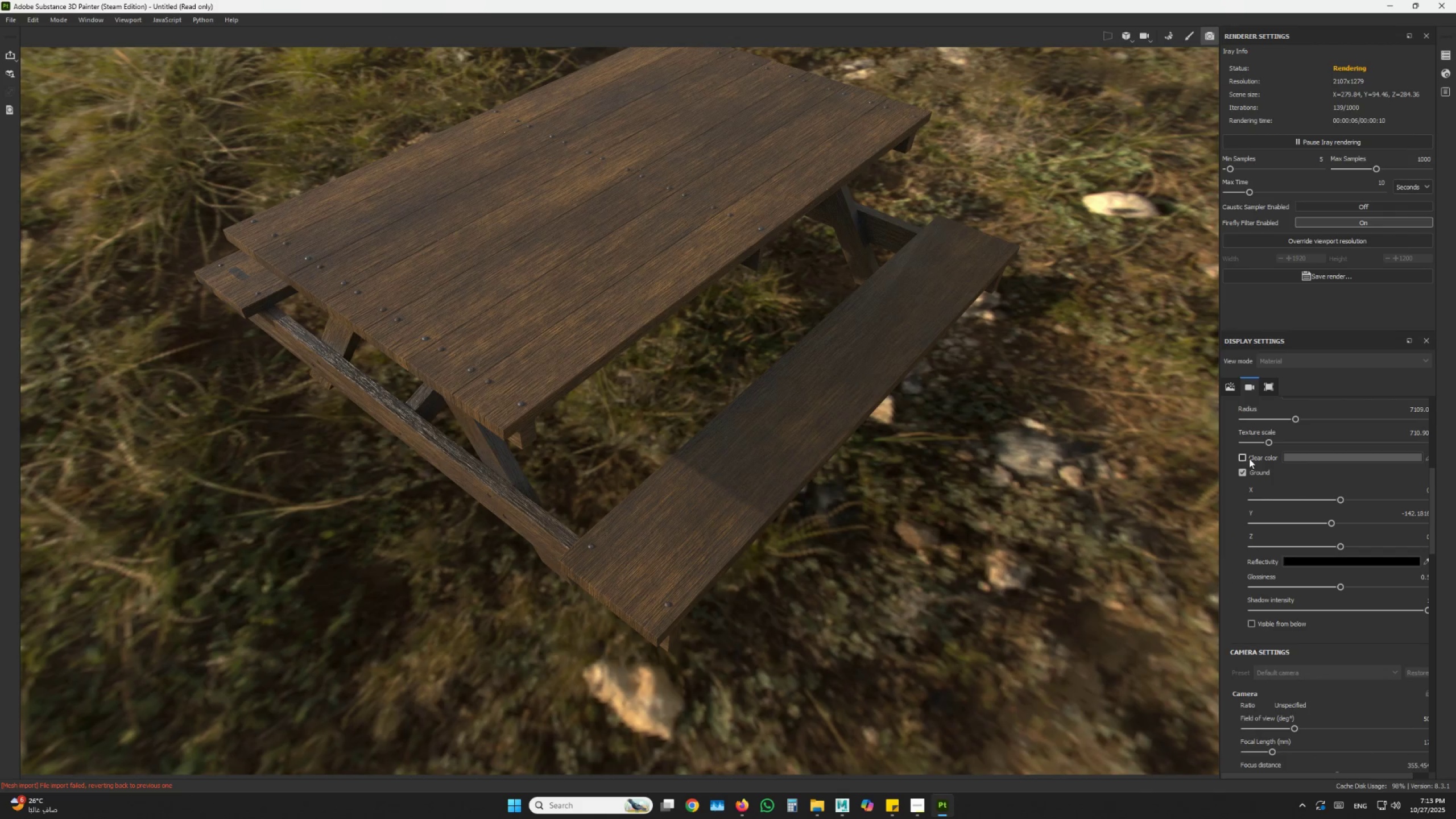 
left_click([1323, 457])
 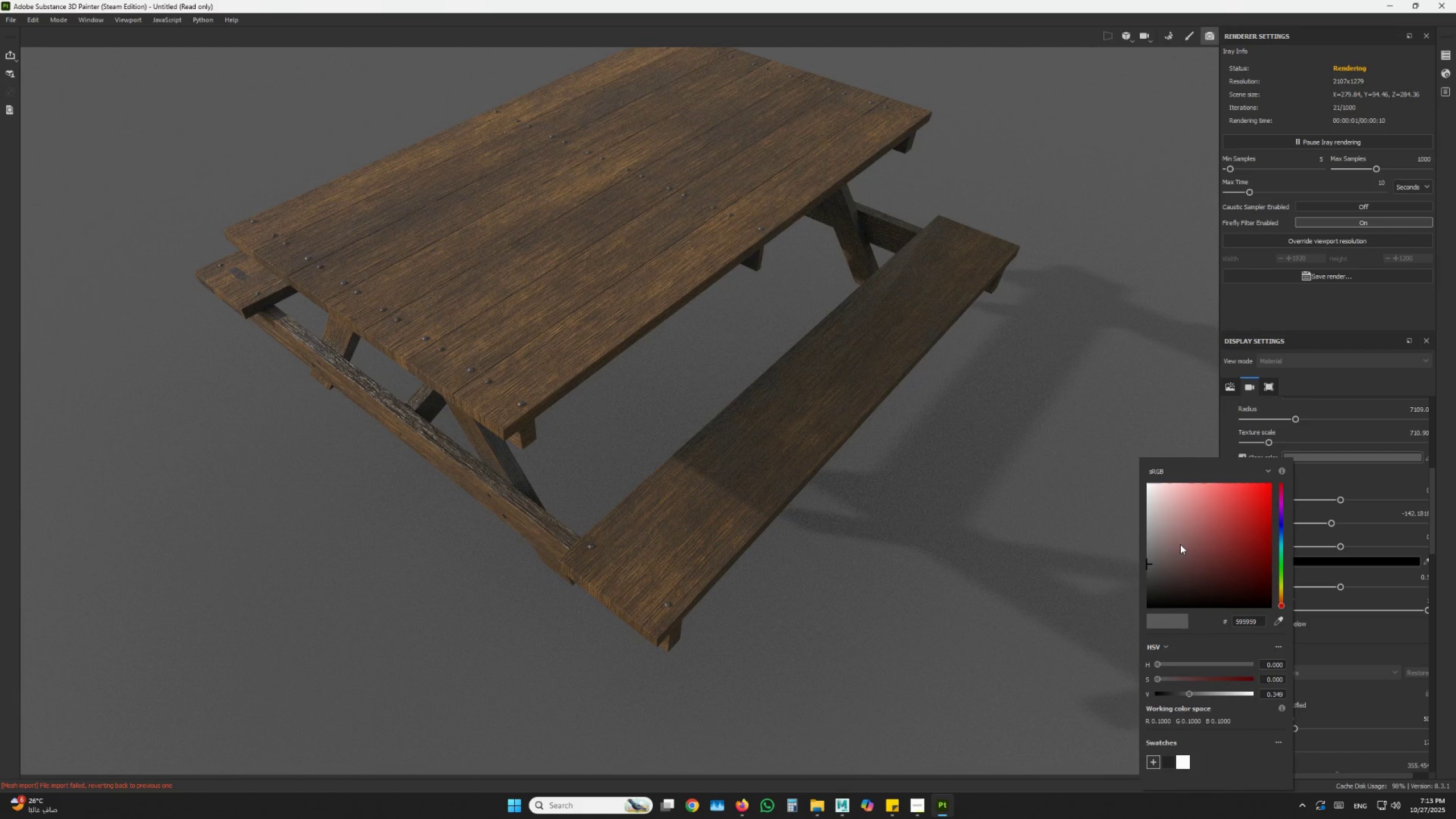 
left_click_drag(start_coordinate=[1180, 544], to_coordinate=[1192, 561])
 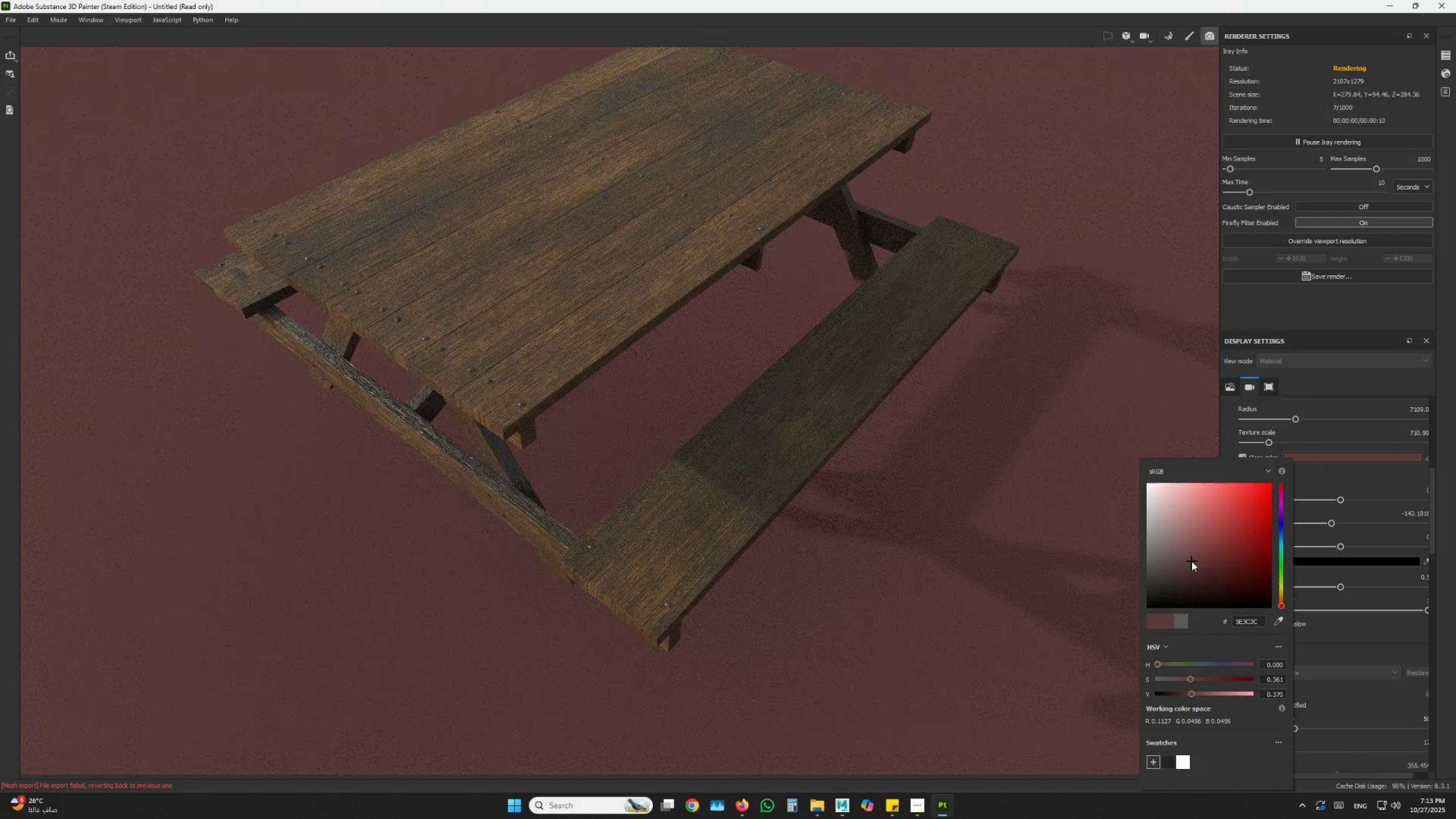 
left_click_drag(start_coordinate=[1186, 690], to_coordinate=[1173, 692])
 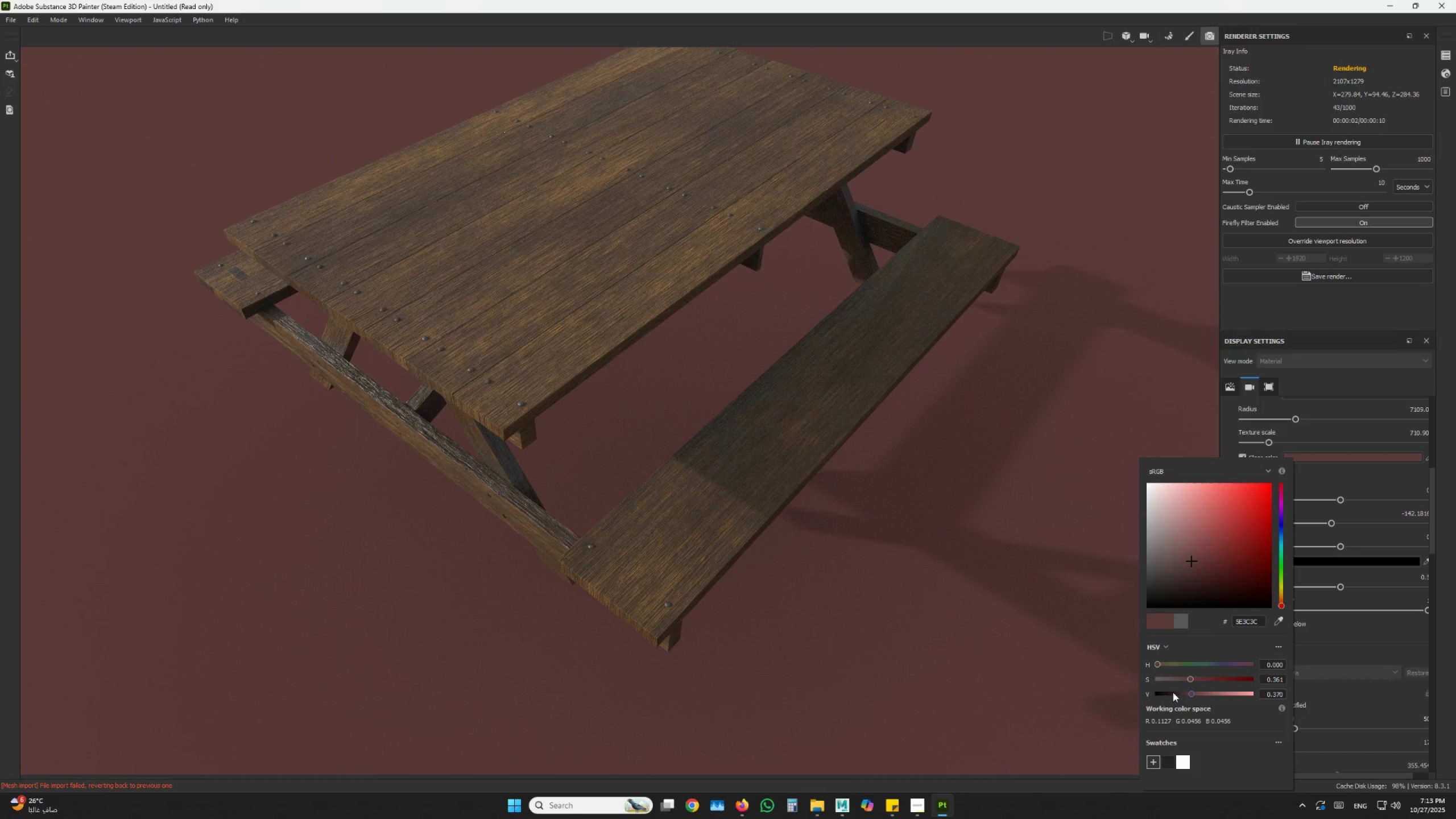 
left_click([1175, 693])
 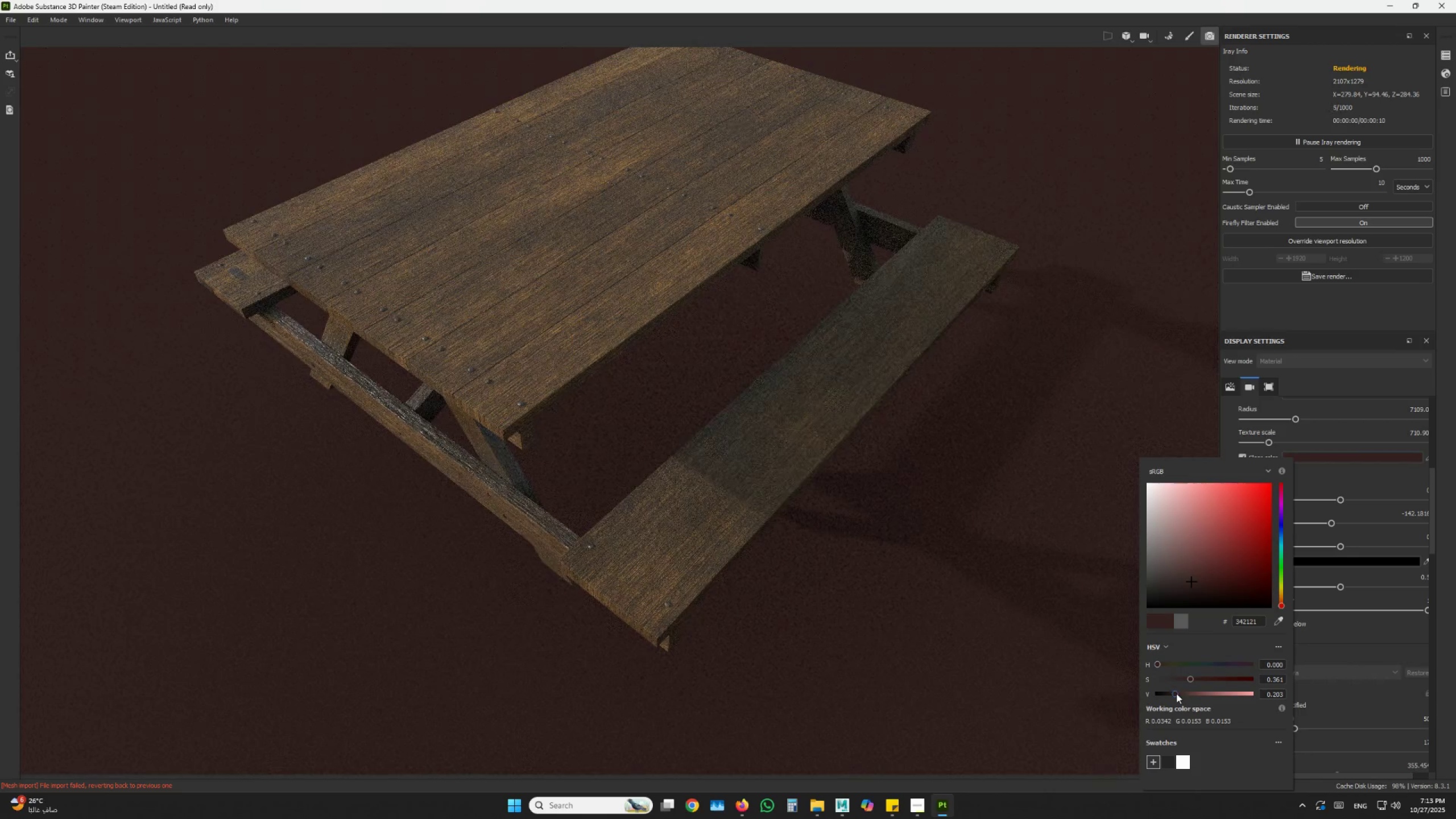 
left_click_drag(start_coordinate=[1176, 693], to_coordinate=[1167, 696])
 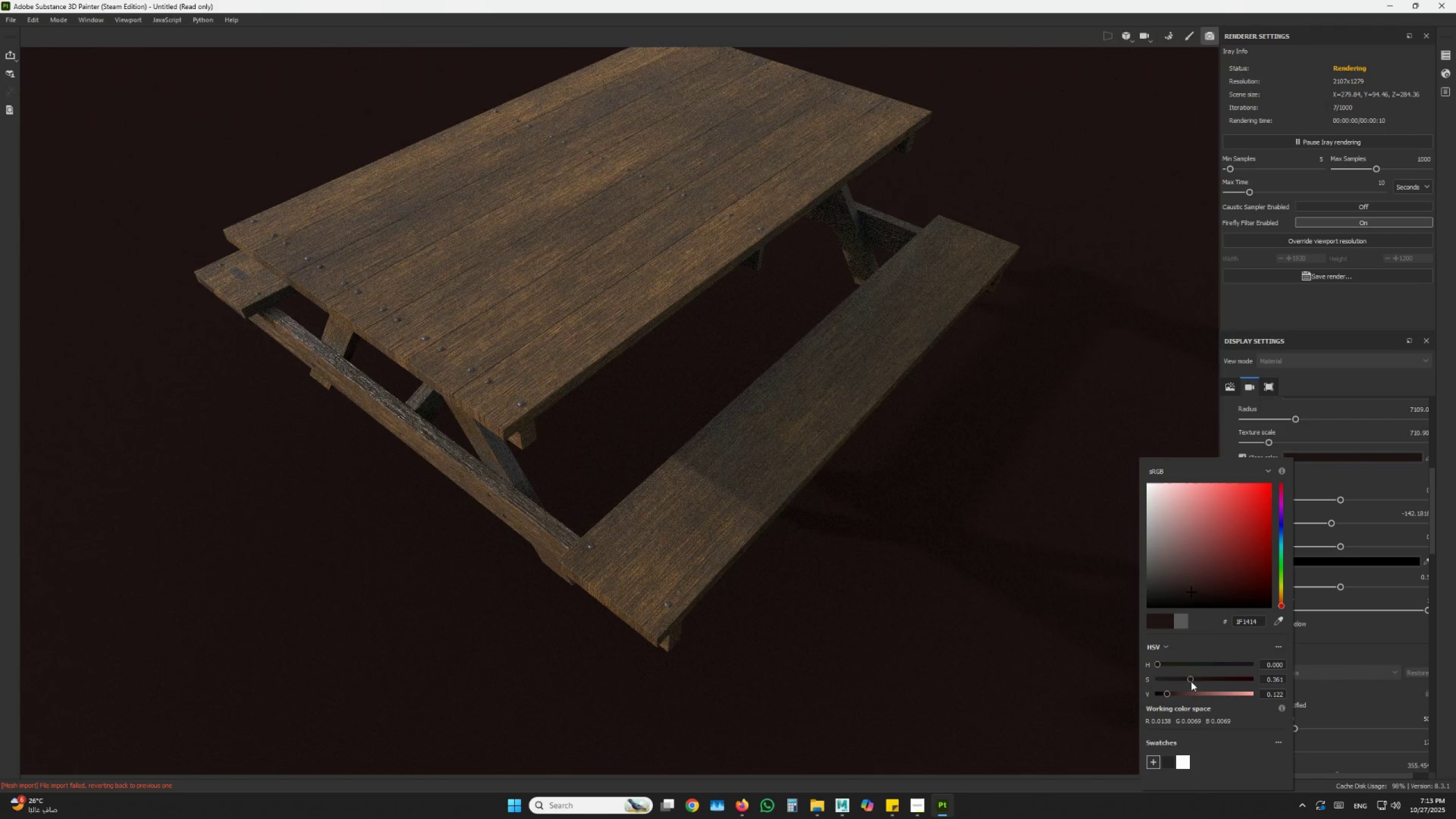 
left_click_drag(start_coordinate=[1192, 681], to_coordinate=[1176, 682])
 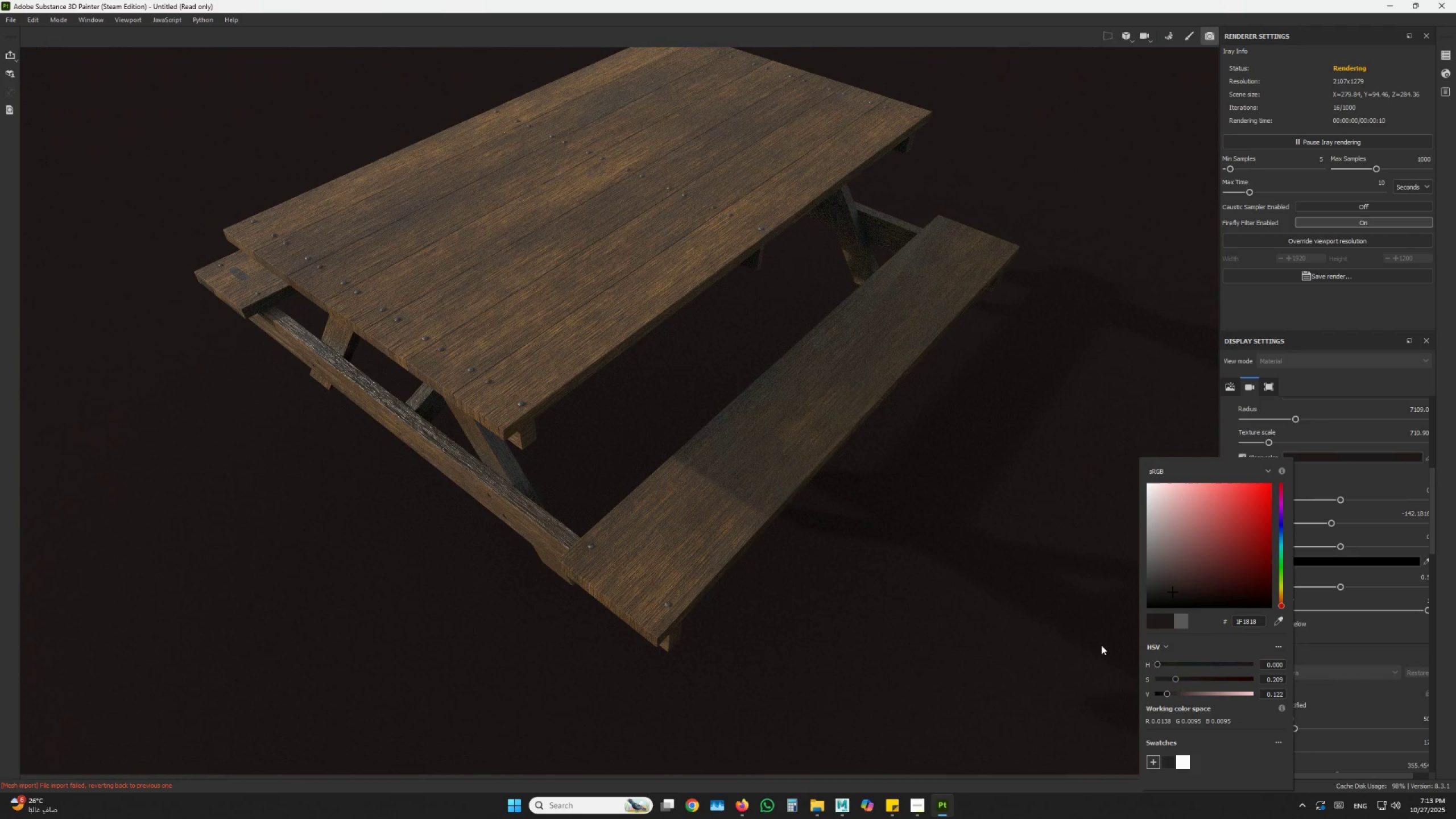 
hold_key(key=AltLeft, duration=1.5)
left_click_drag(start_coordinate=[921, 470], to_coordinate=[891, 433])
 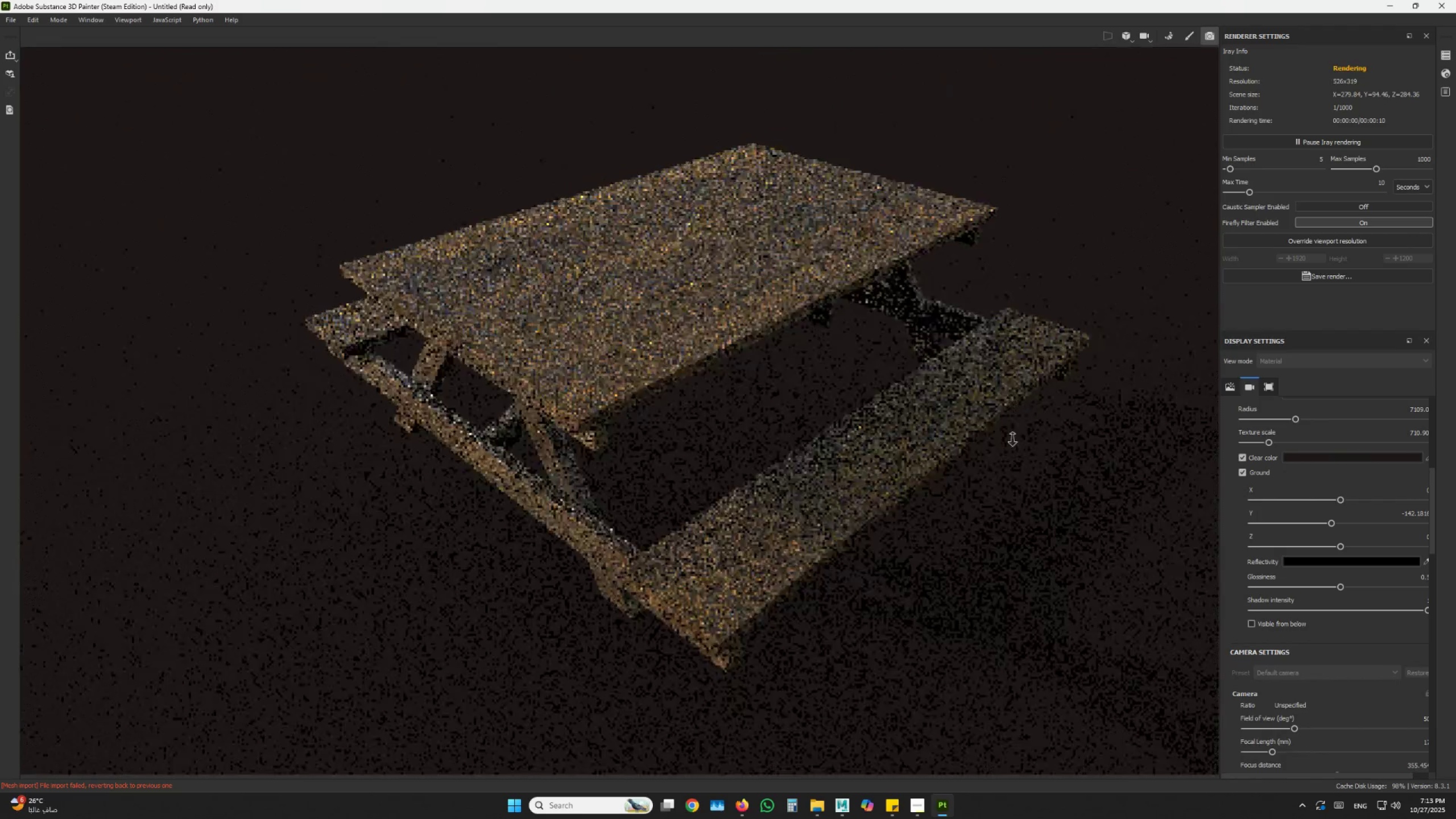 
hold_key(key=AltLeft, duration=1.52)
left_click_drag(start_coordinate=[1081, 428], to_coordinate=[1076, 414])
 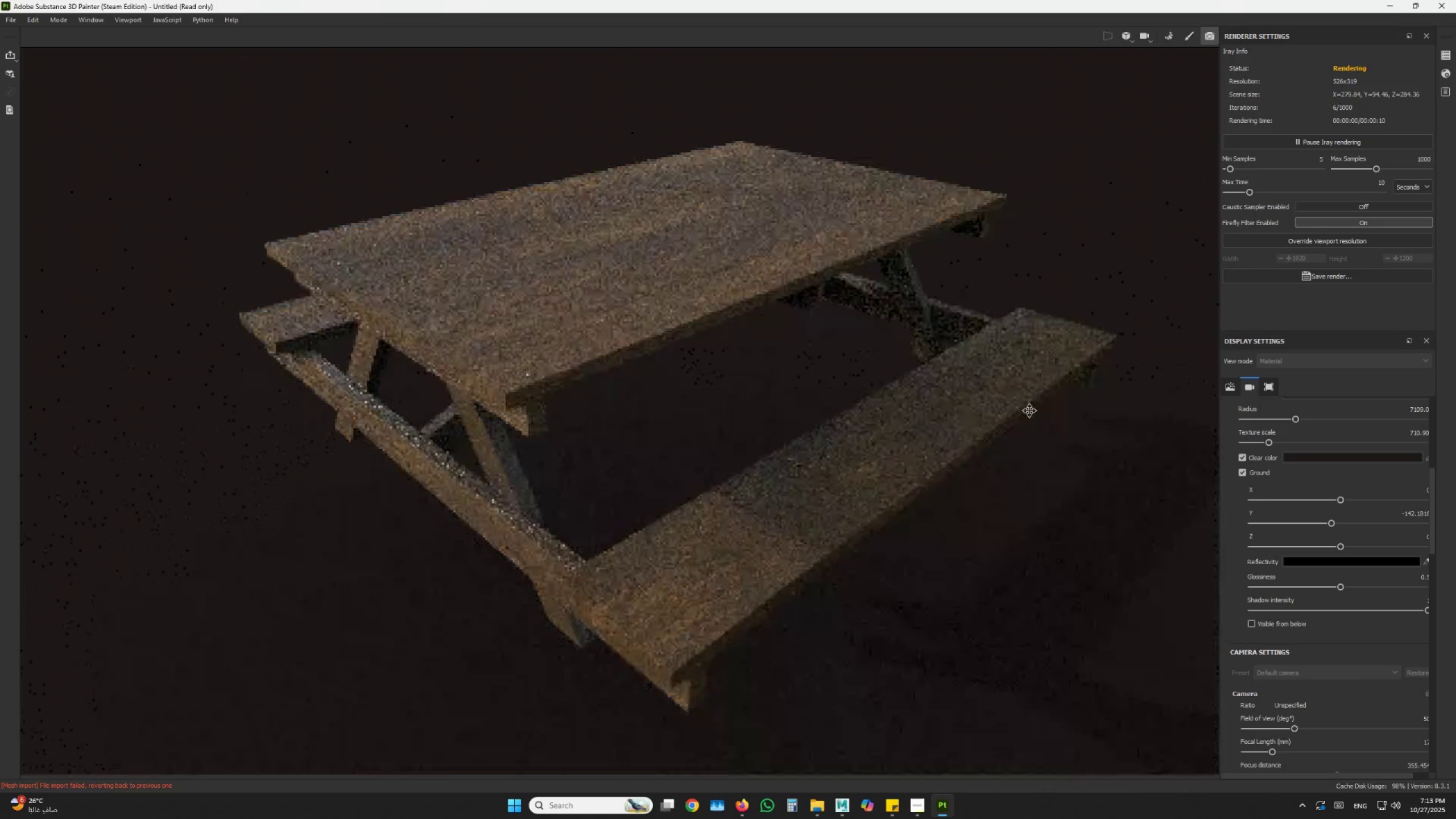 
hold_key(key=AltLeft, duration=1.03)
 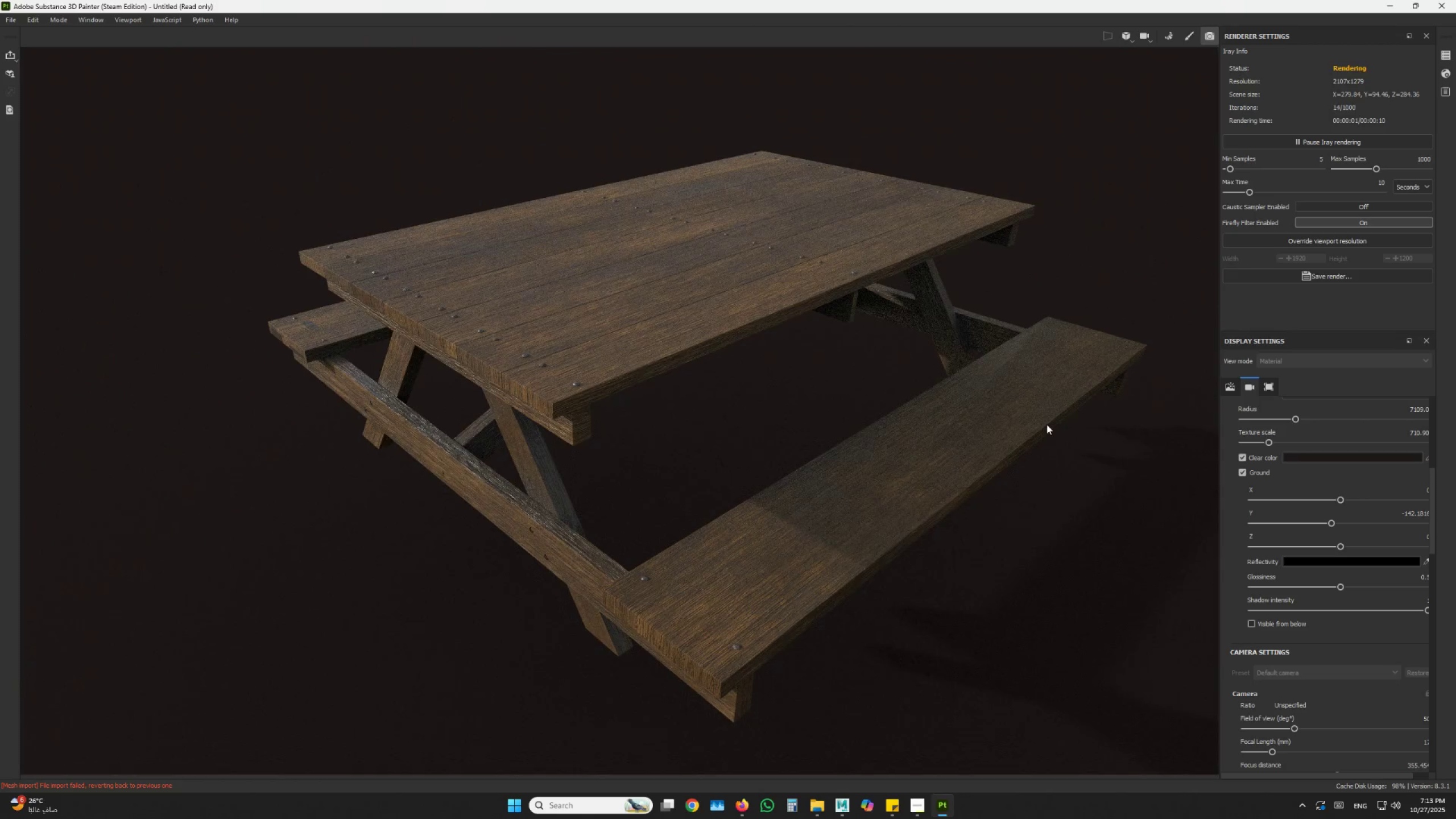 
hold_key(key=AltLeft, duration=1.22)
 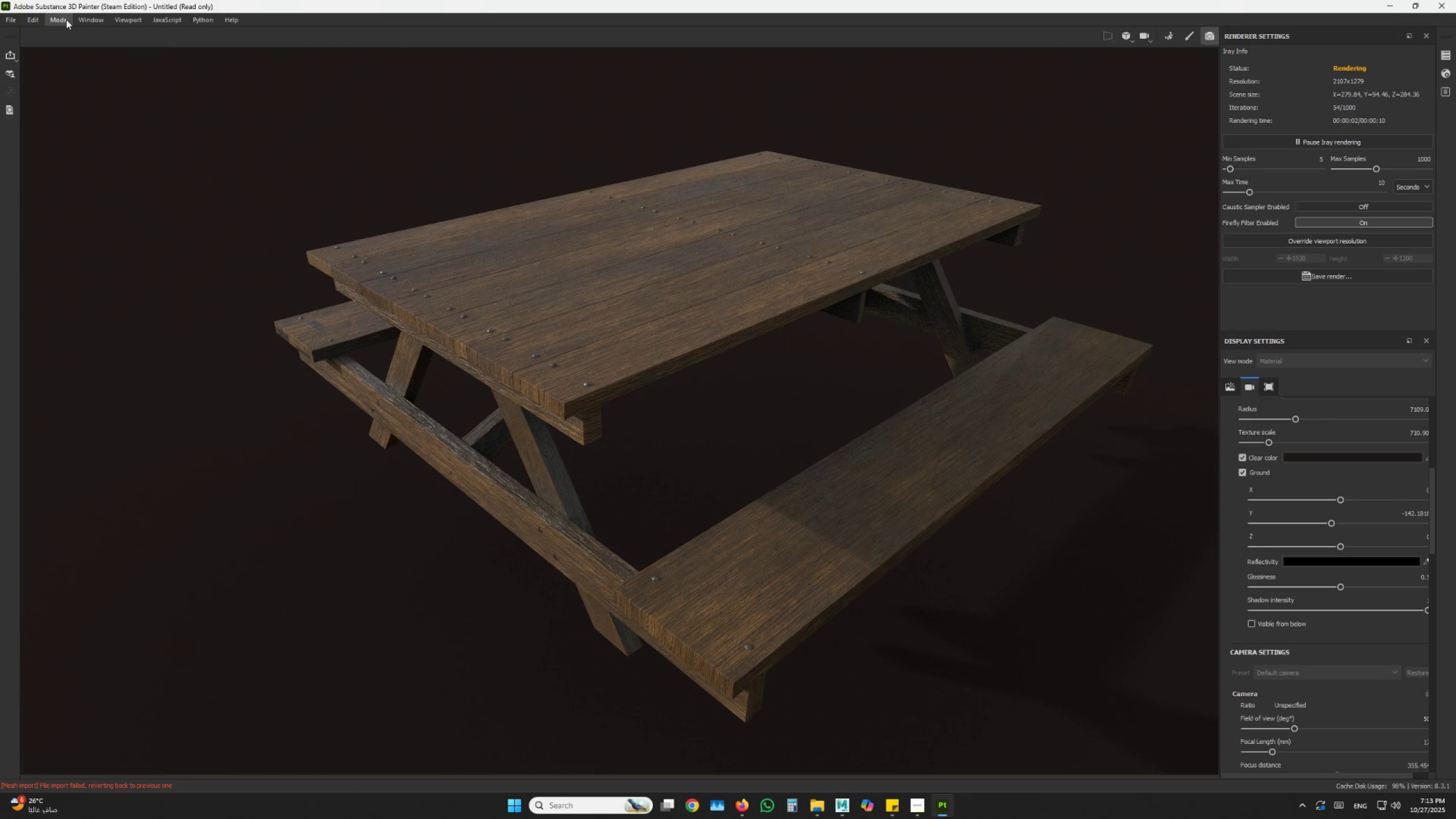 
left_click([70, 43])
 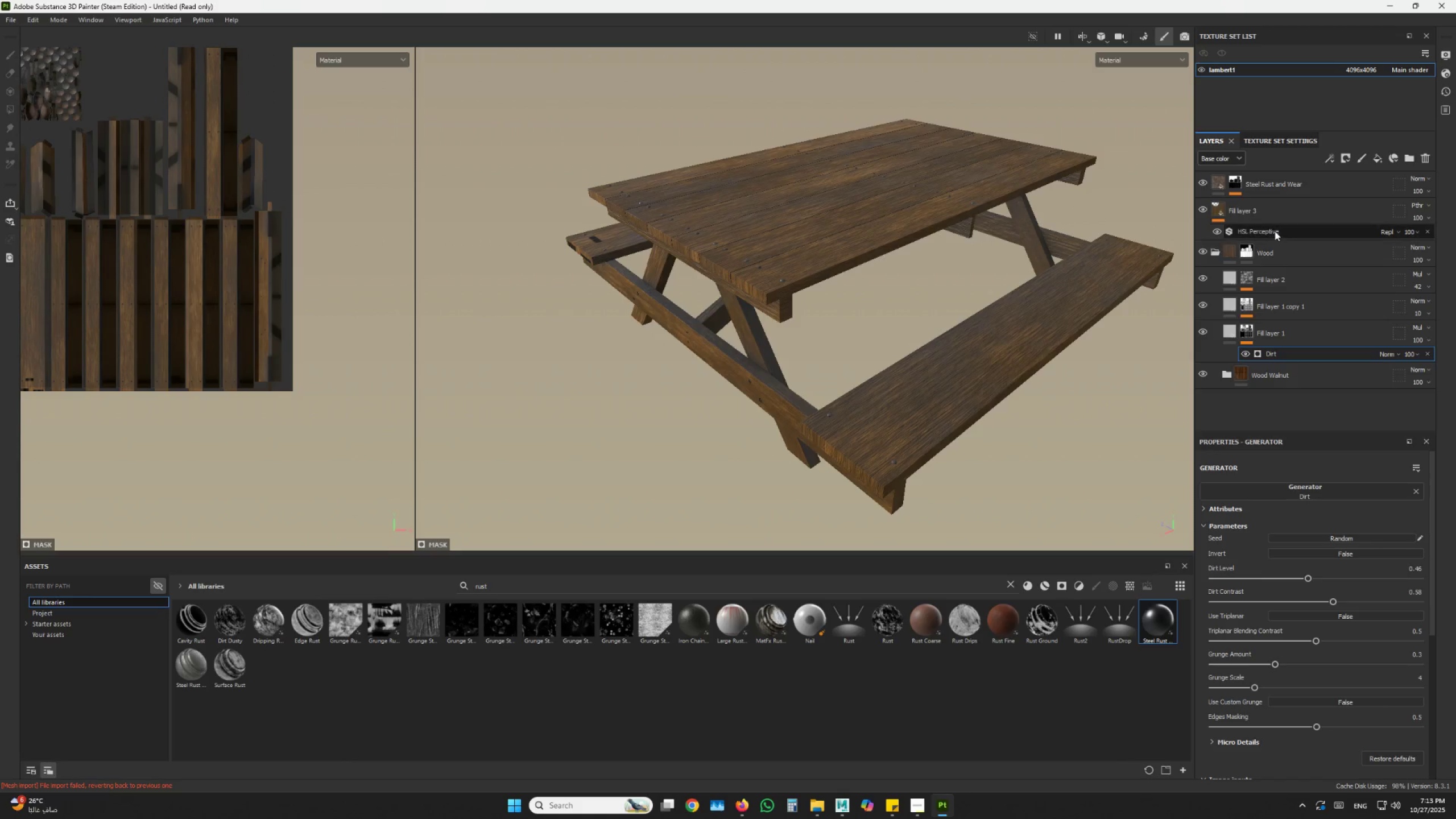 
left_click([1268, 249])
 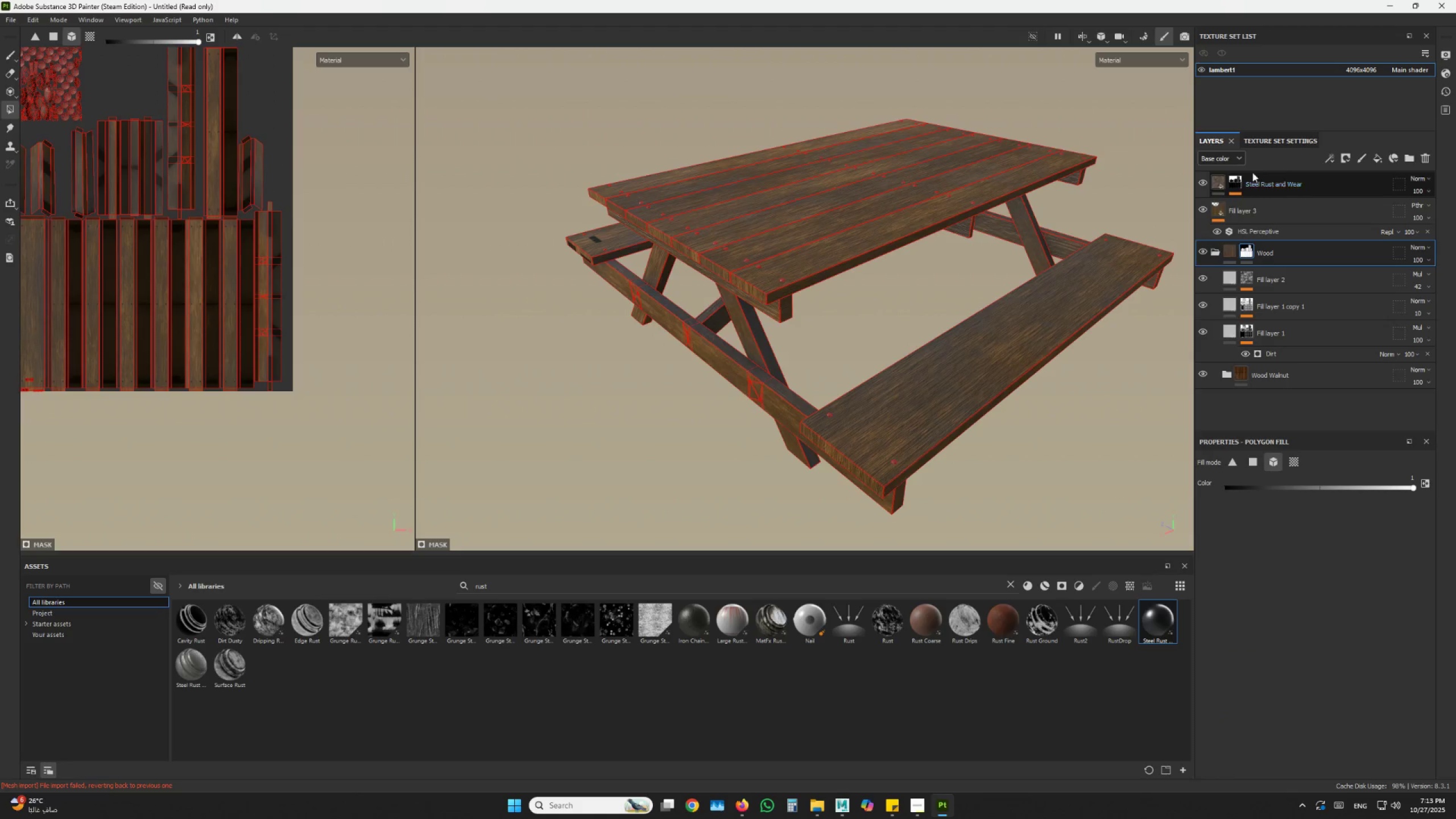 
left_click([1224, 161])
 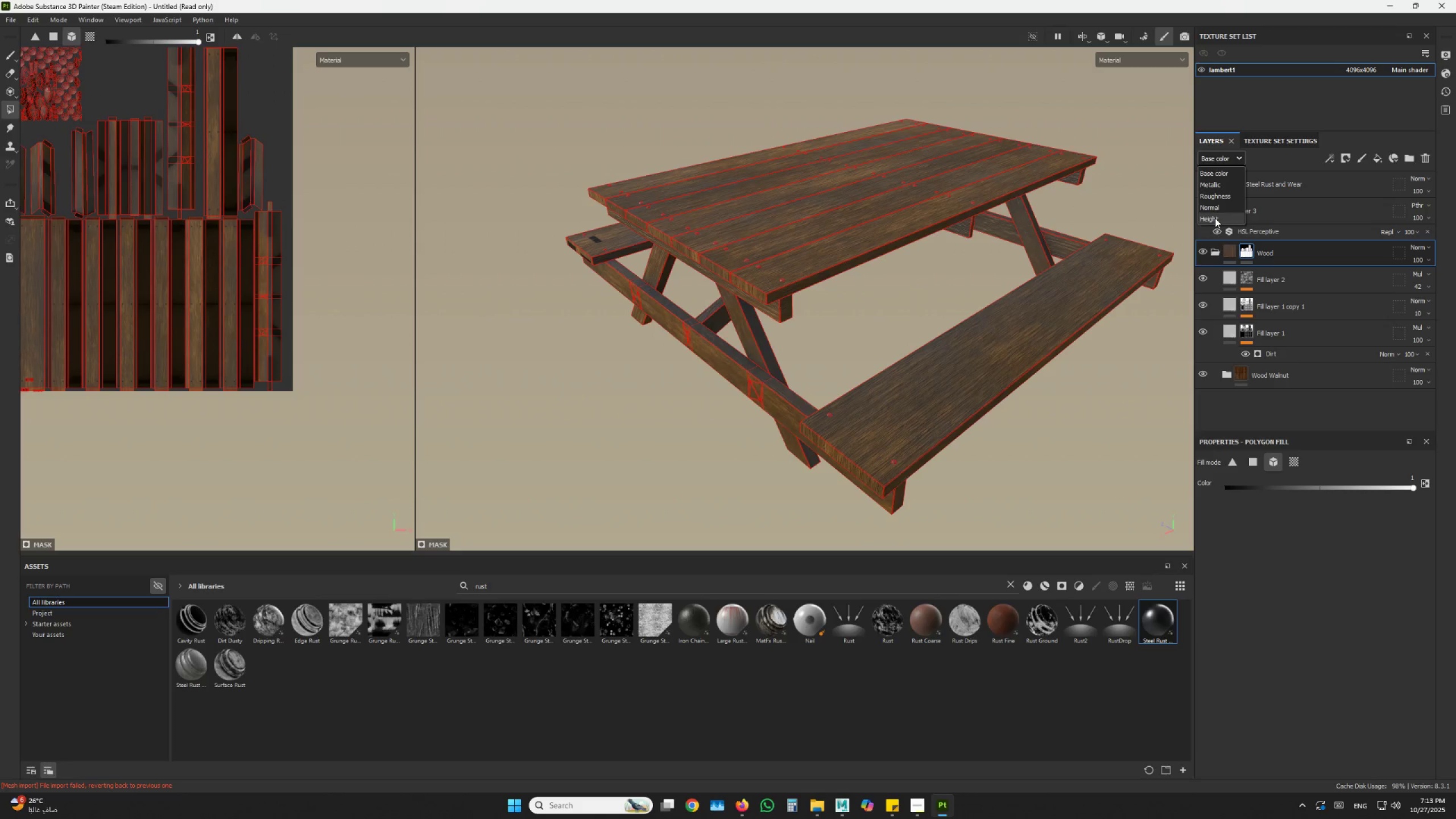 
left_click([1214, 218])
 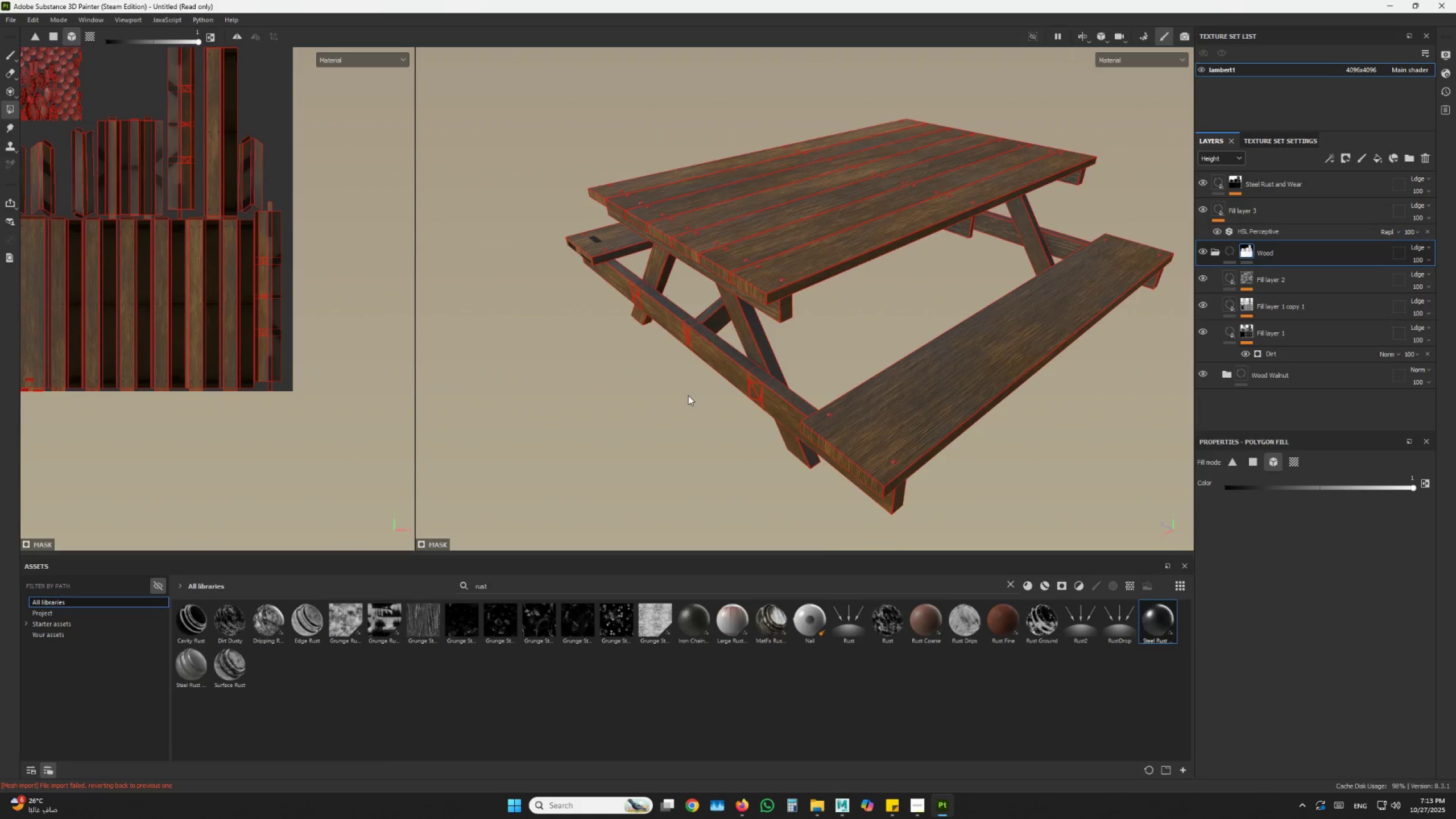 
scroll: coordinate [708, 317], scroll_direction: up, amount: 7.0
 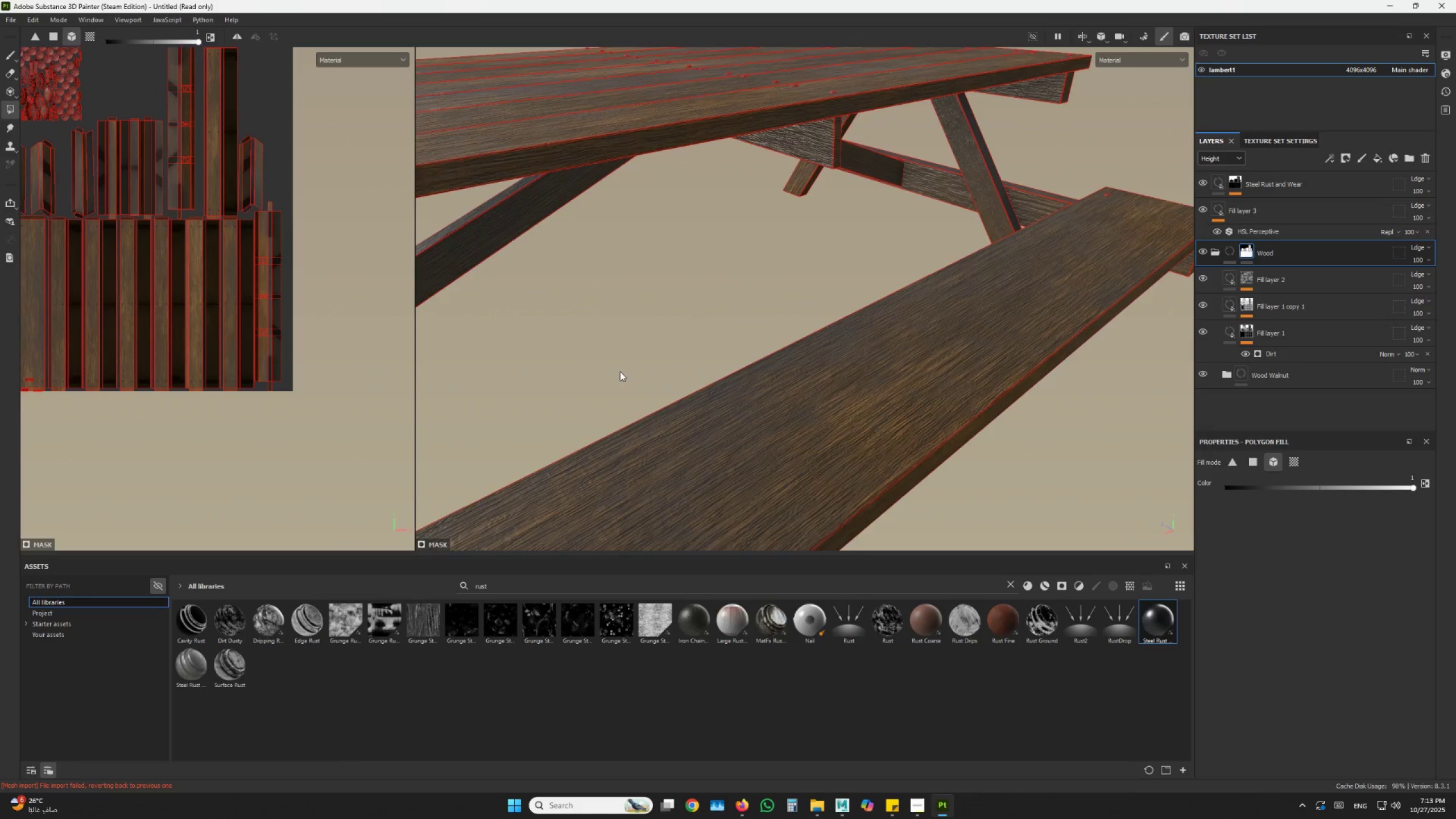 
hold_key(key=AltLeft, duration=1.5)
scroll: coordinate [815, 371], scroll_direction: up, amount: 5.0
 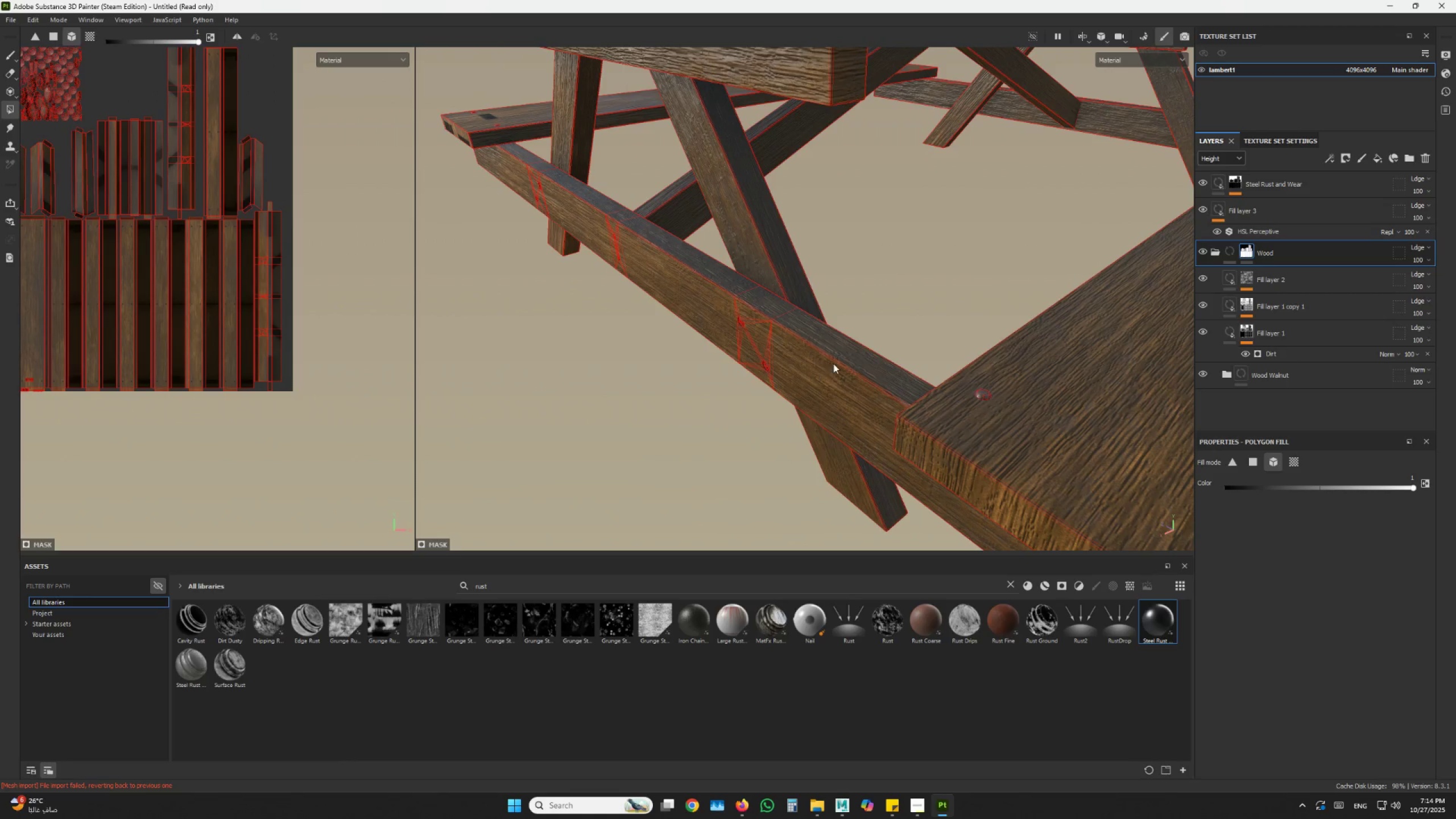 
left_click_drag(start_coordinate=[839, 365], to_coordinate=[825, 366])
 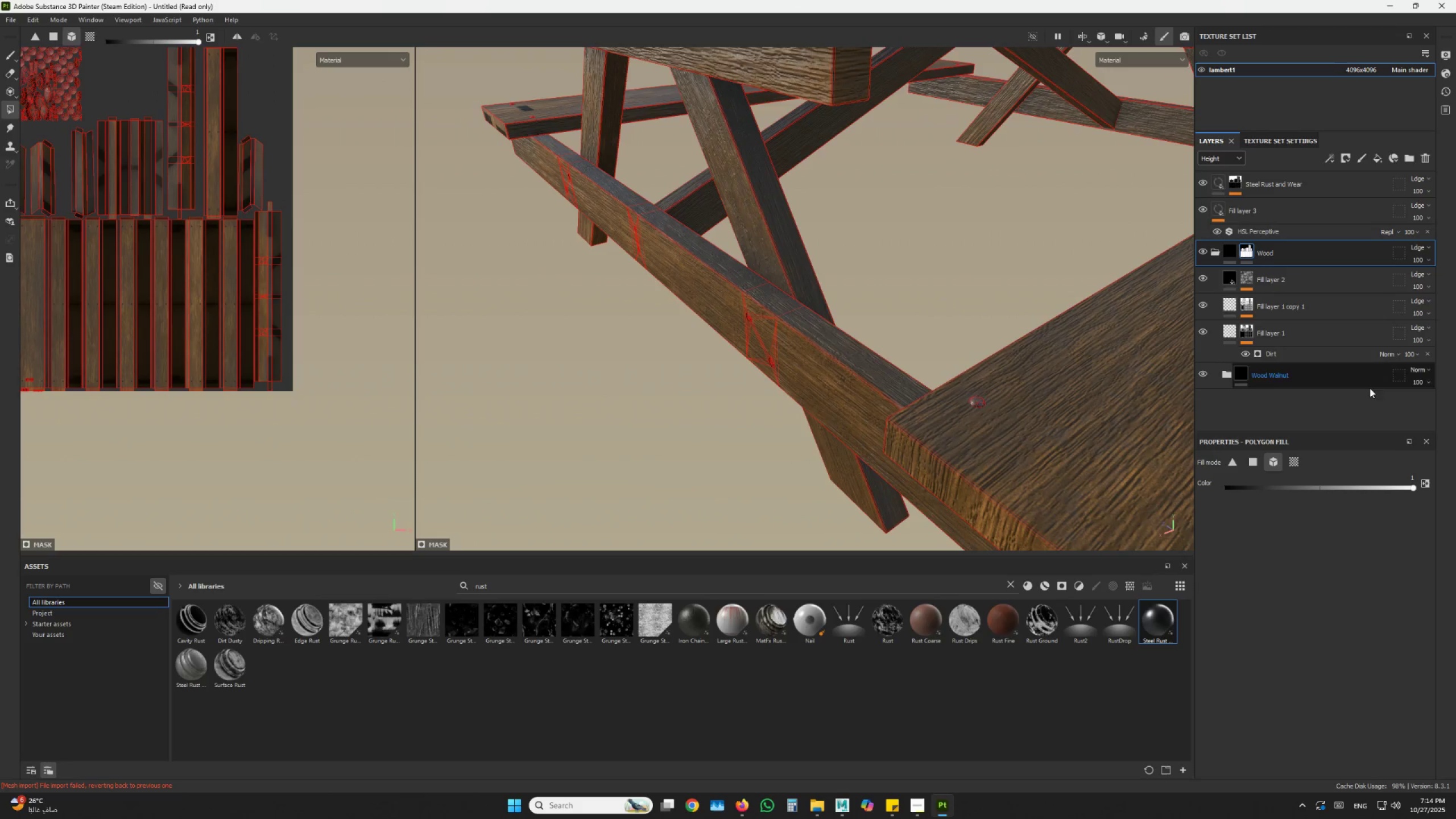 
key(Alt+AltLeft)
 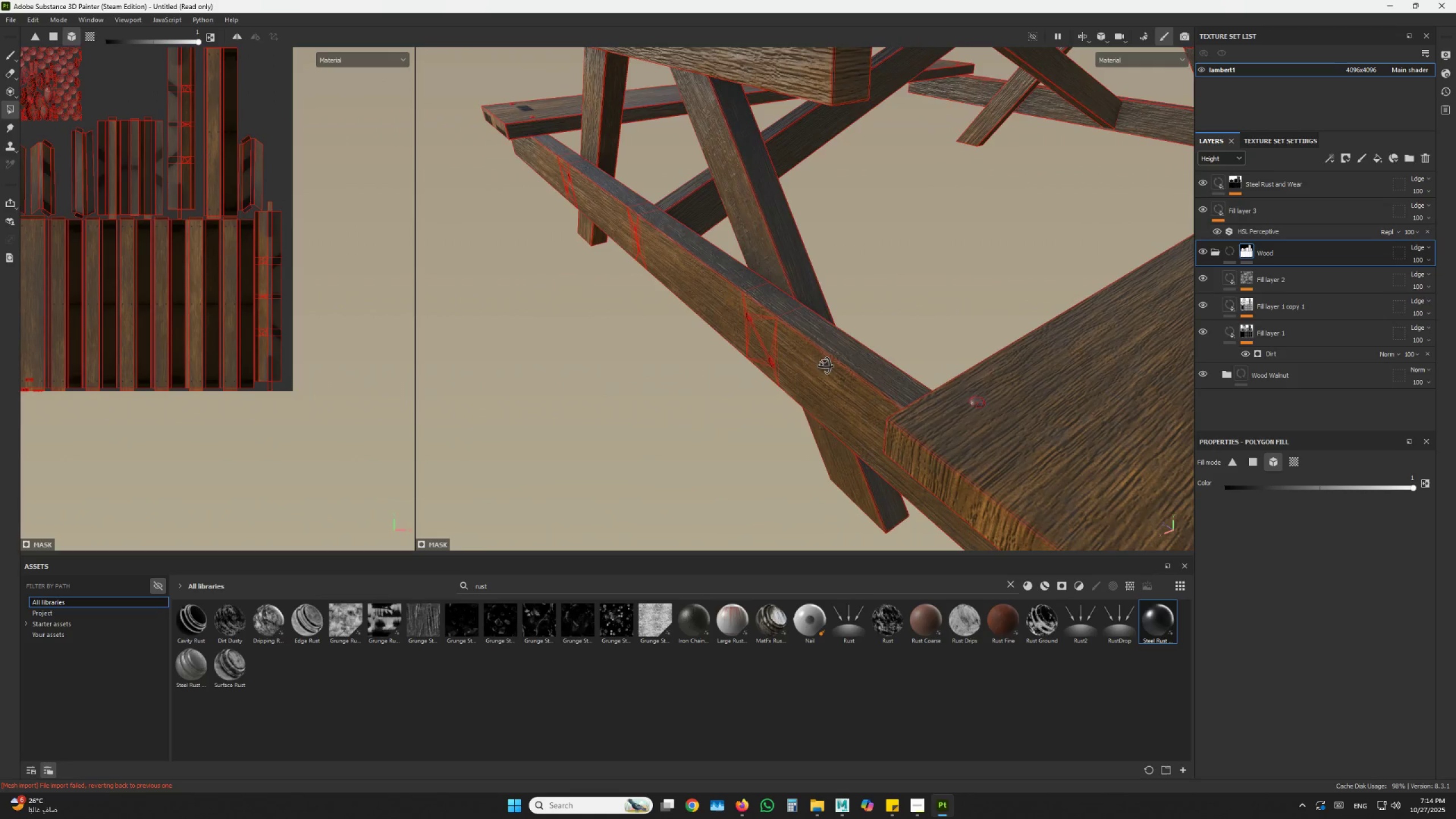 
key(Alt+AltLeft)
 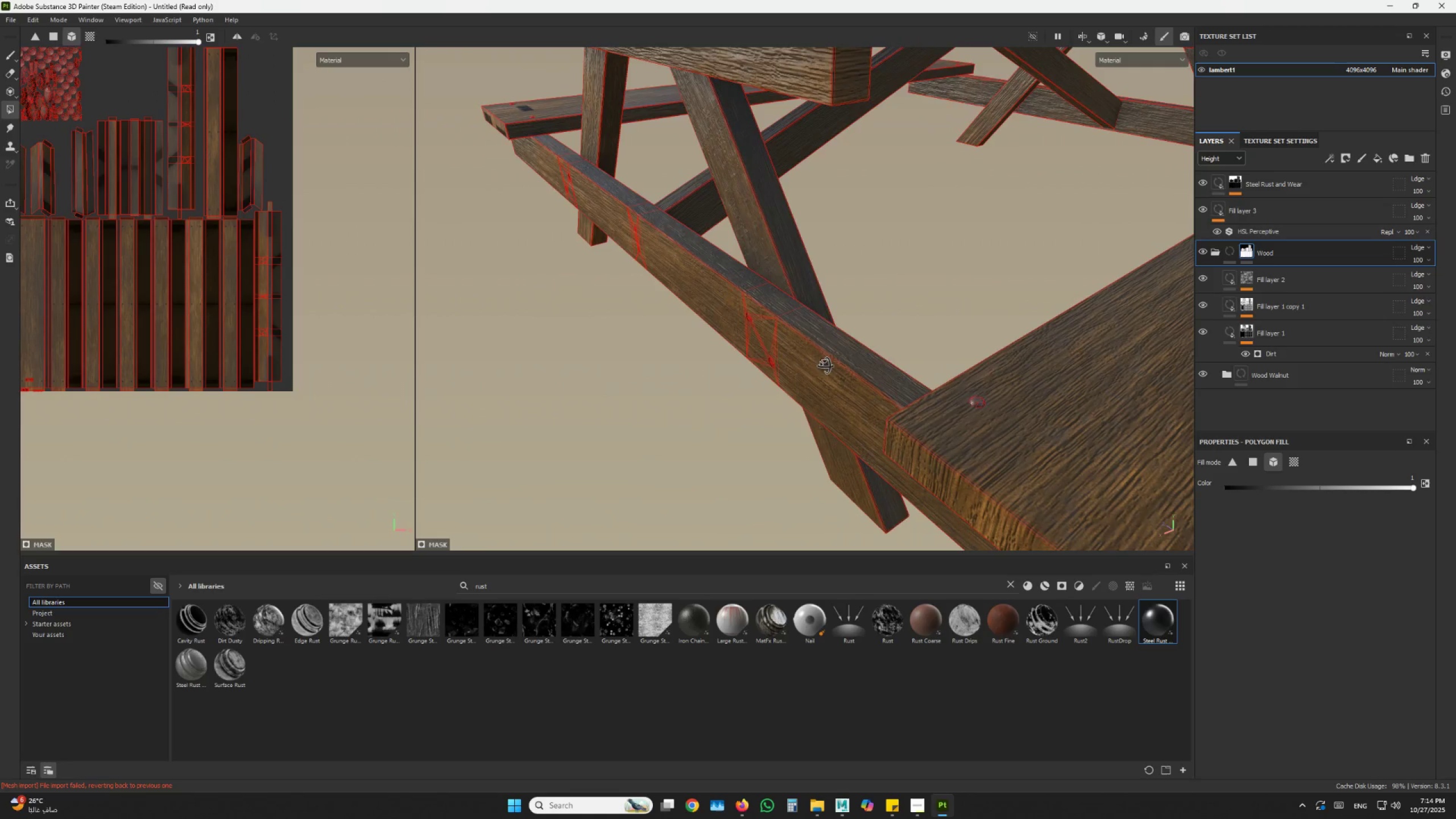 
key(Alt+AltLeft)
 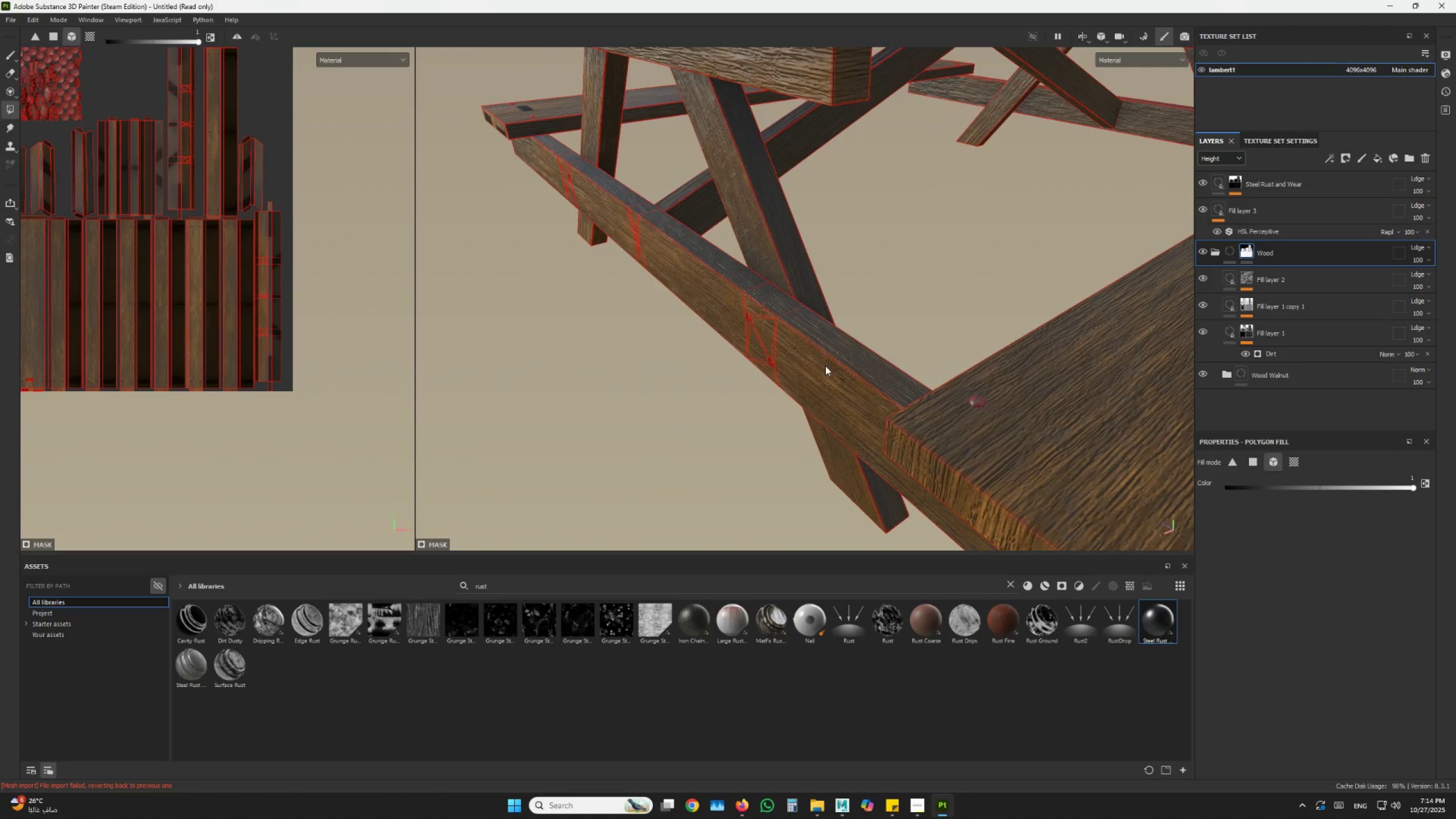 
key(Alt+AltLeft)
 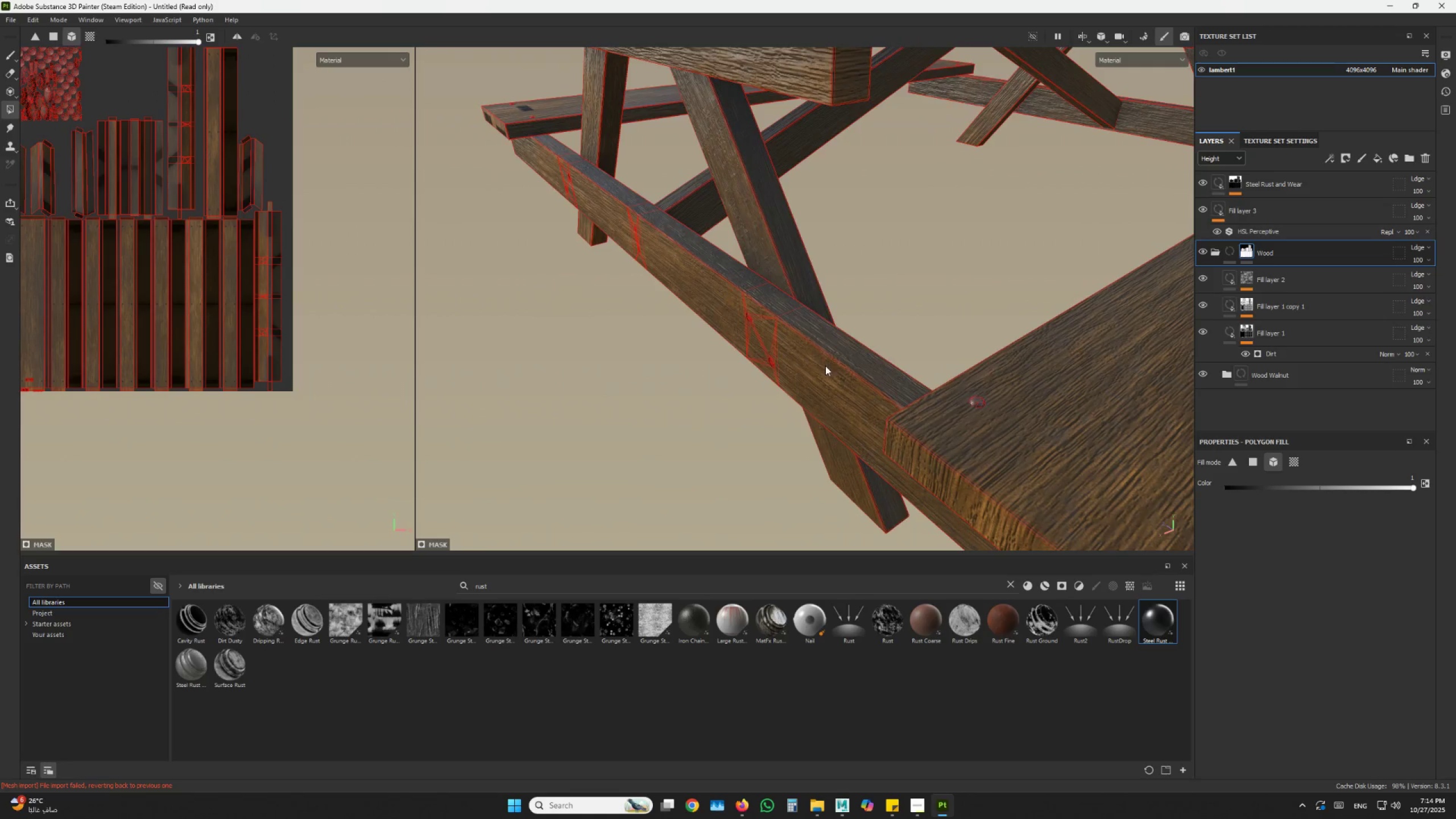 
key(Alt+AltLeft)
 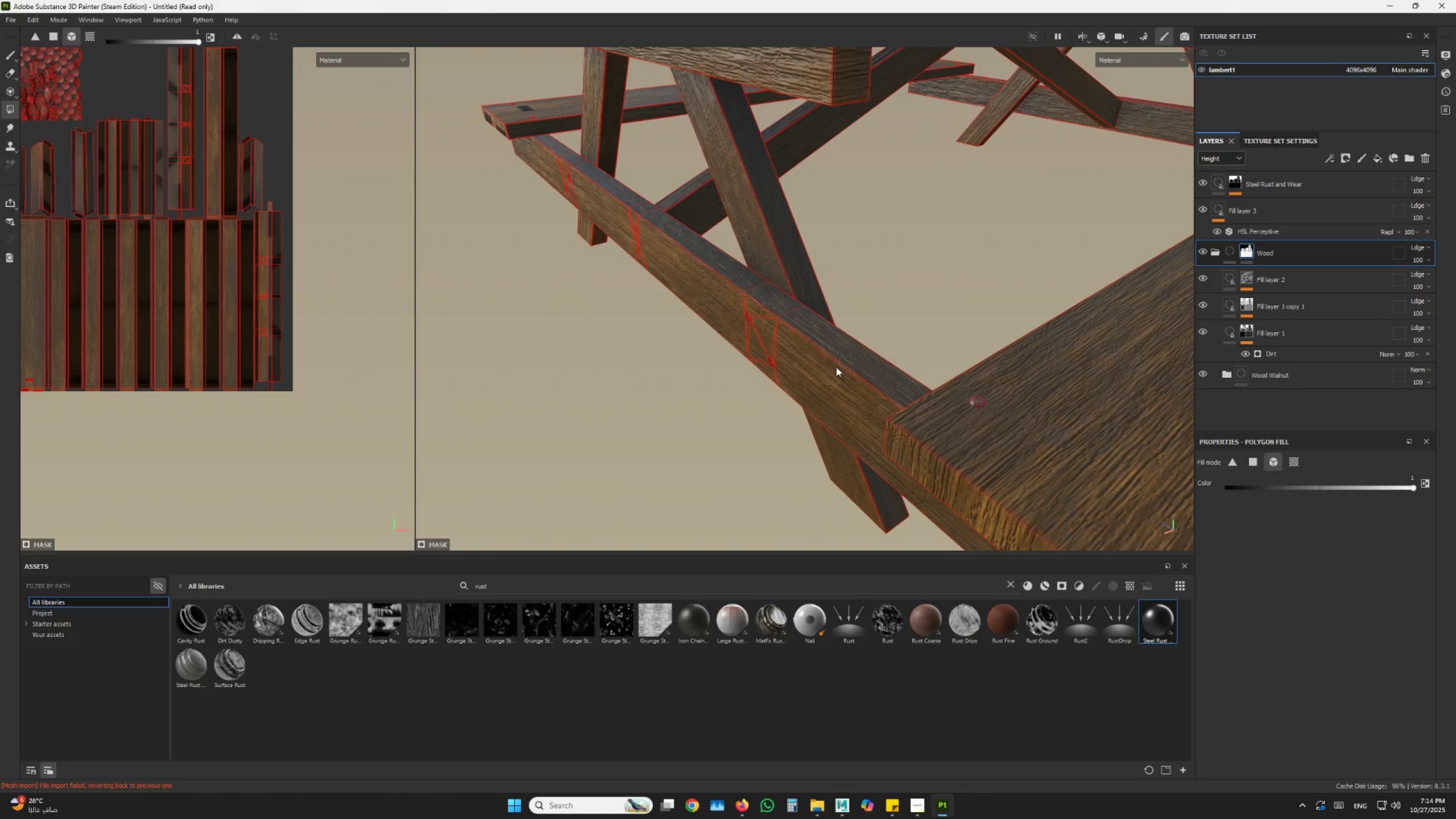 
key(Alt+AltLeft)
 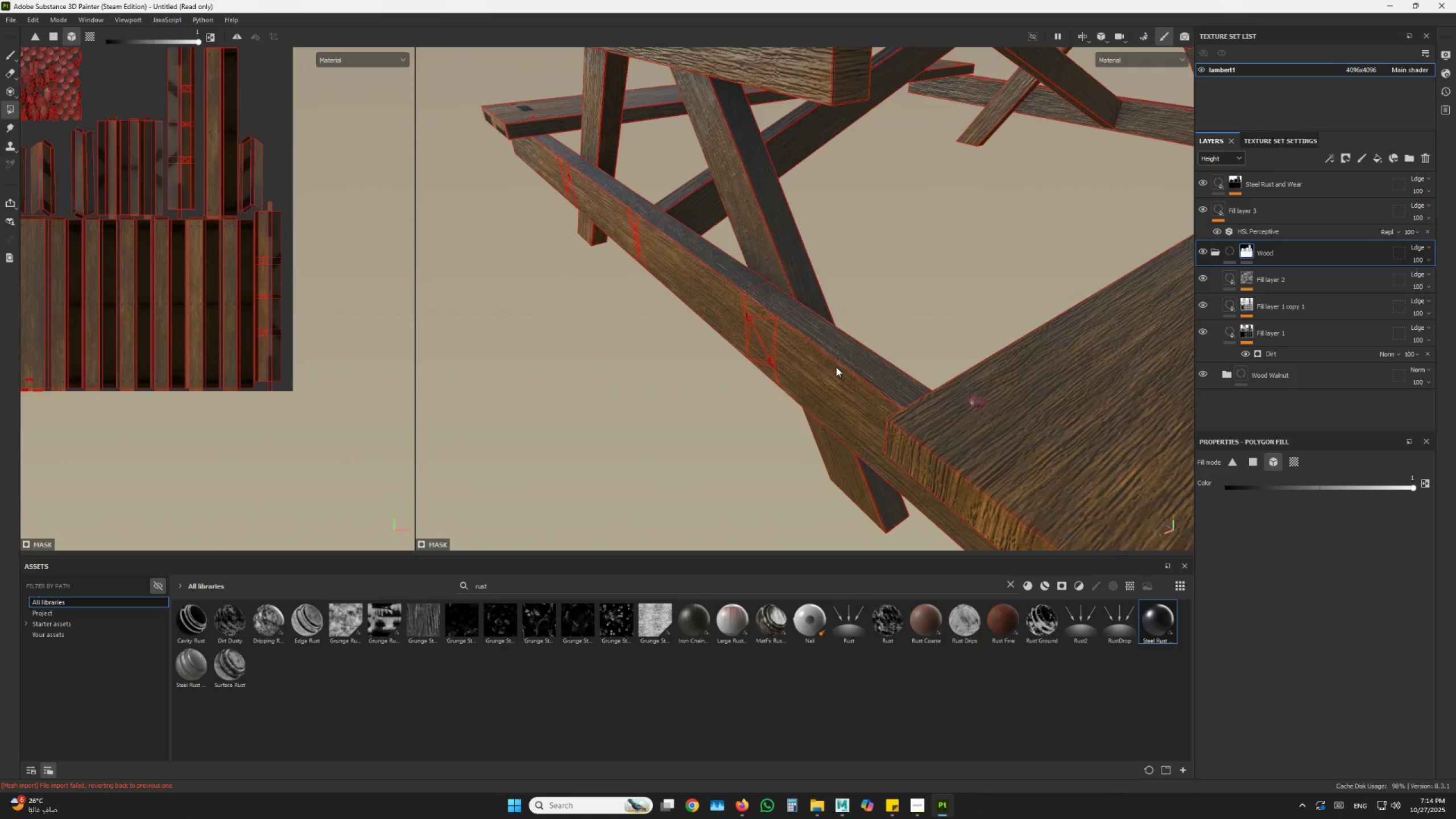 
key(Alt+AltLeft)
 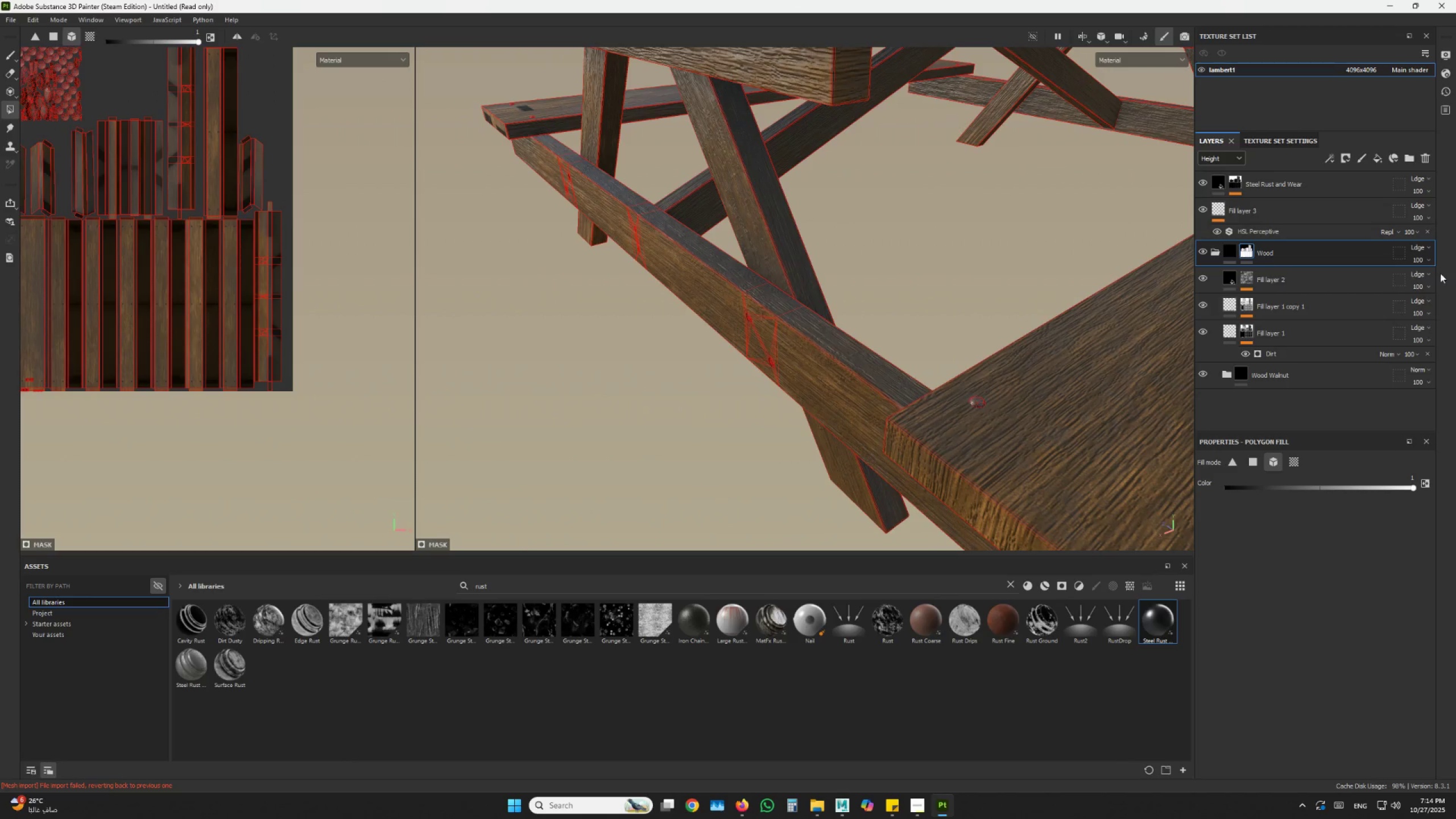 
left_click([1427, 260])
 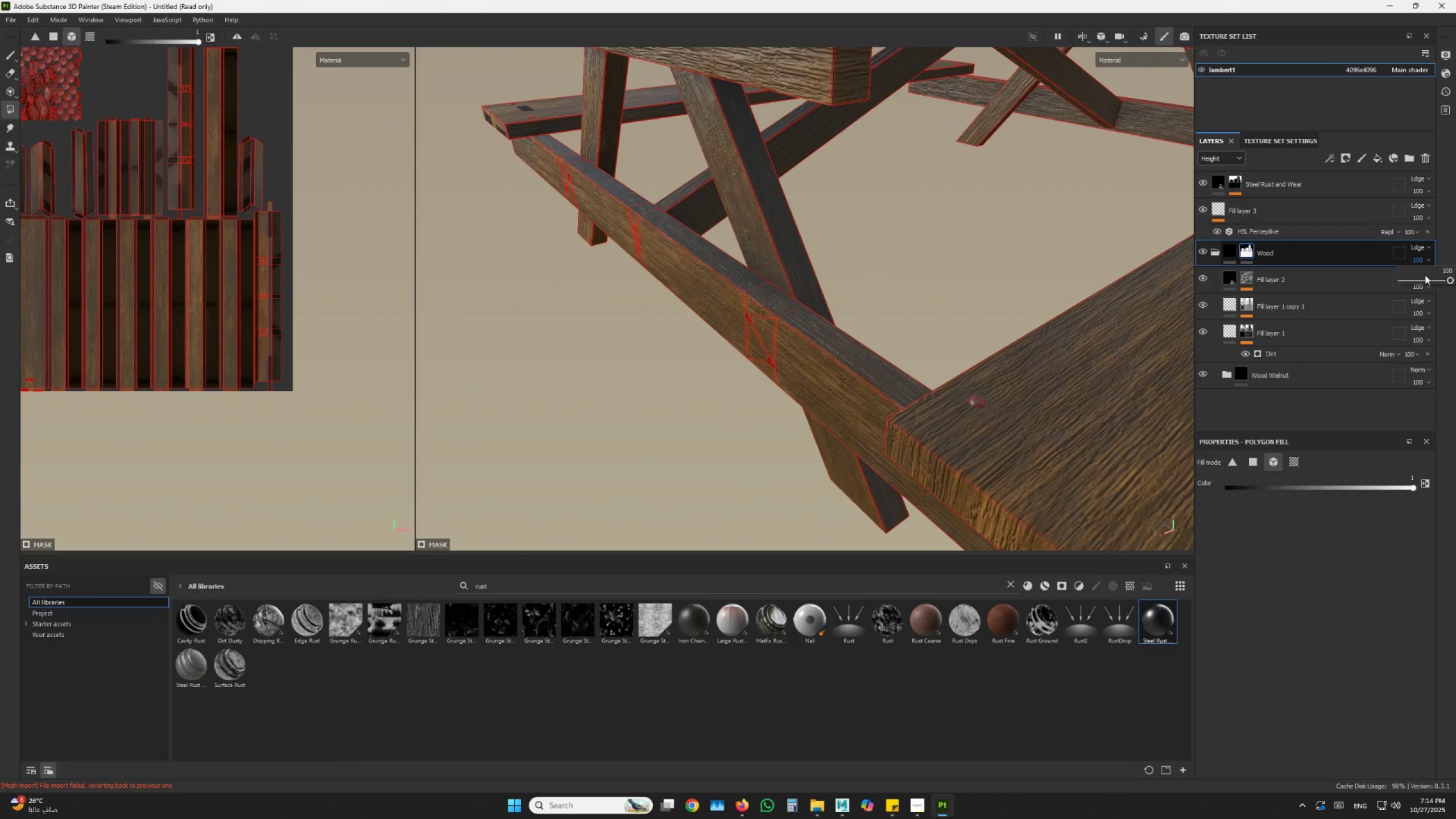 
left_click_drag(start_coordinate=[1422, 280], to_coordinate=[1410, 280])
 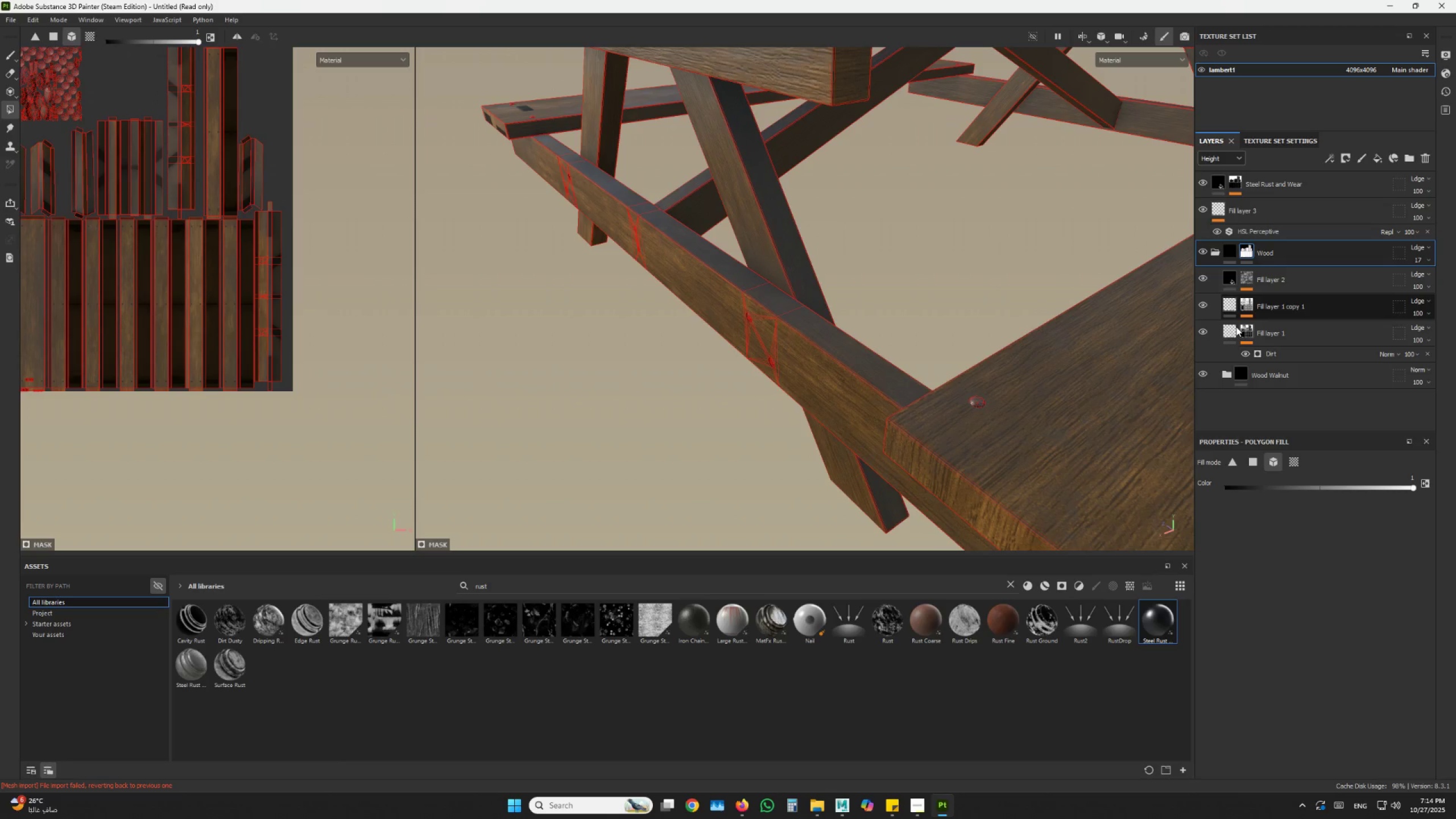 
hold_key(key=AltLeft, duration=1.05)
 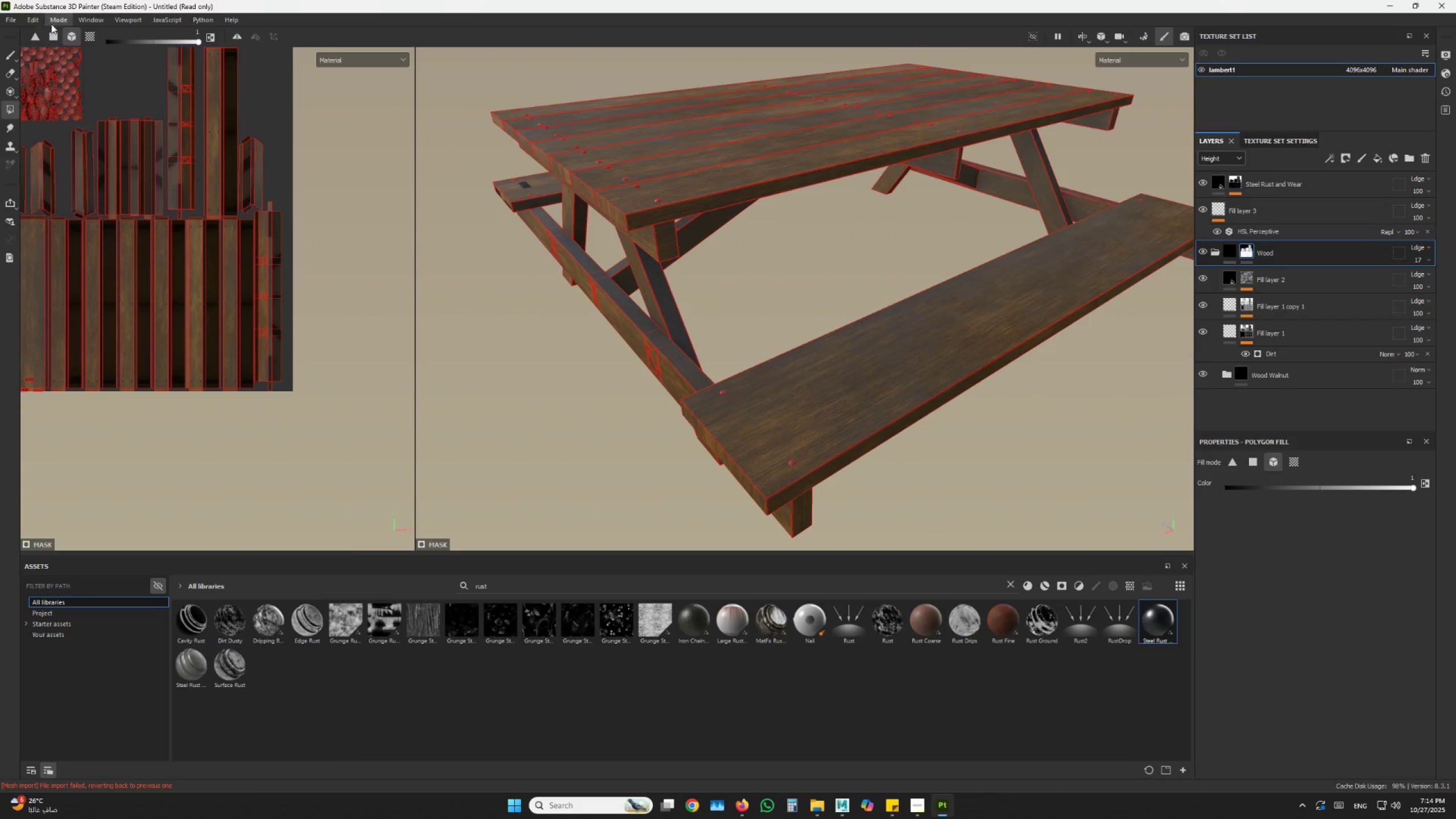 
left_click_drag(start_coordinate=[38, 22], to_coordinate=[34, 22])
 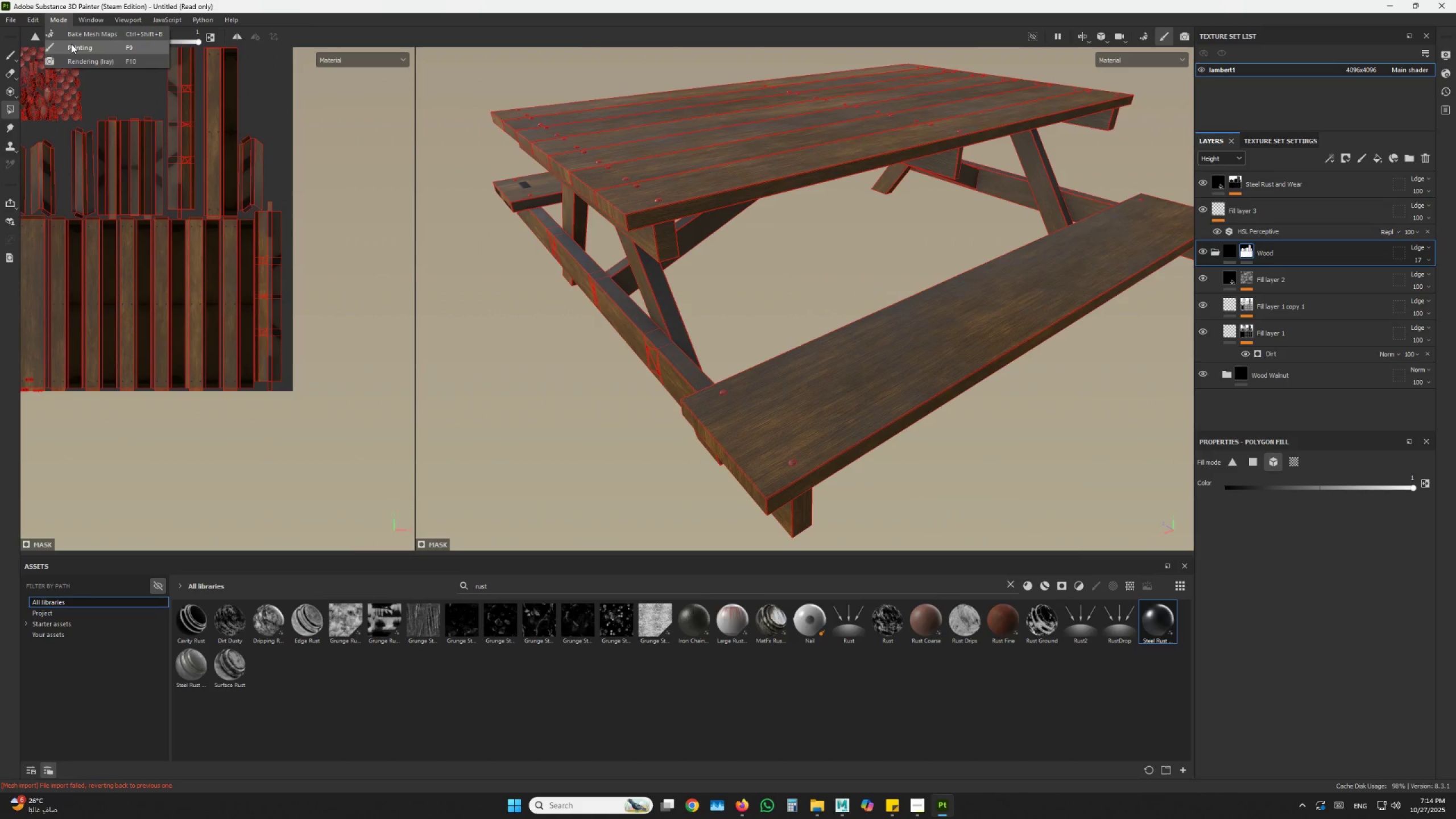 
left_click([77, 59])
 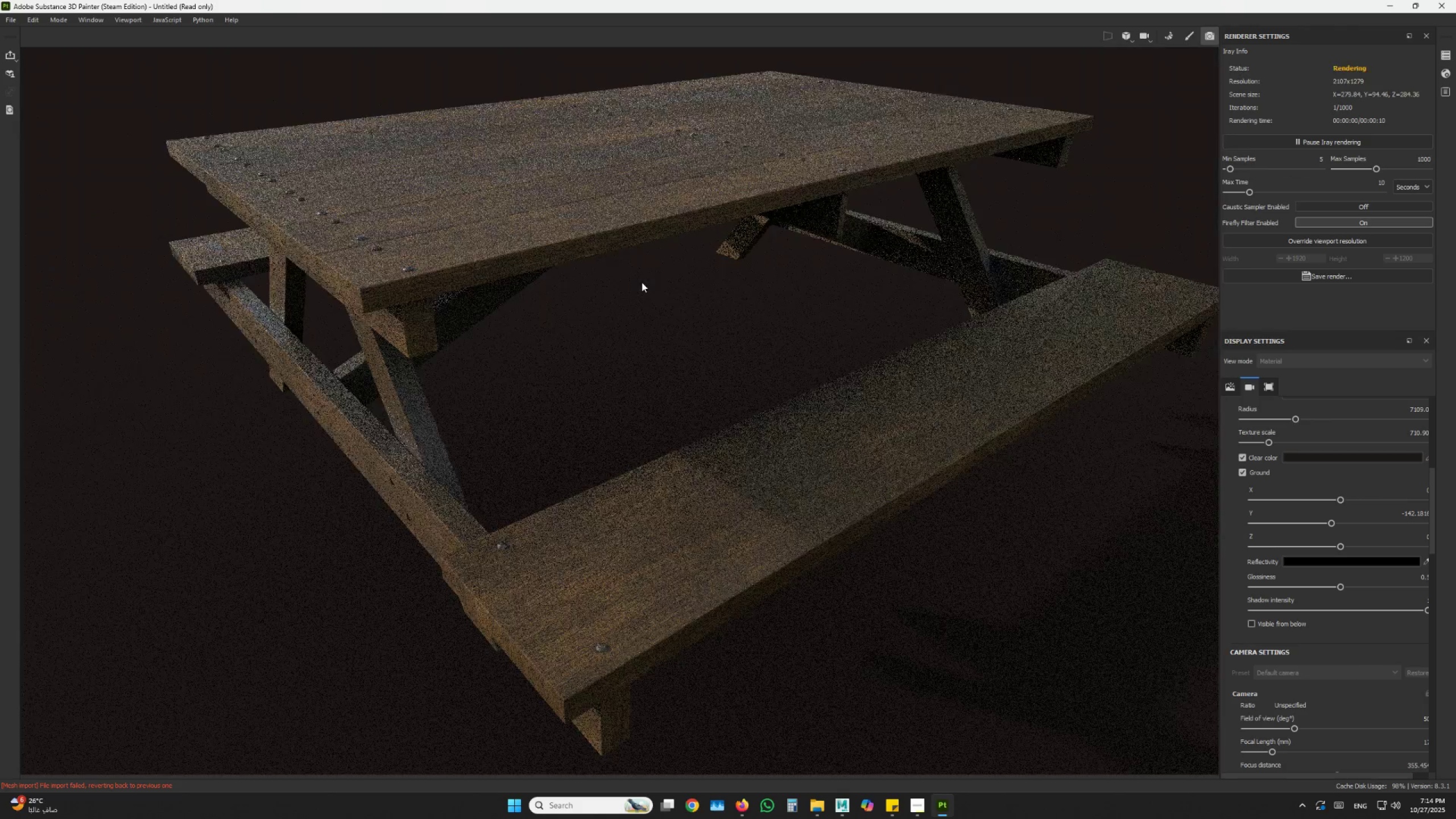 
hold_key(key=AltLeft, duration=1.5)
 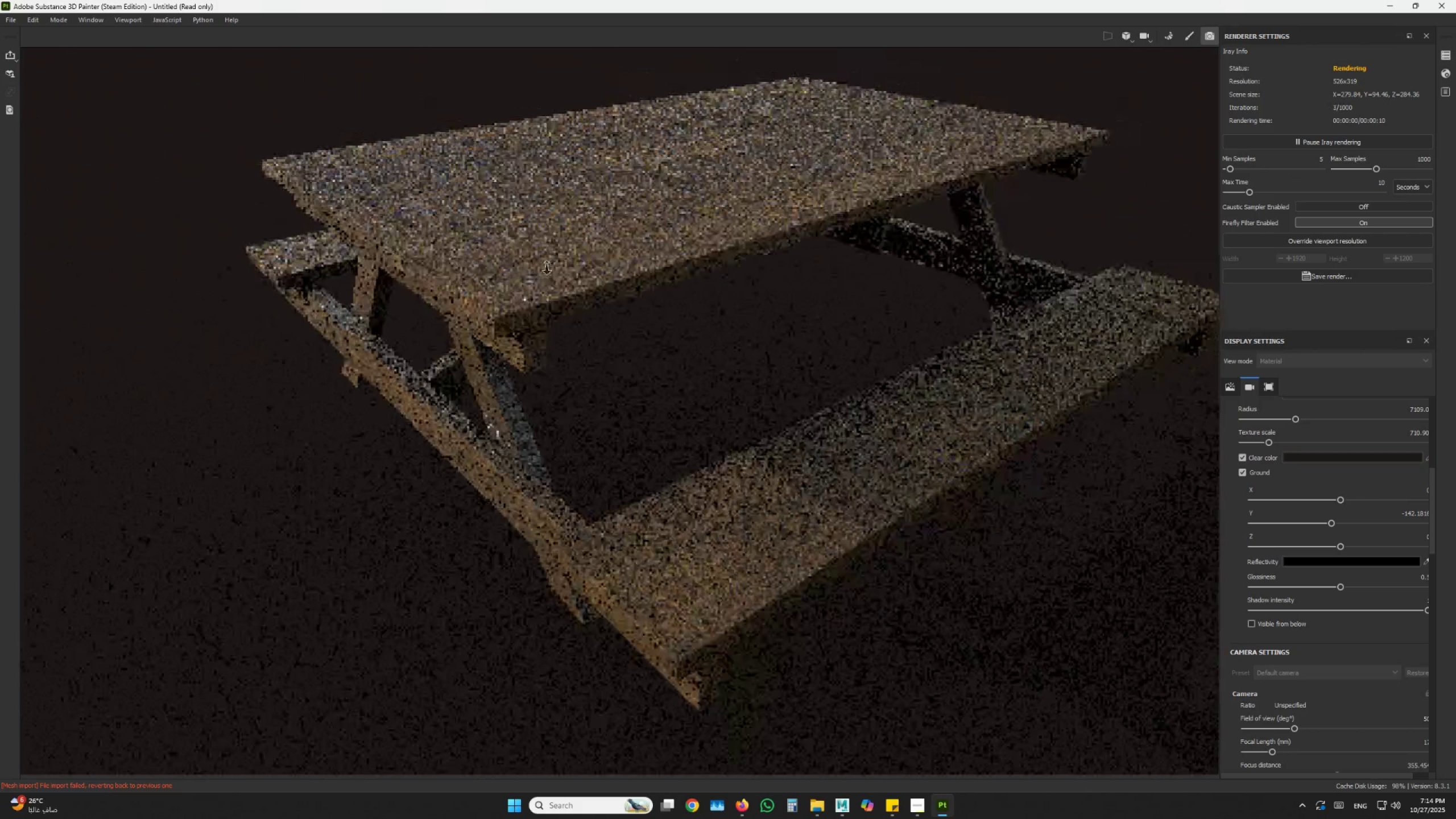 